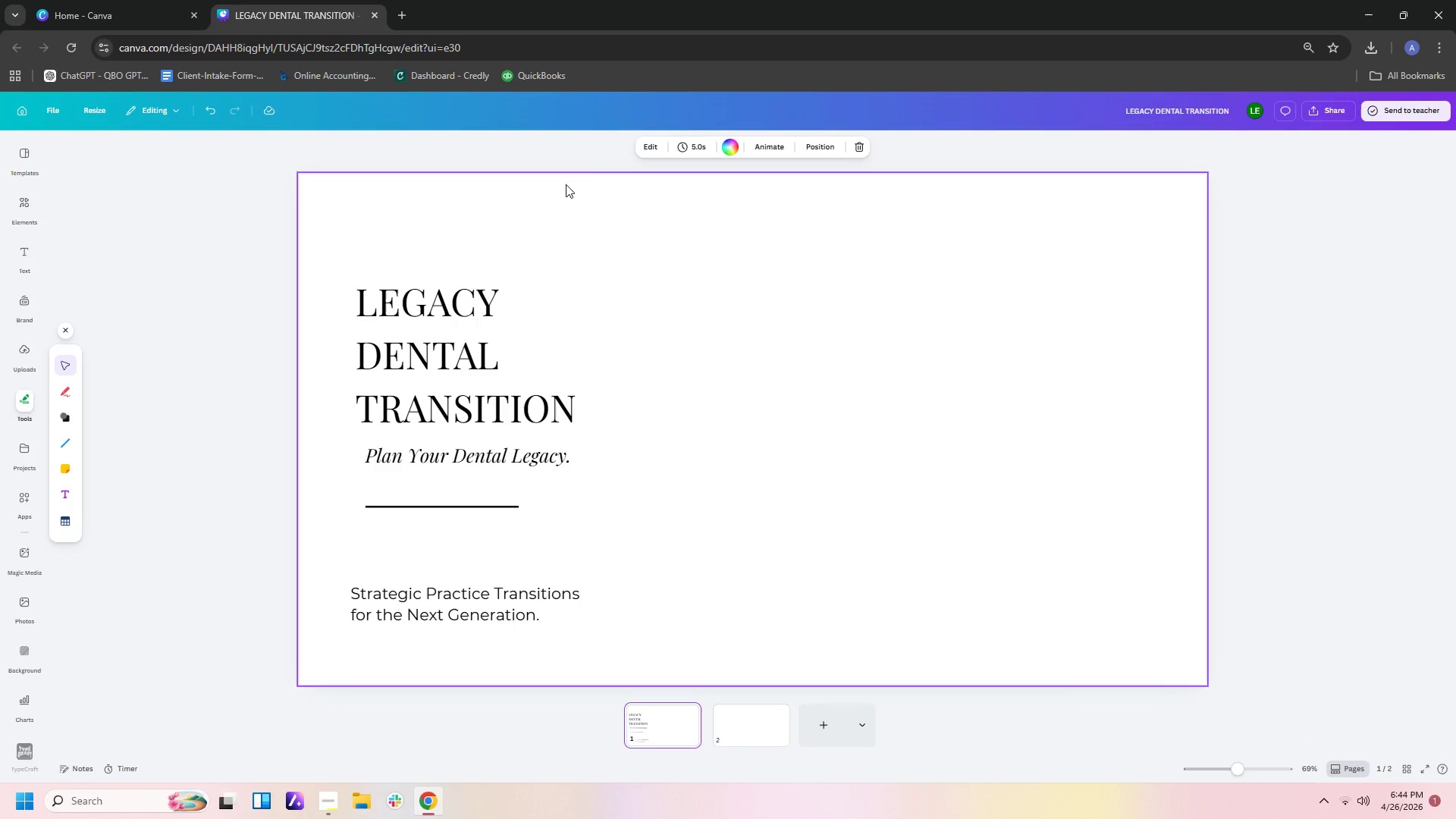 
wait(8.69)
 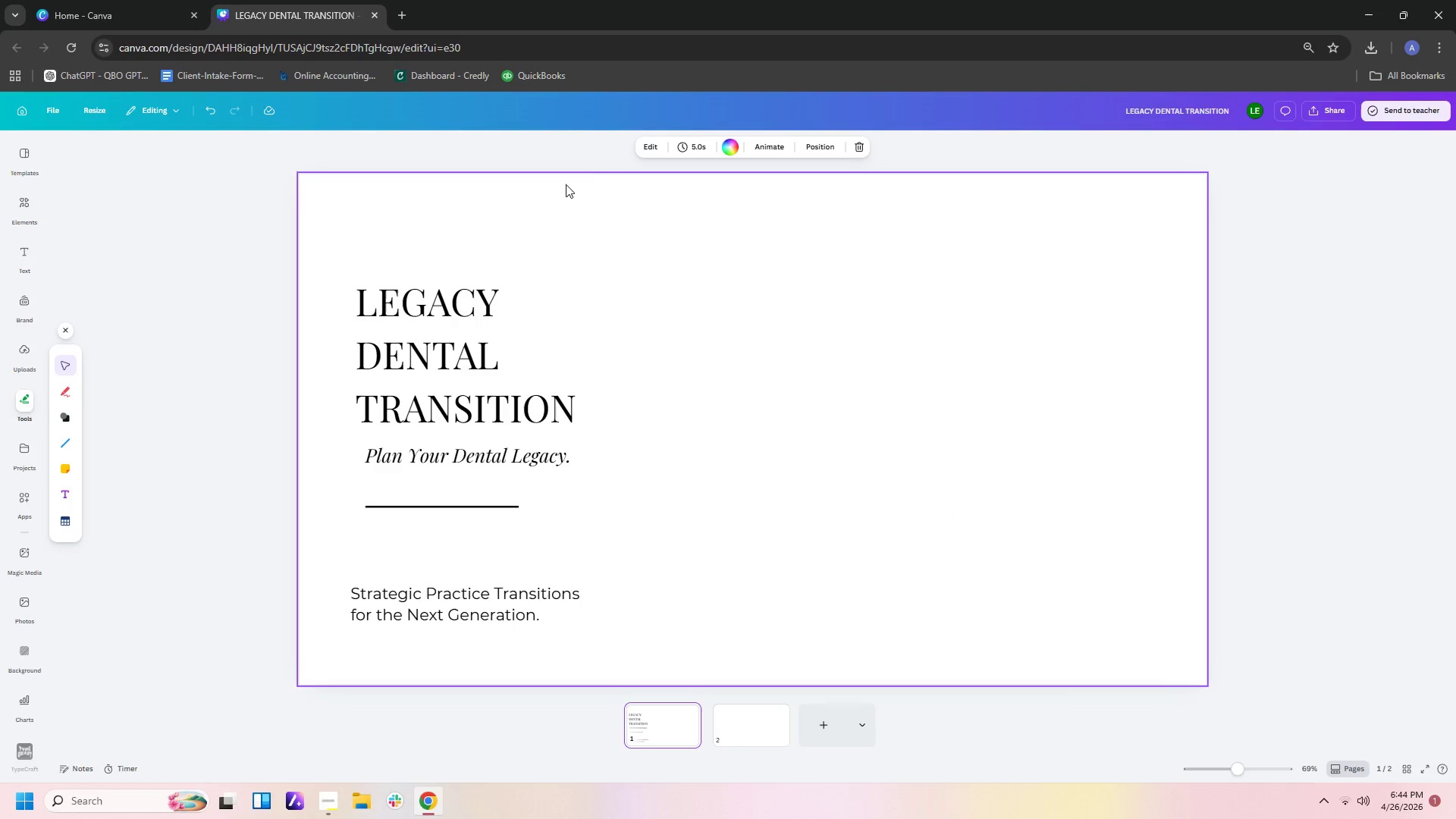 
left_click([24, 399])
 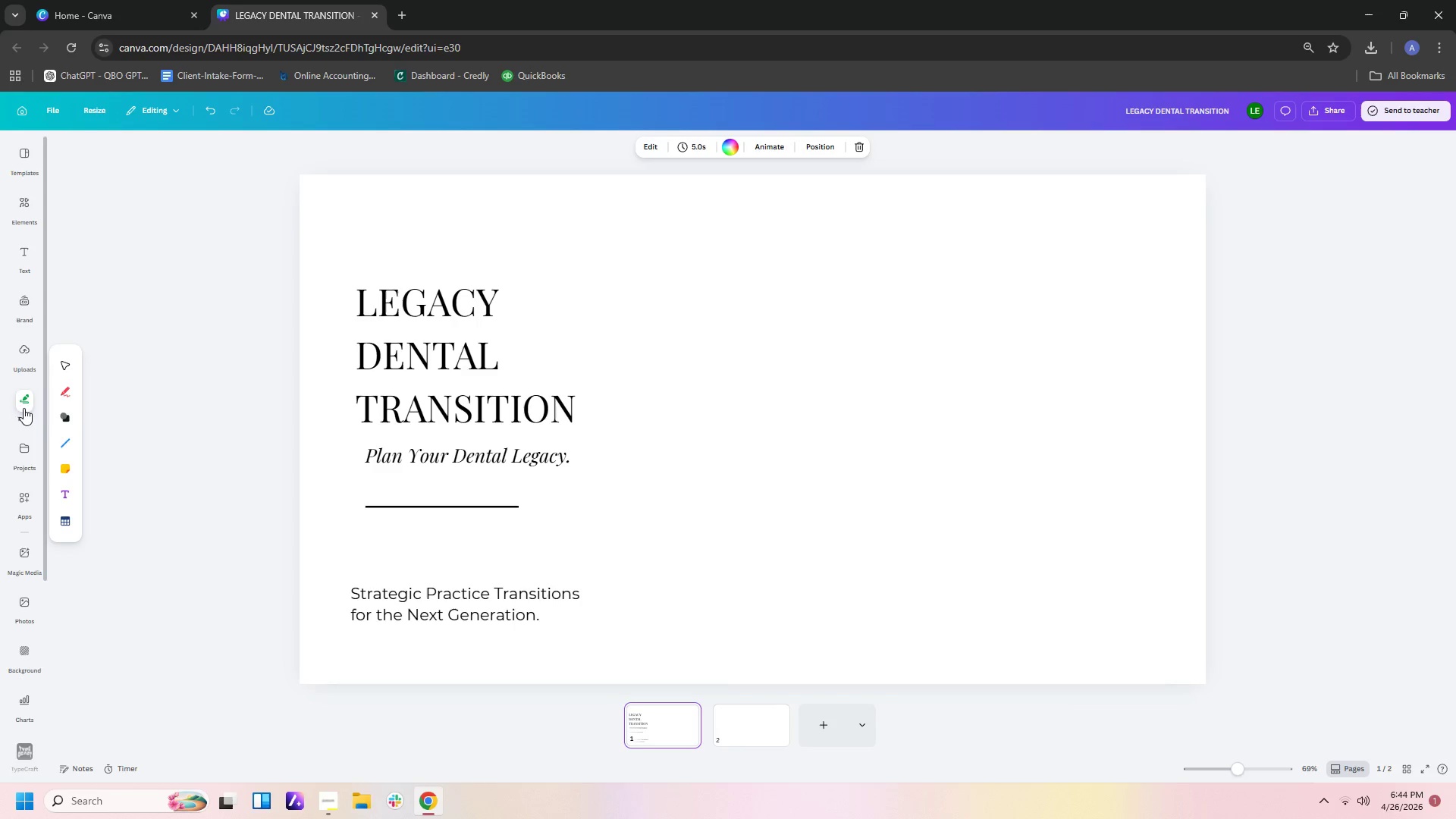 
left_click([64, 418])
 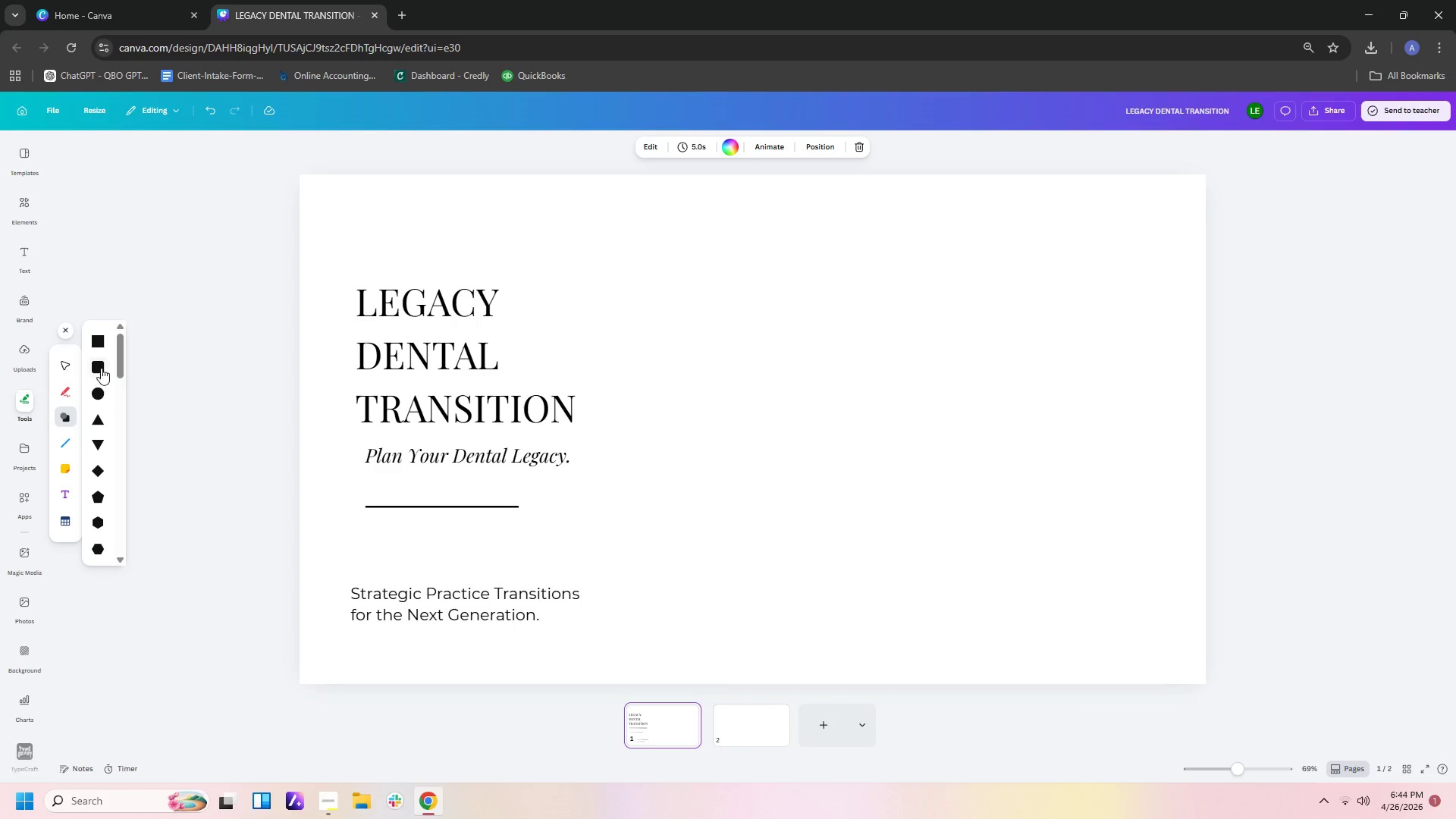 
left_click([99, 339])
 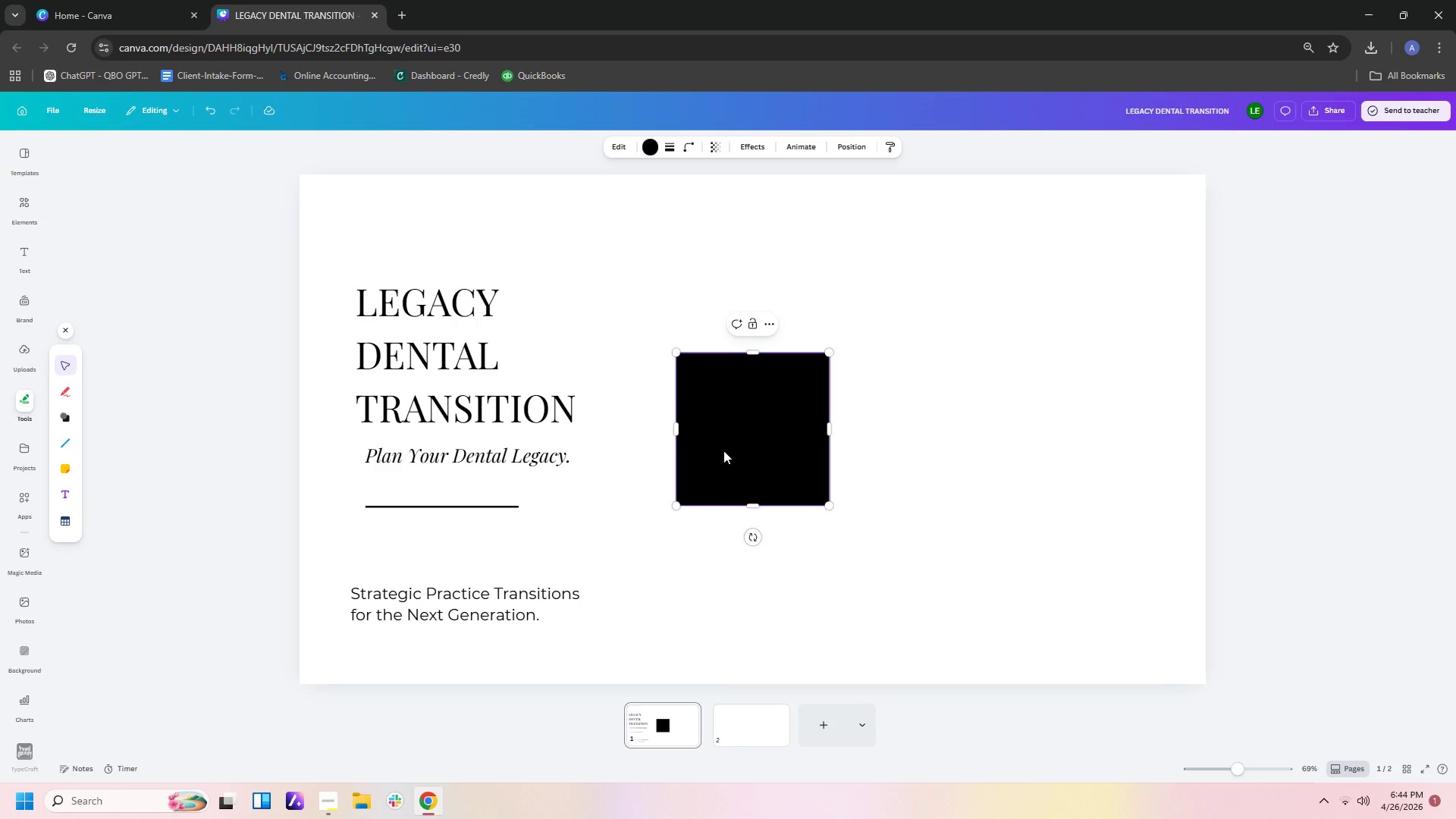 
left_click_drag(start_coordinate=[733, 453], to_coordinate=[359, 275])
 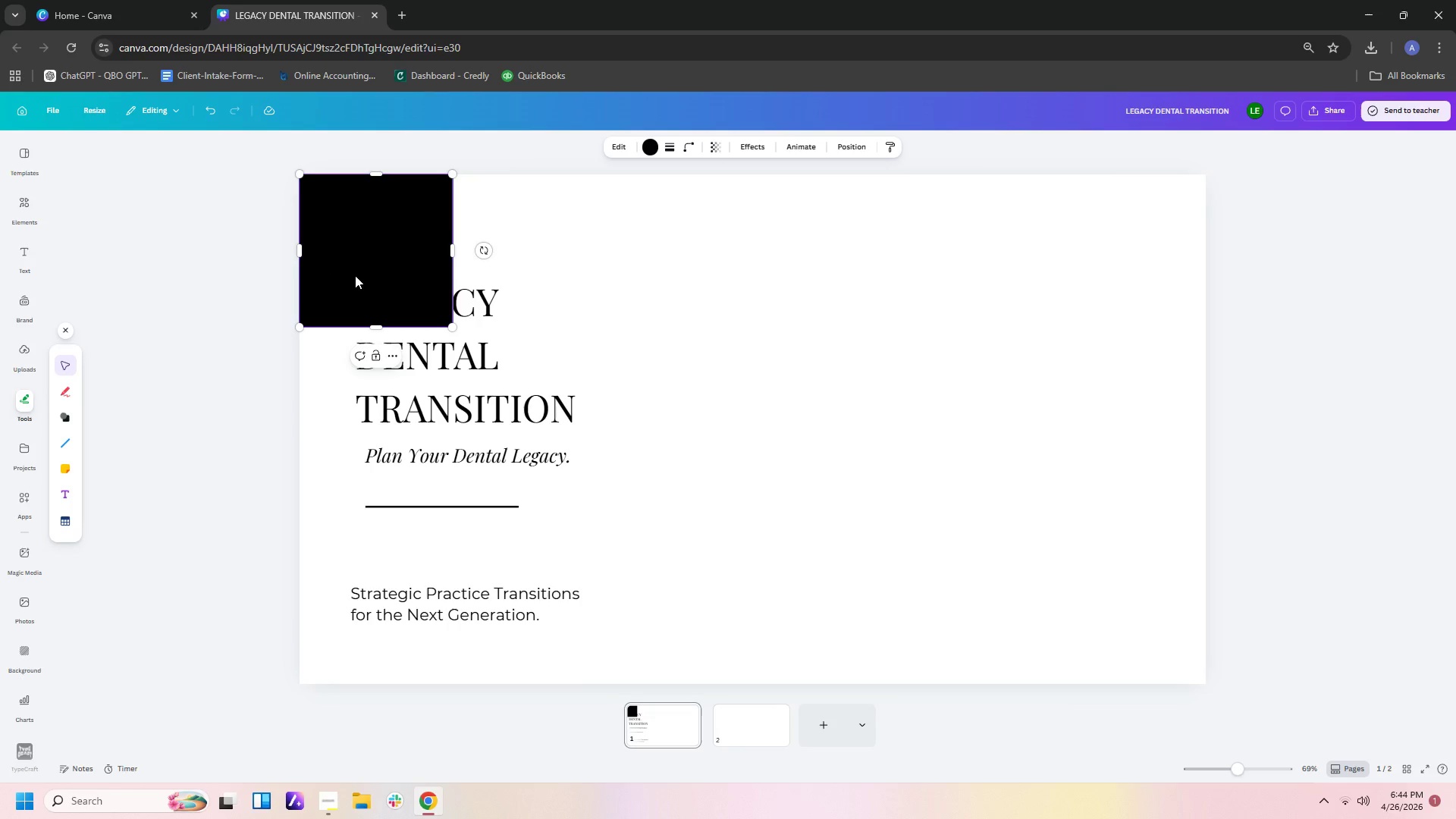 
wait(7.88)
 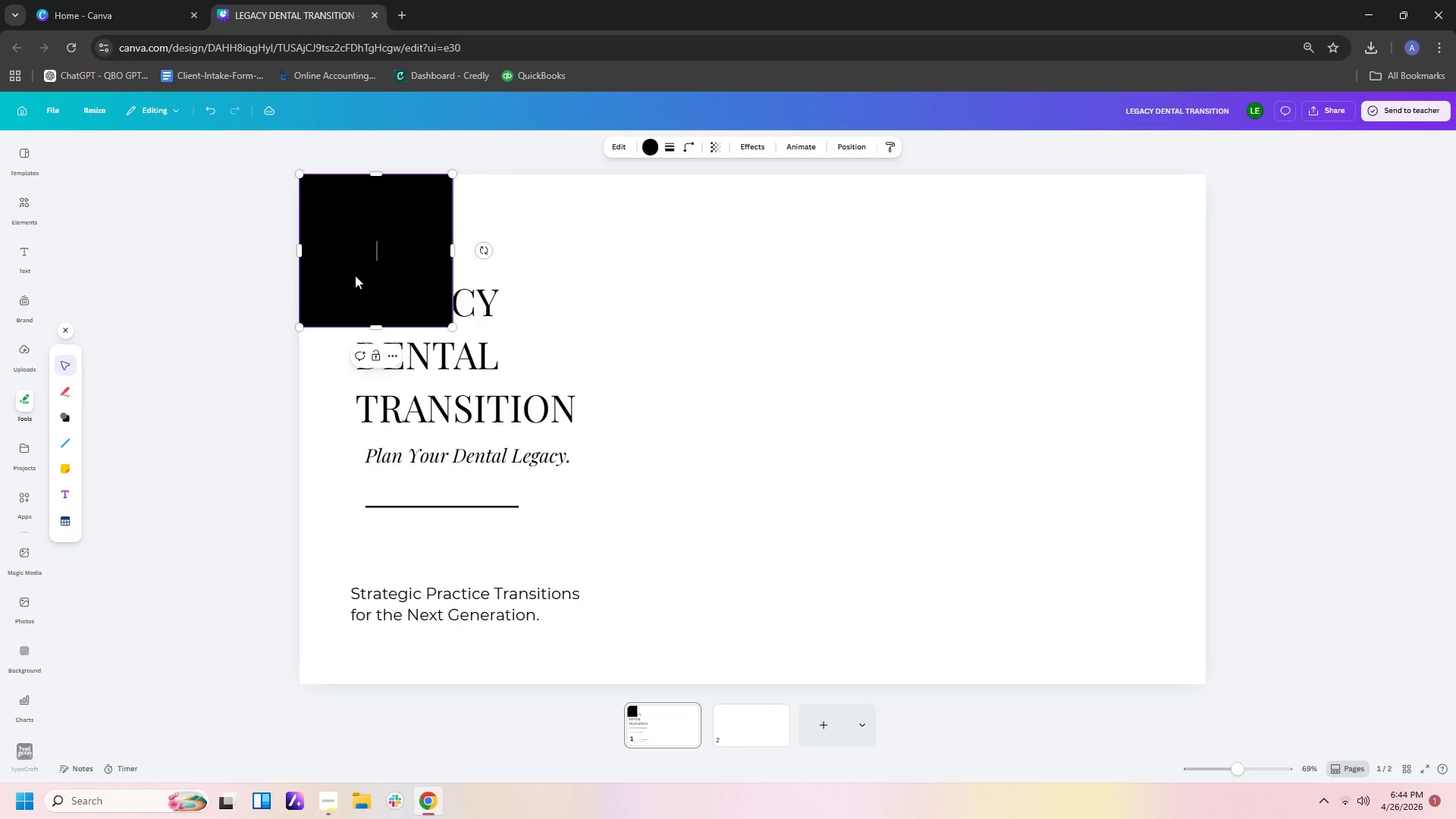 
left_click_drag(start_coordinate=[448, 328], to_coordinate=[600, 686])
 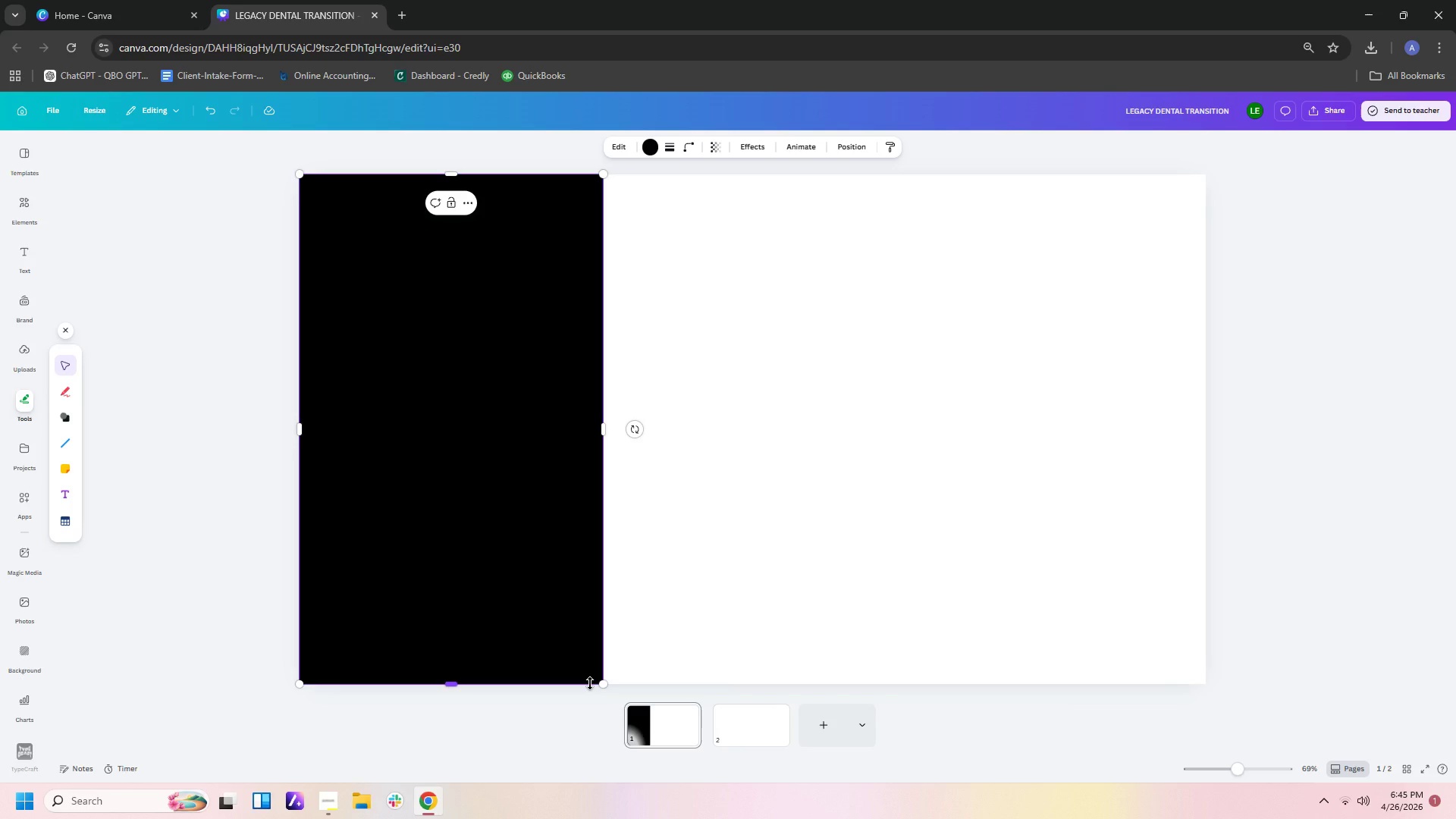 
wait(20.52)
 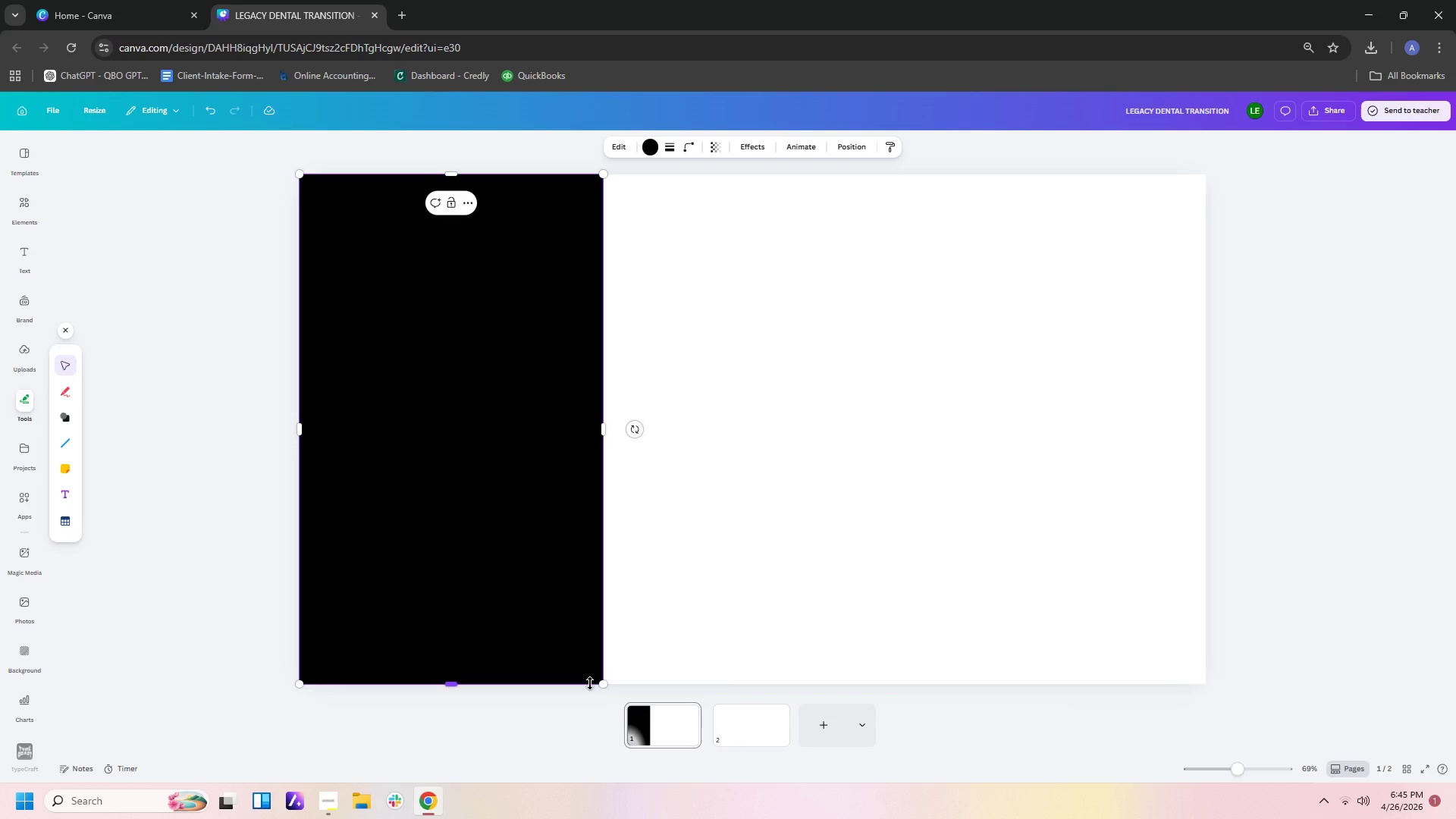 
left_click([649, 147])
 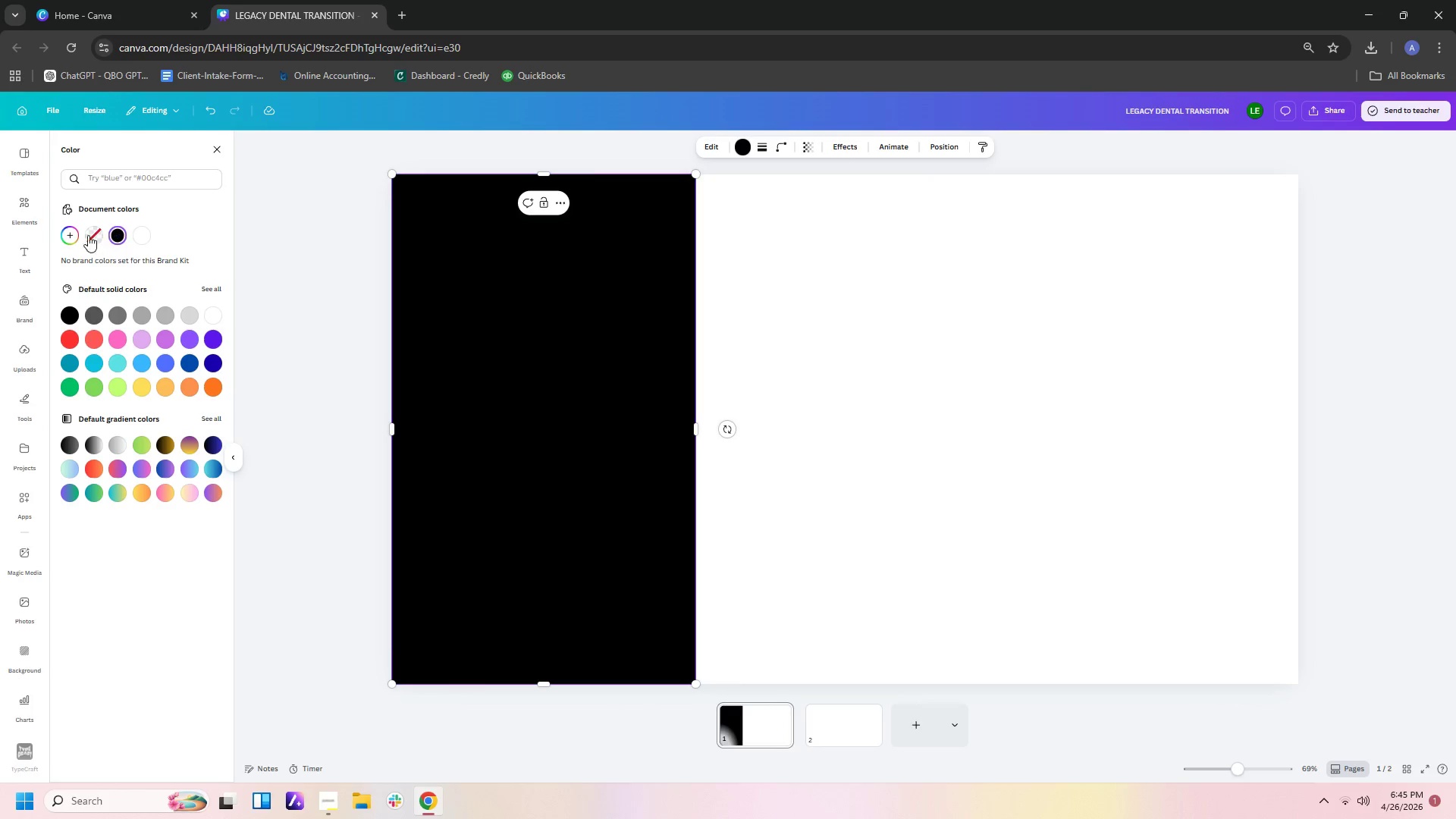 
left_click([66, 235])
 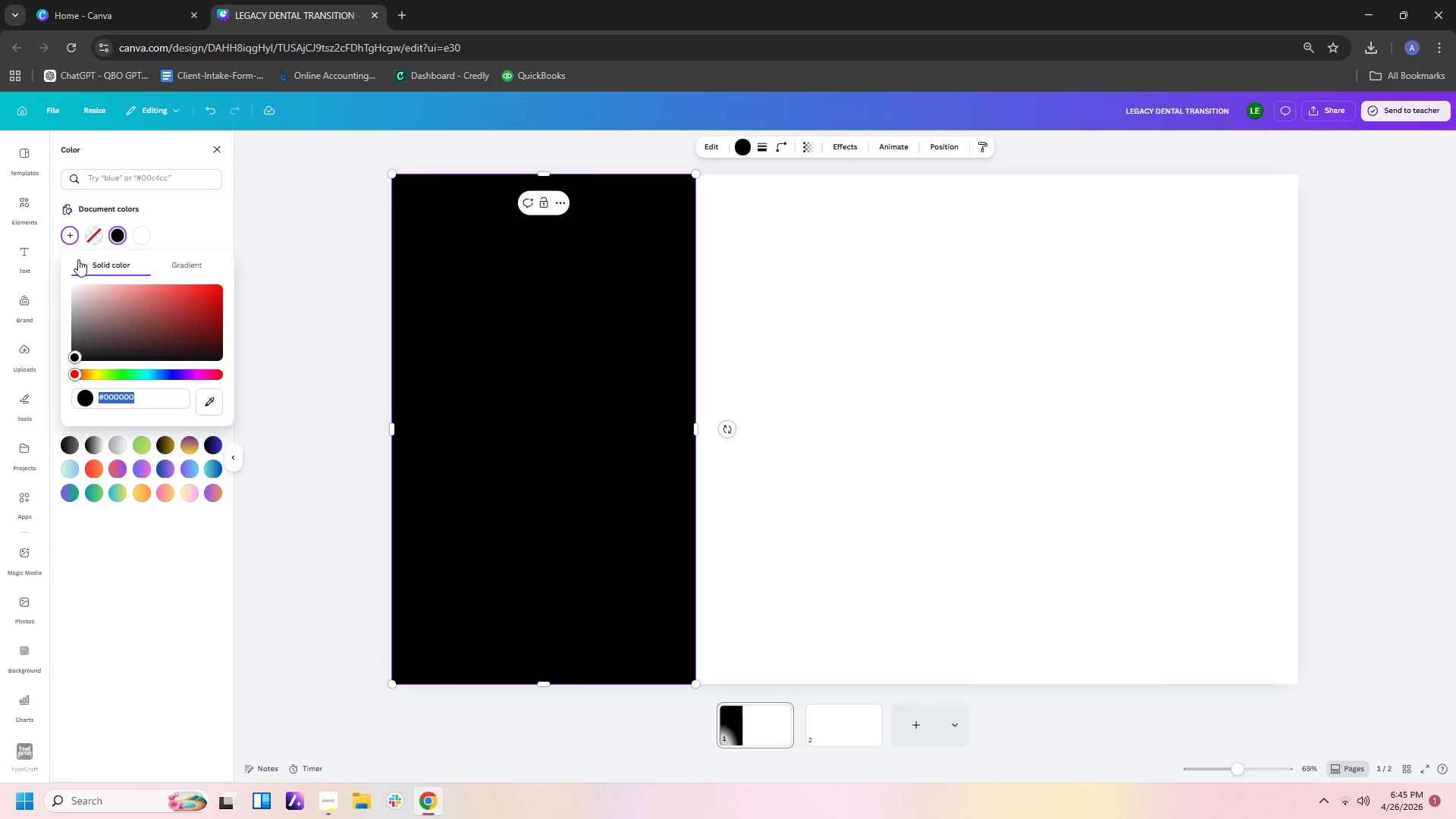 
wait(7.06)
 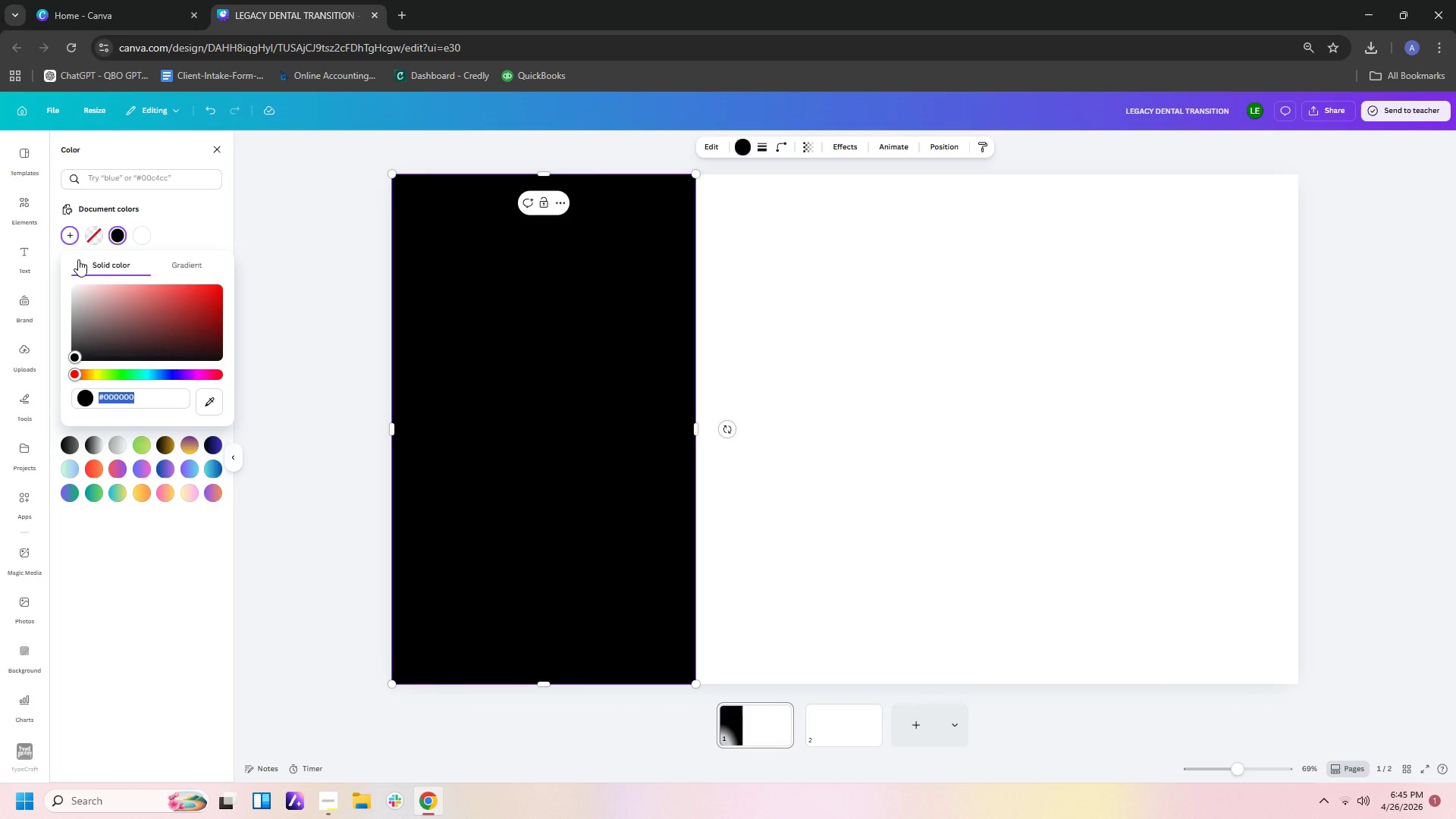 
type(1f3a5f)
 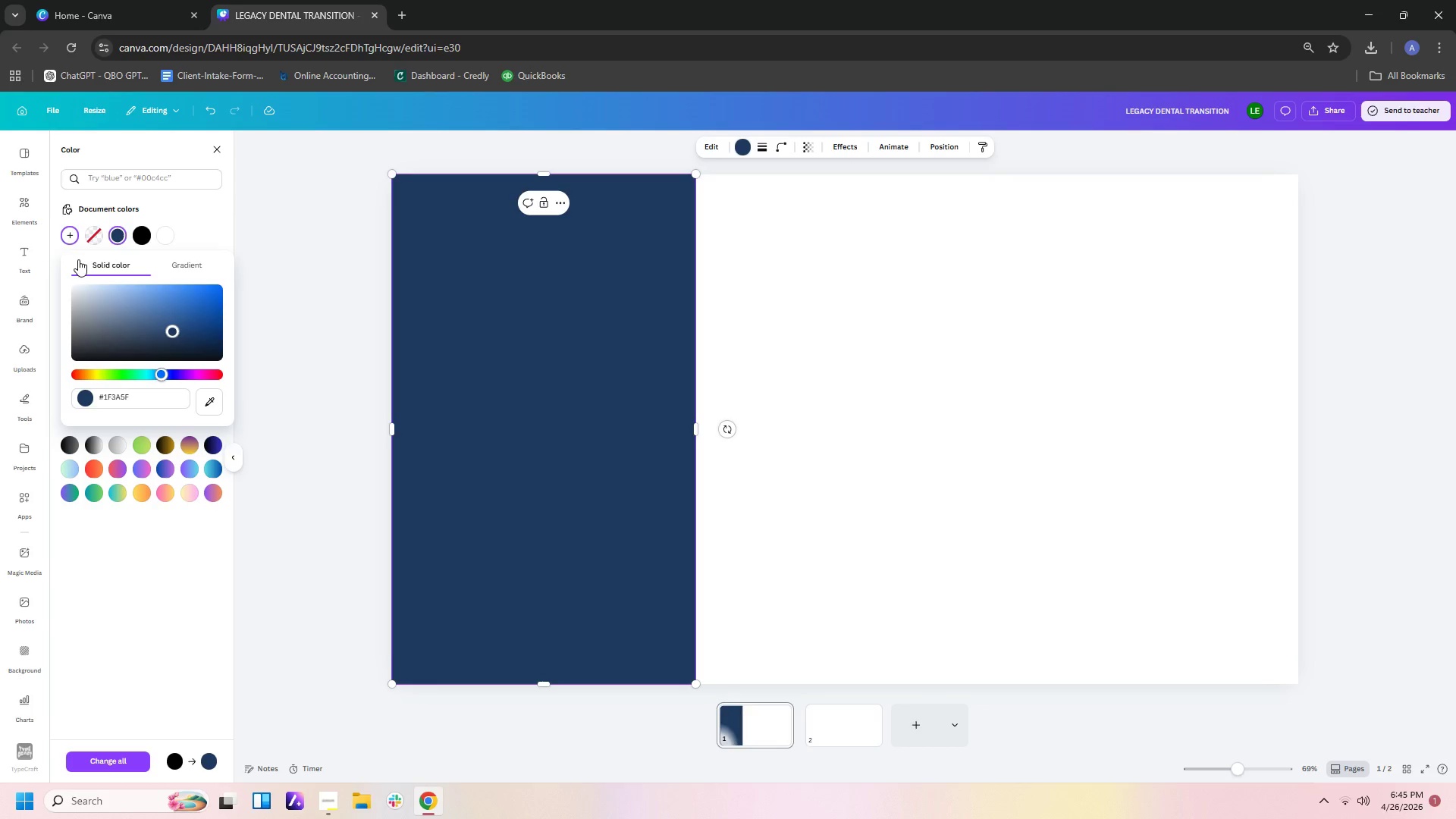 
key(Enter)
 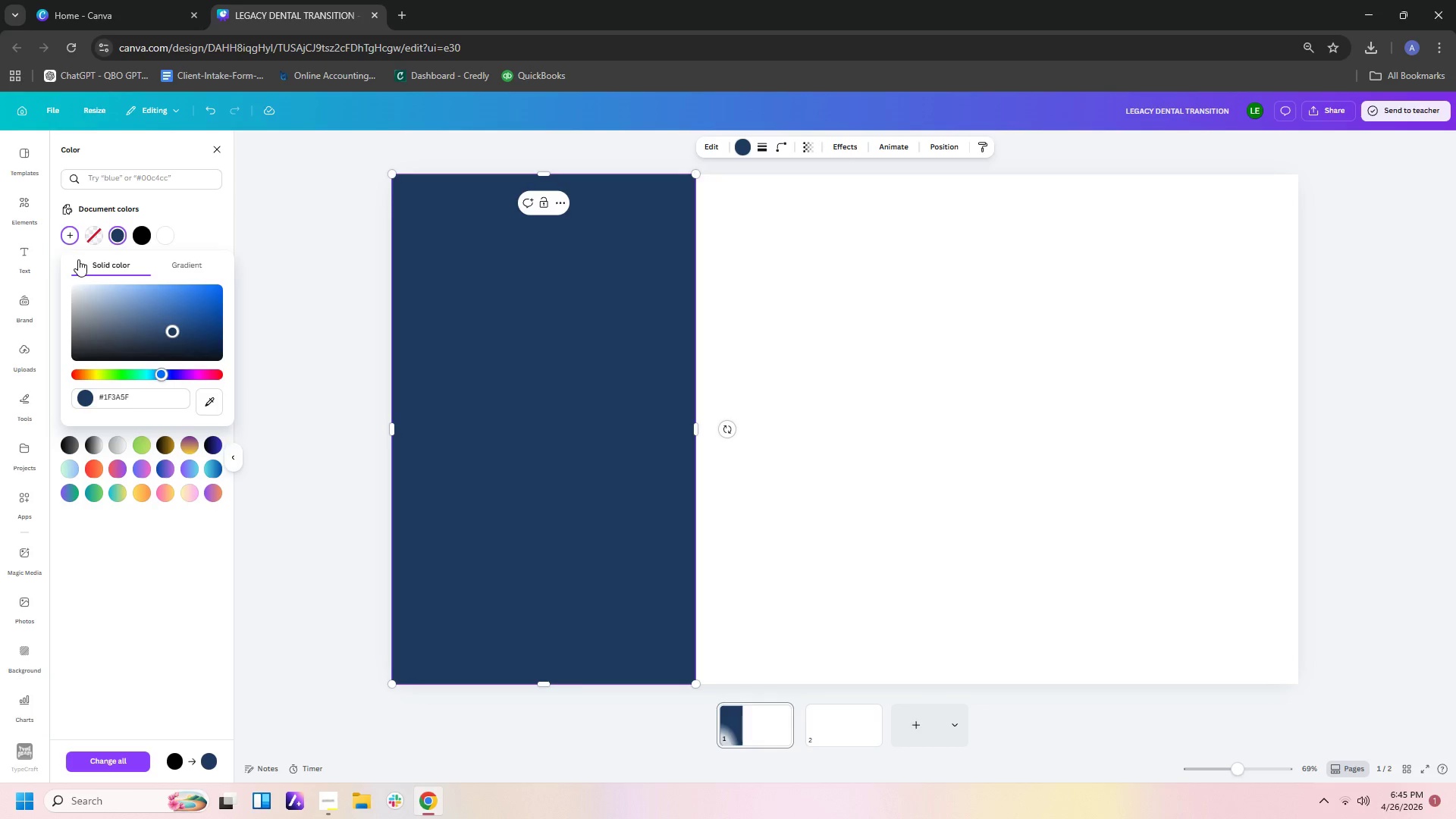 
wait(25.09)
 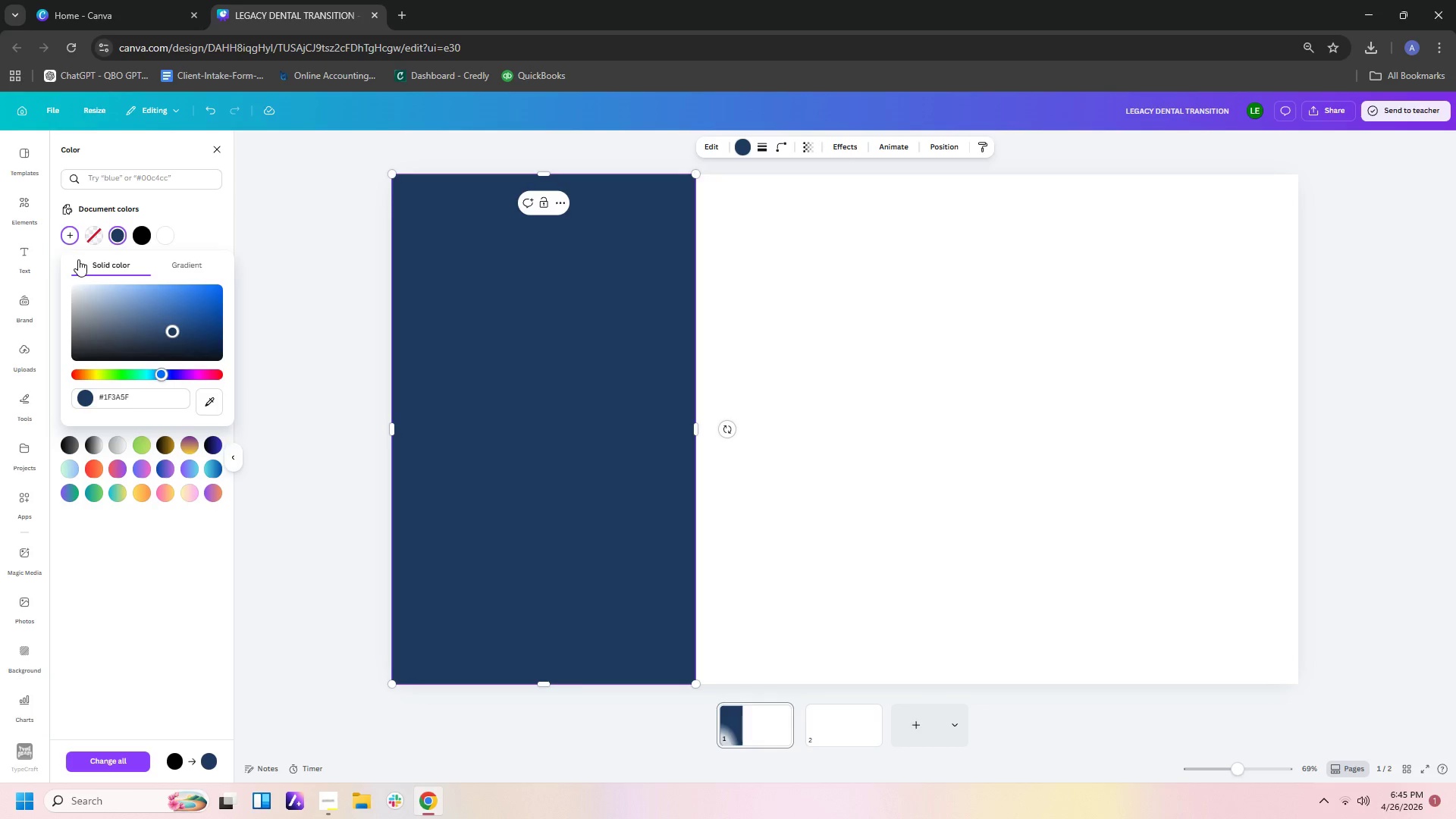 
right_click([583, 463])
 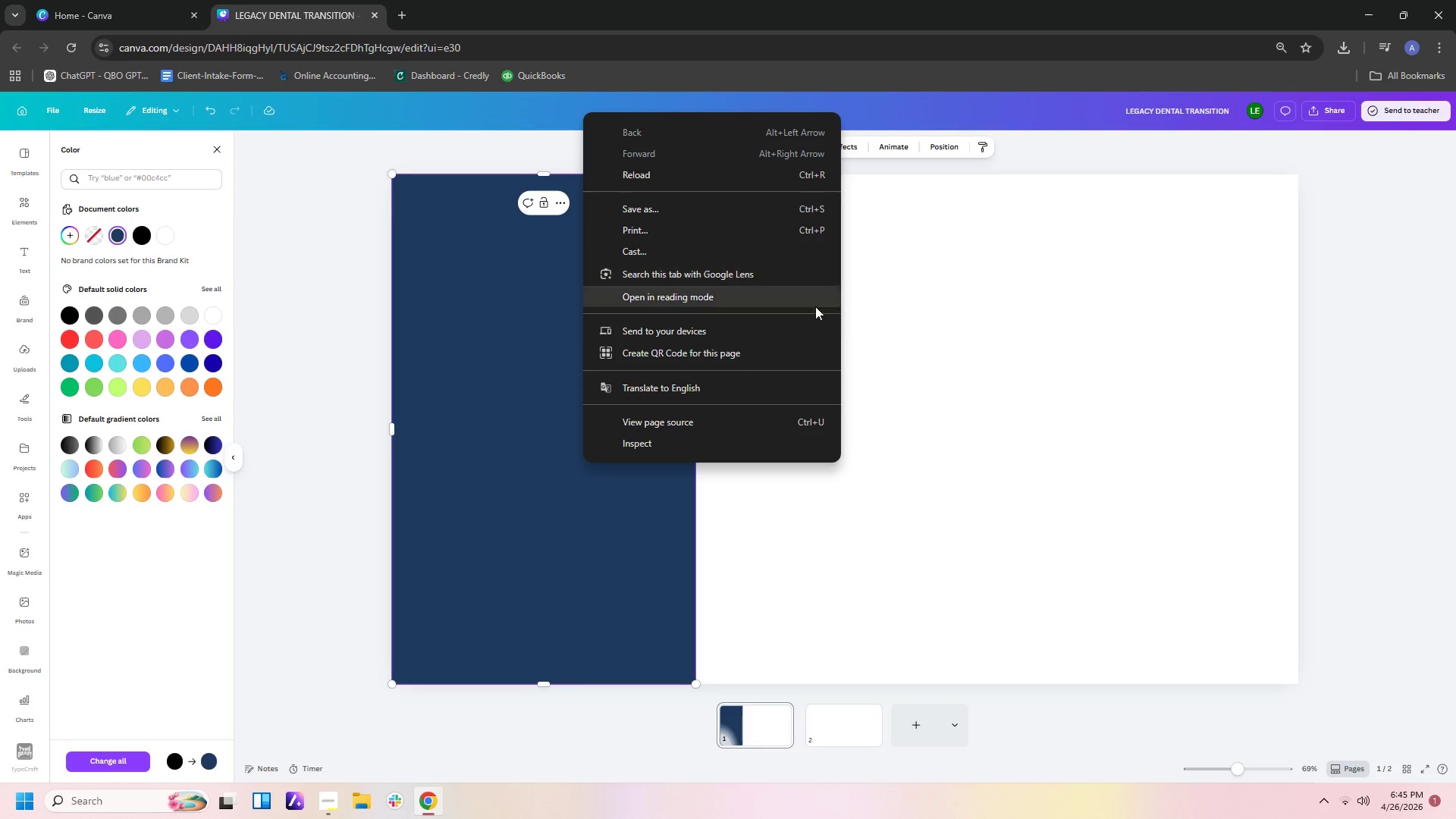 
left_click([947, 367])
 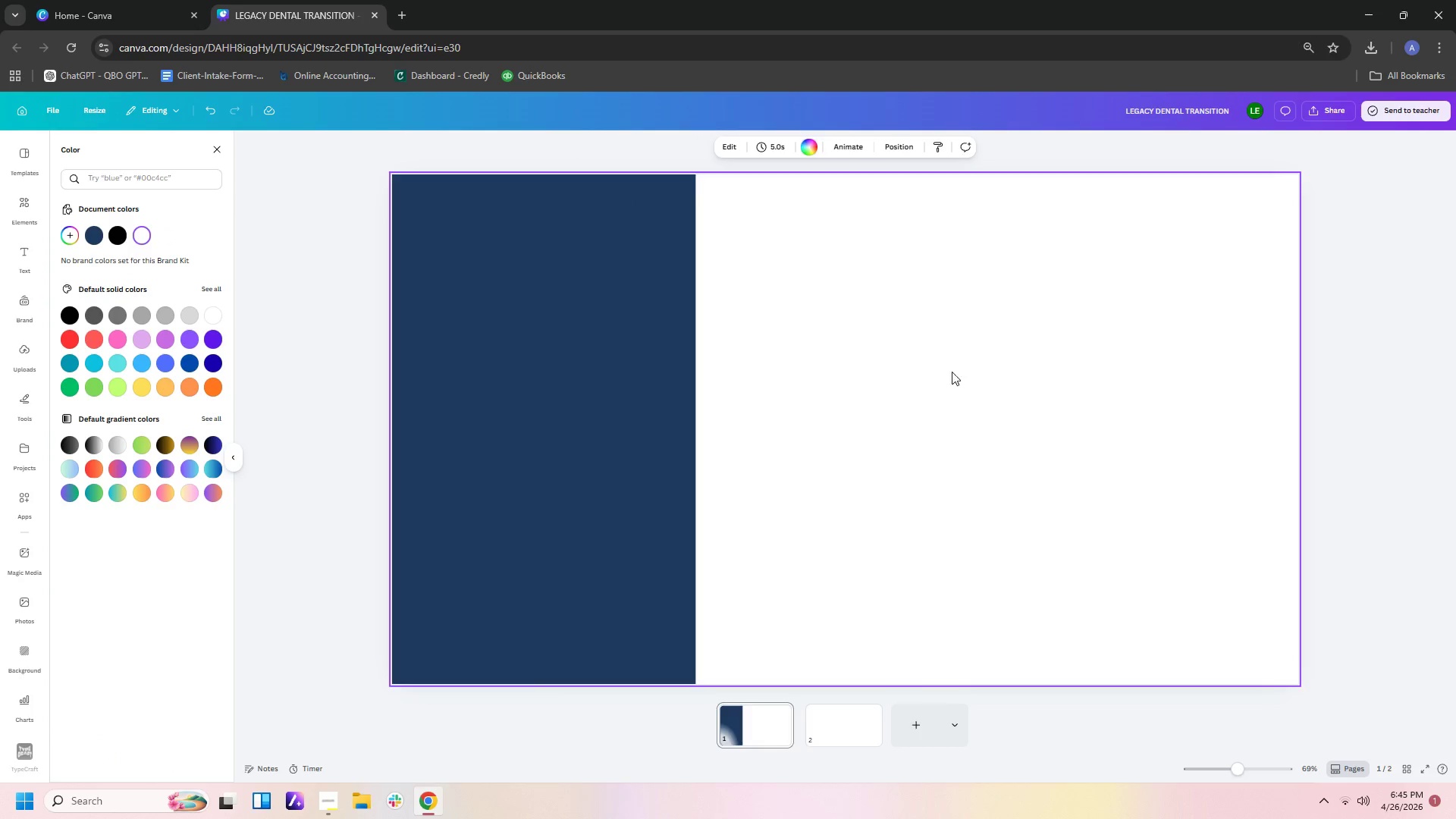 
left_click([945, 381])
 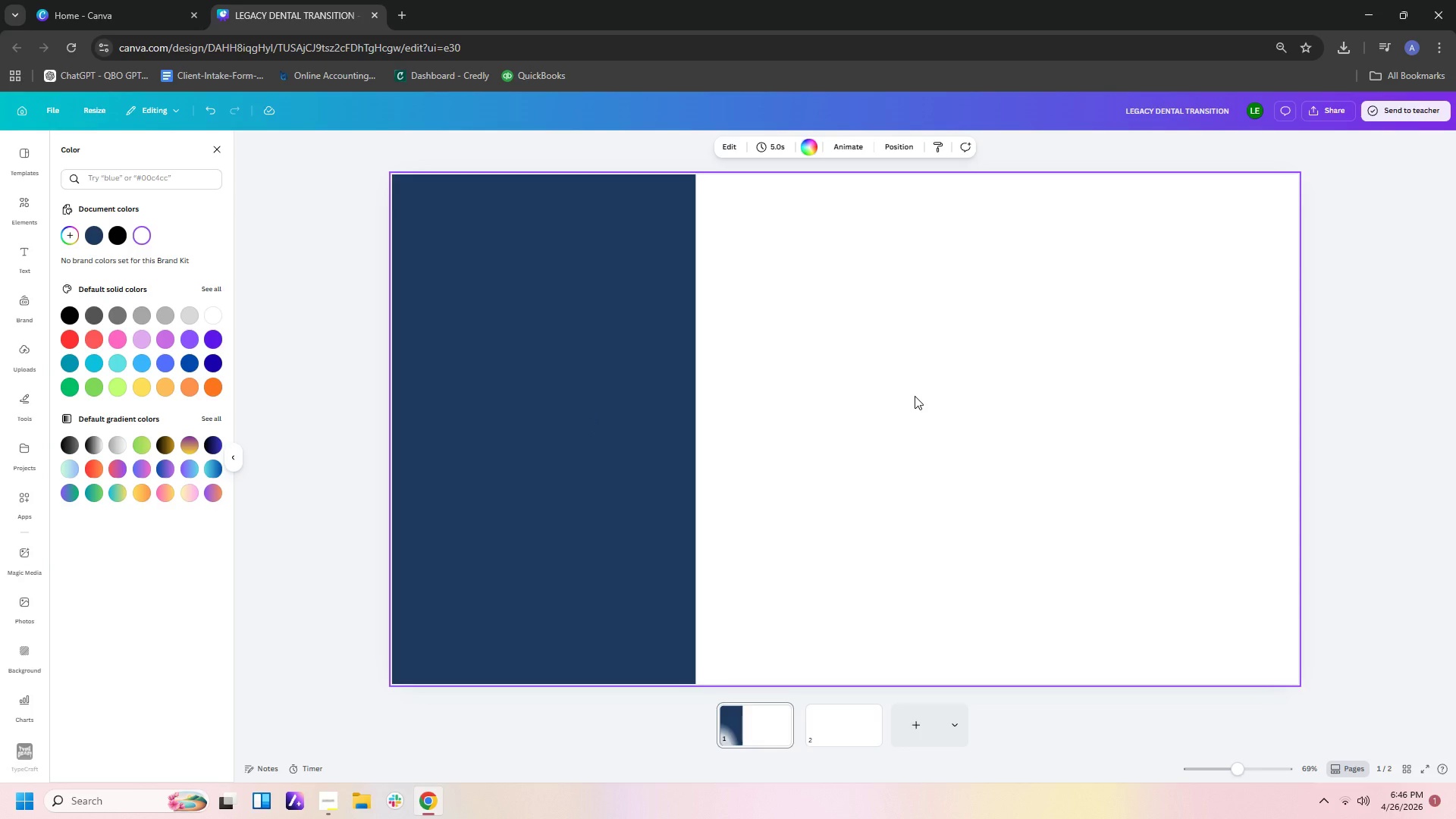 
wait(20.64)
 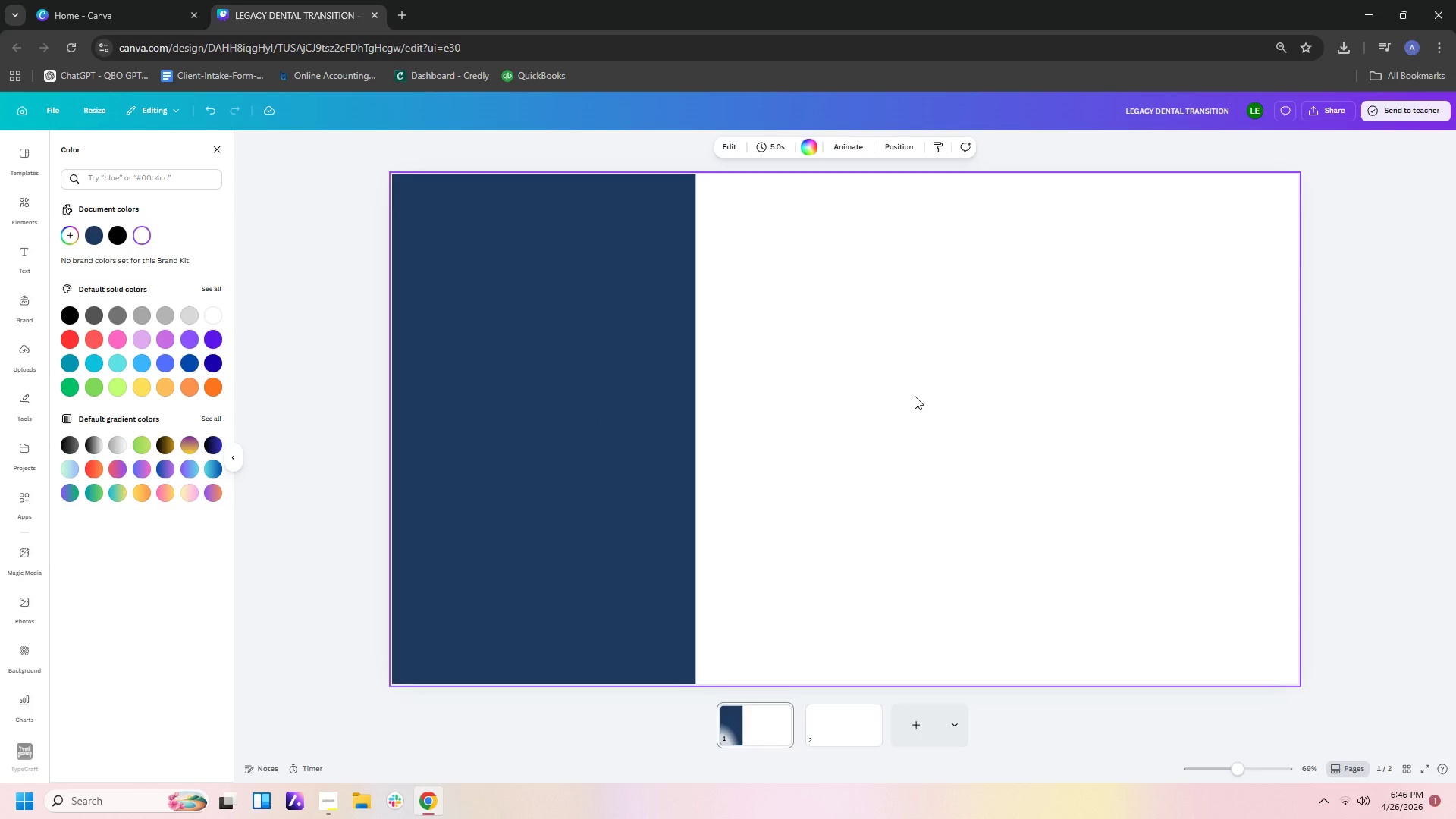 
left_click([18, 188])
 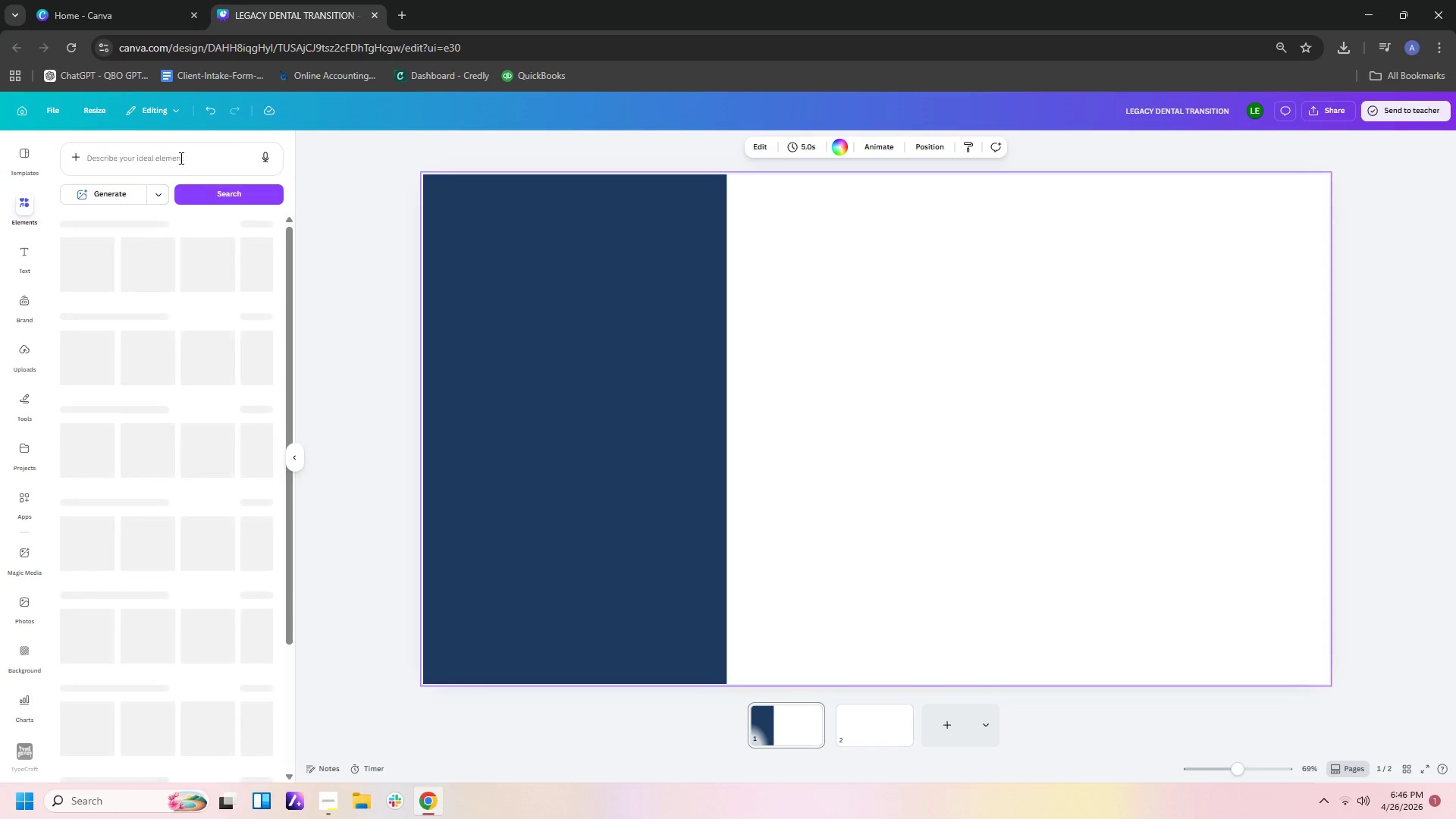 
left_click([180, 158])
 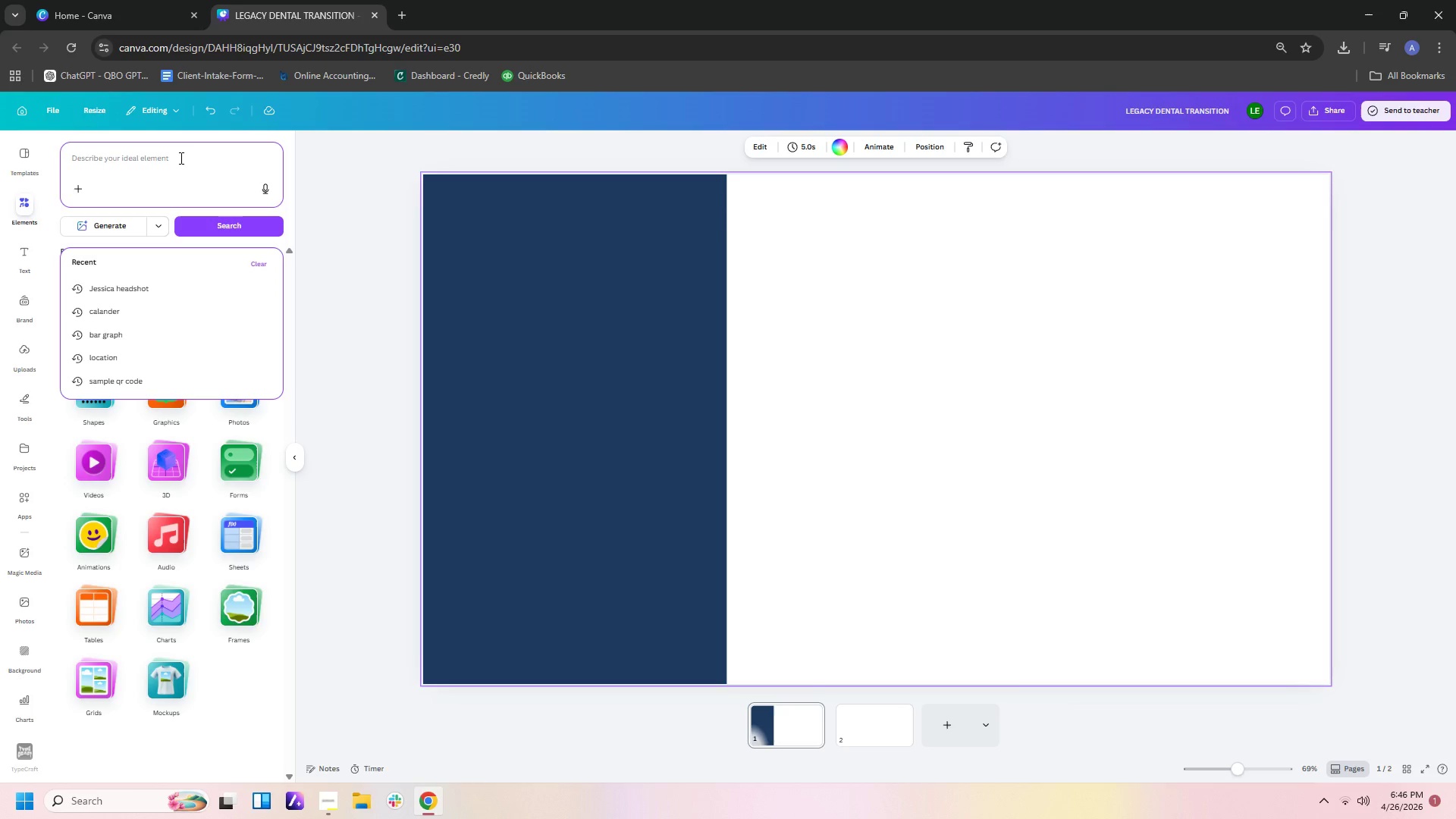 
type(high end )
key(Backspace)
key(Backspace)
key(Backspace)
key(Backspace)
key(Backspace)
type(-end dental operatory (clean, modern, bright))
 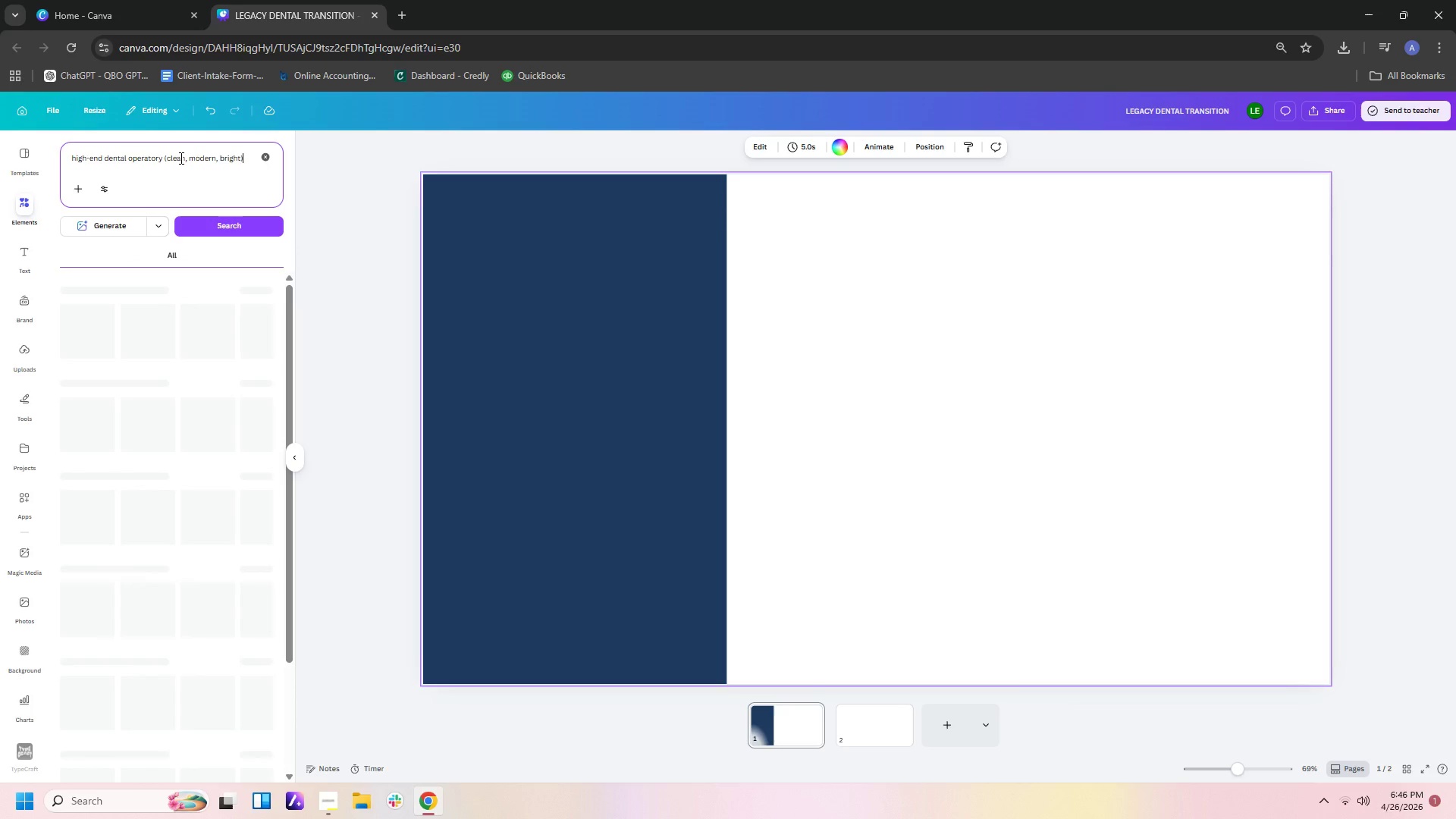 
 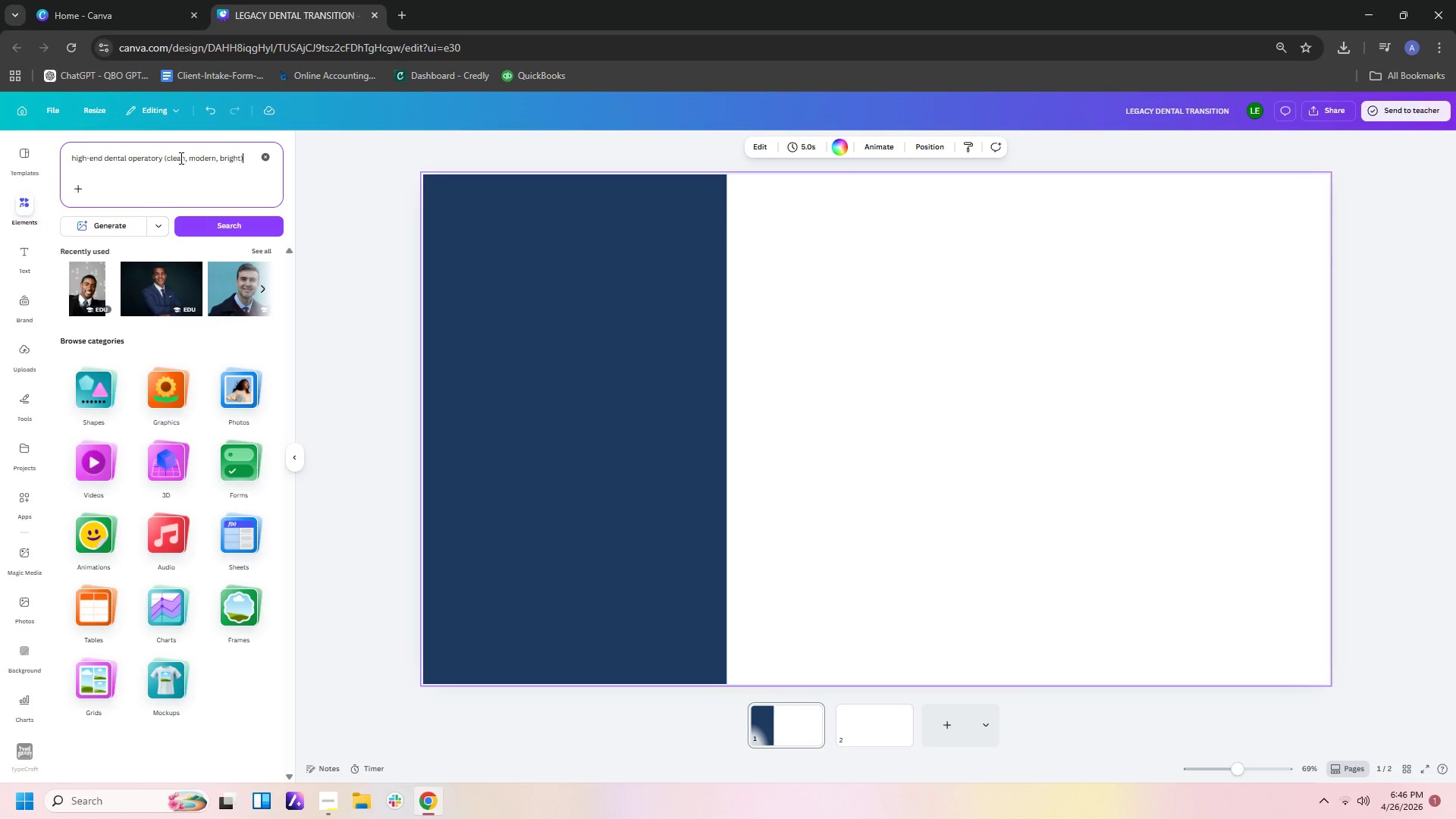 
key(Enter)
 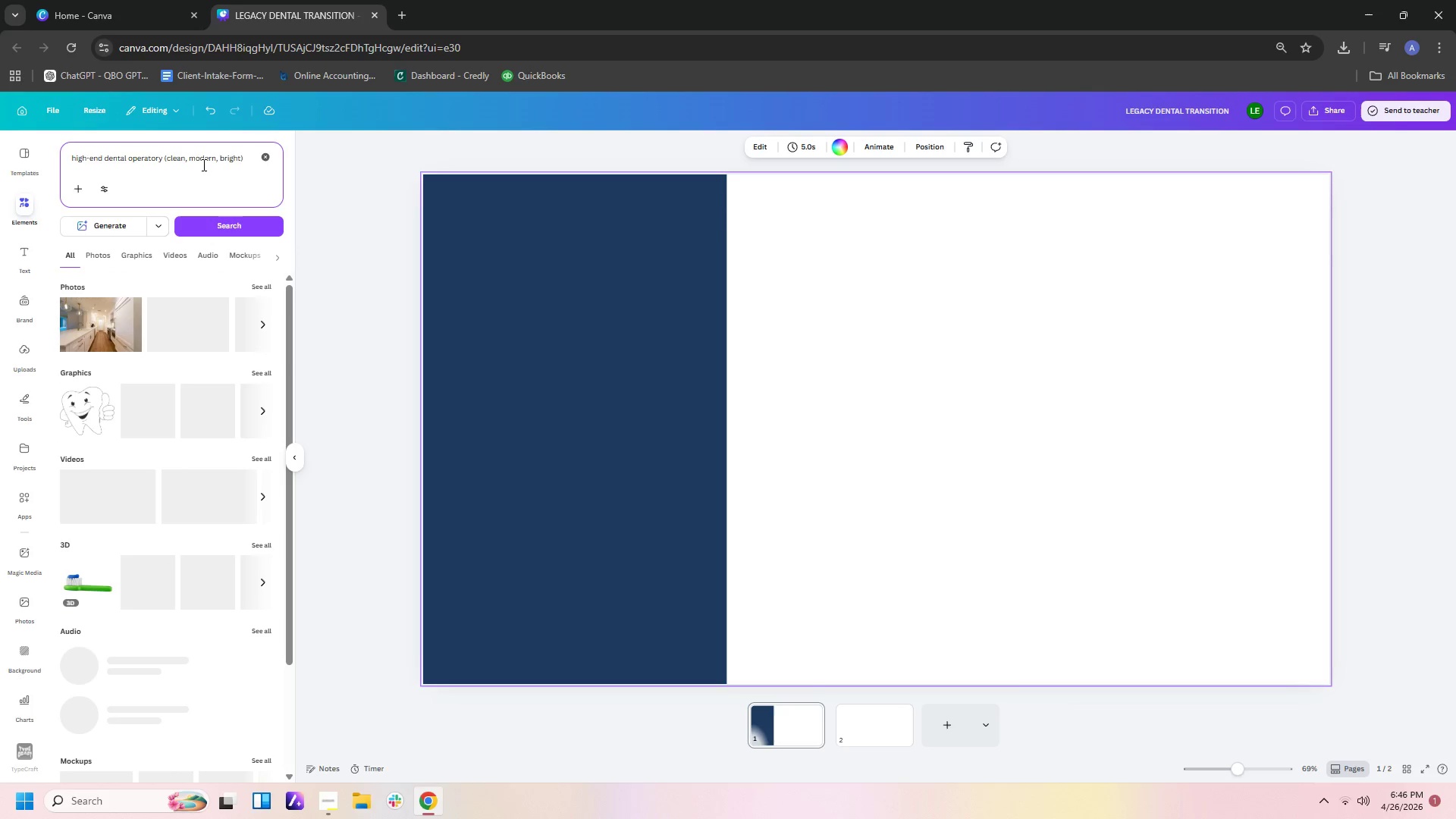 
mouse_move([135, 325])
 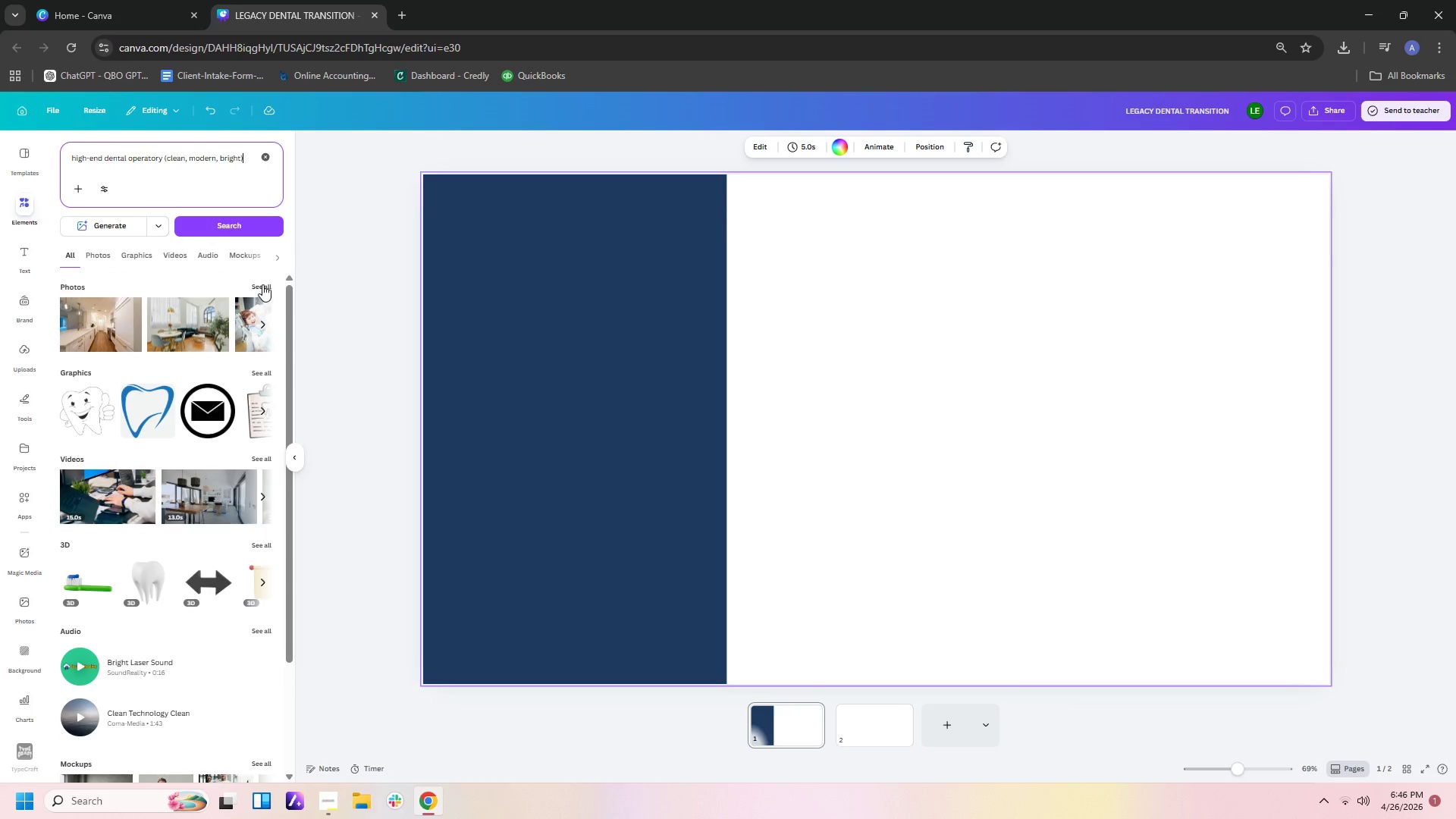 
left_click([262, 284])
 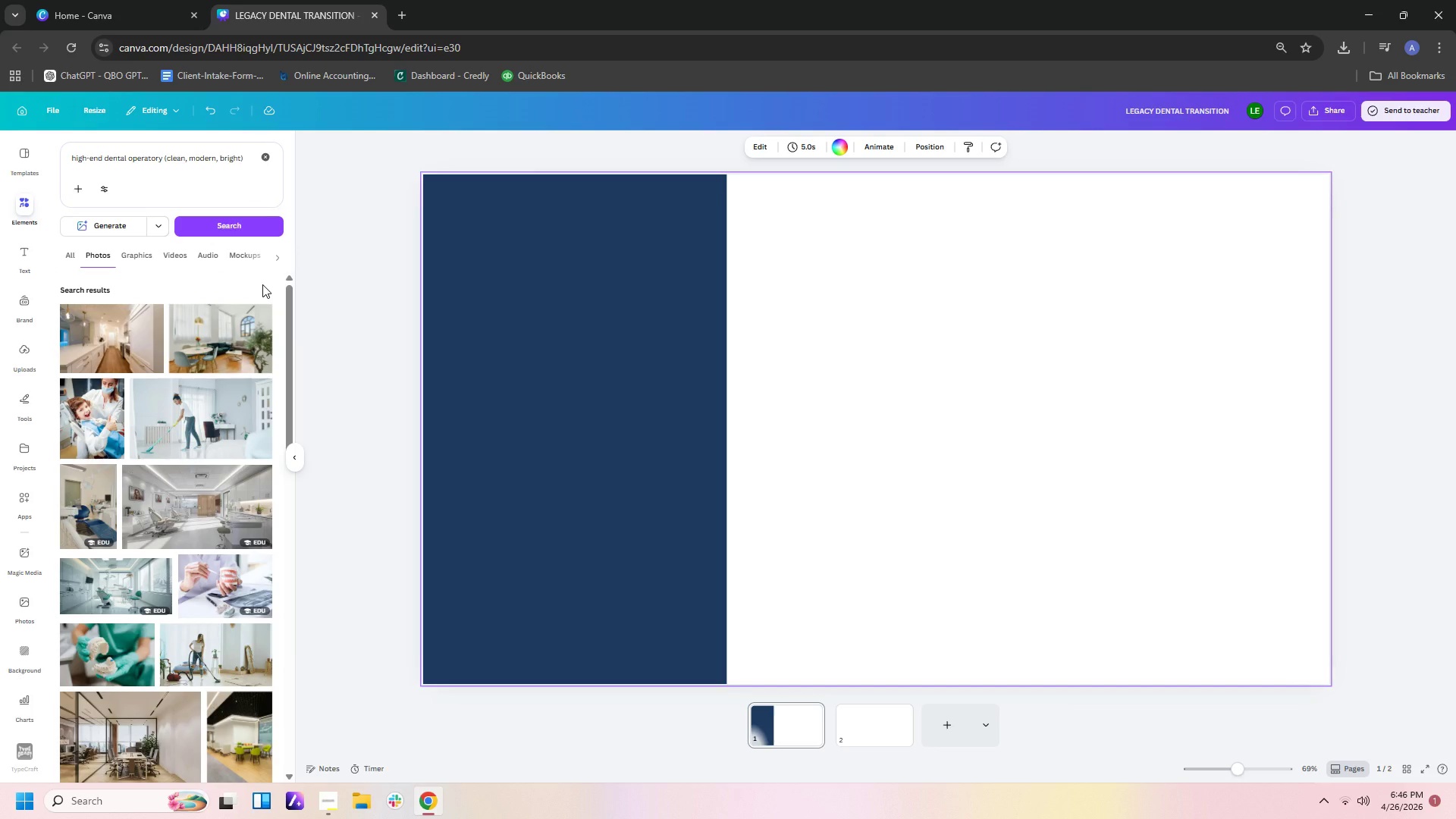 
mouse_move([218, 404])
 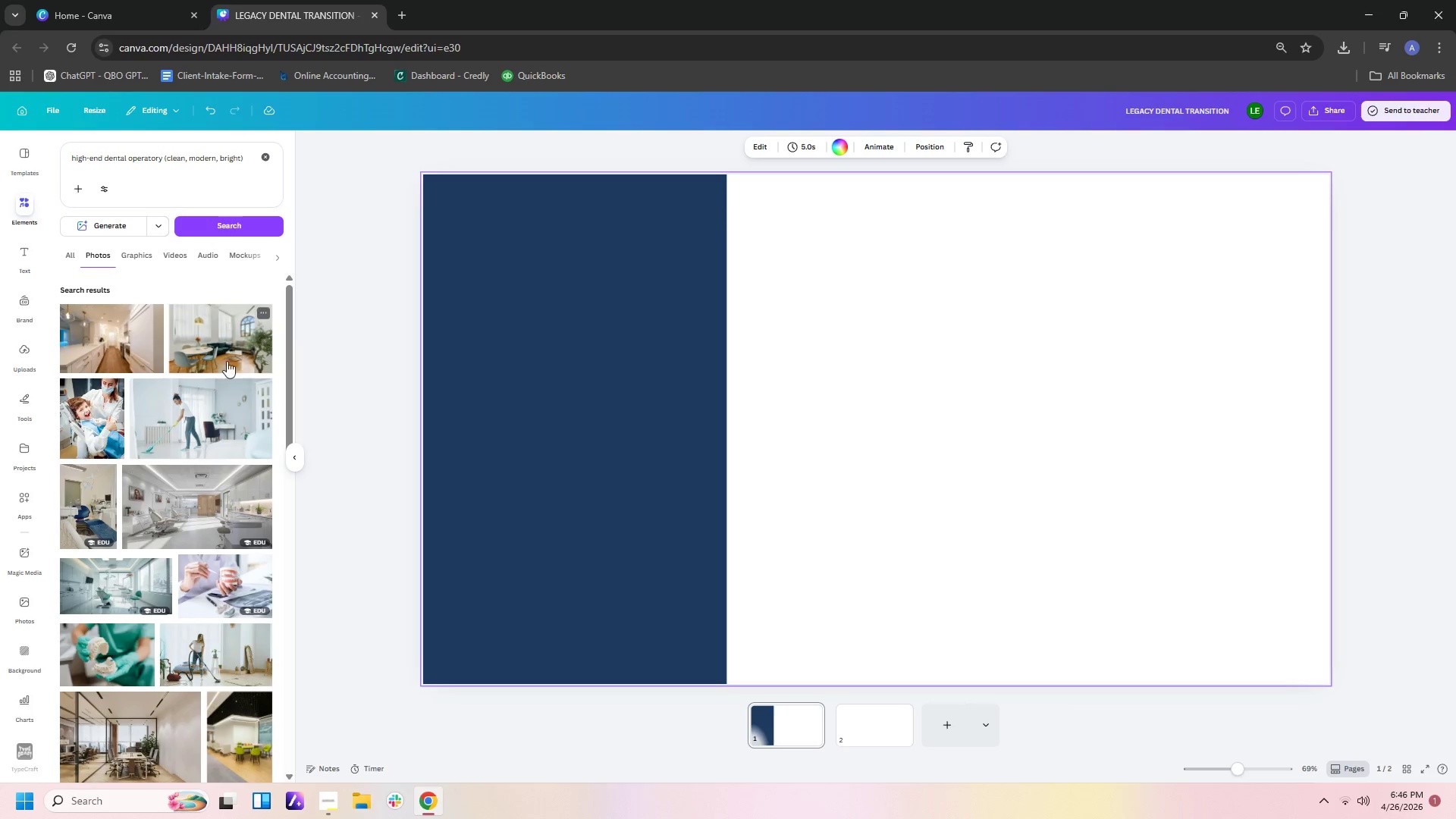 
scroll: coordinate [211, 428], scroll_direction: down, amount: 1.0
 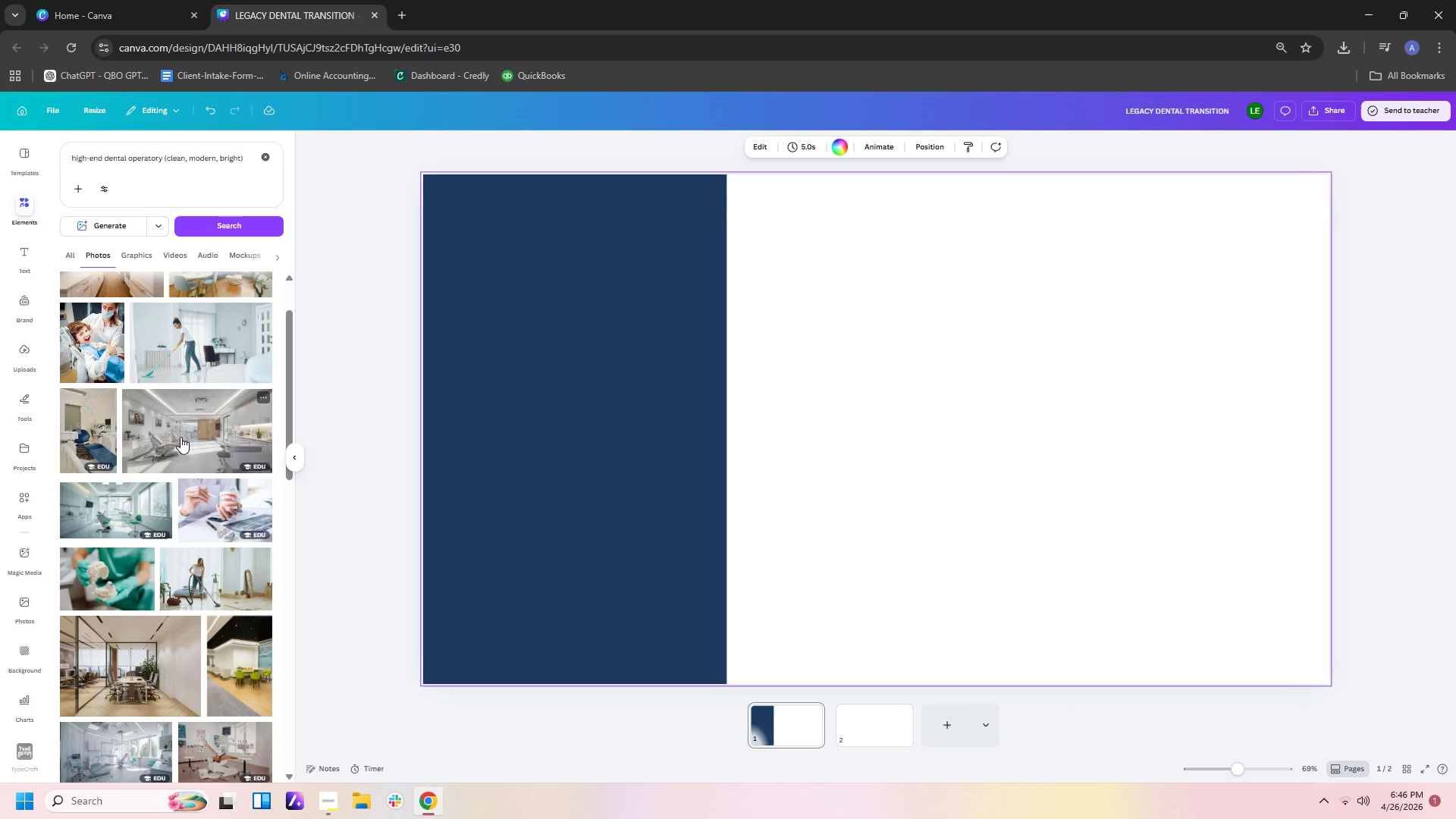 
left_click([180, 437])
 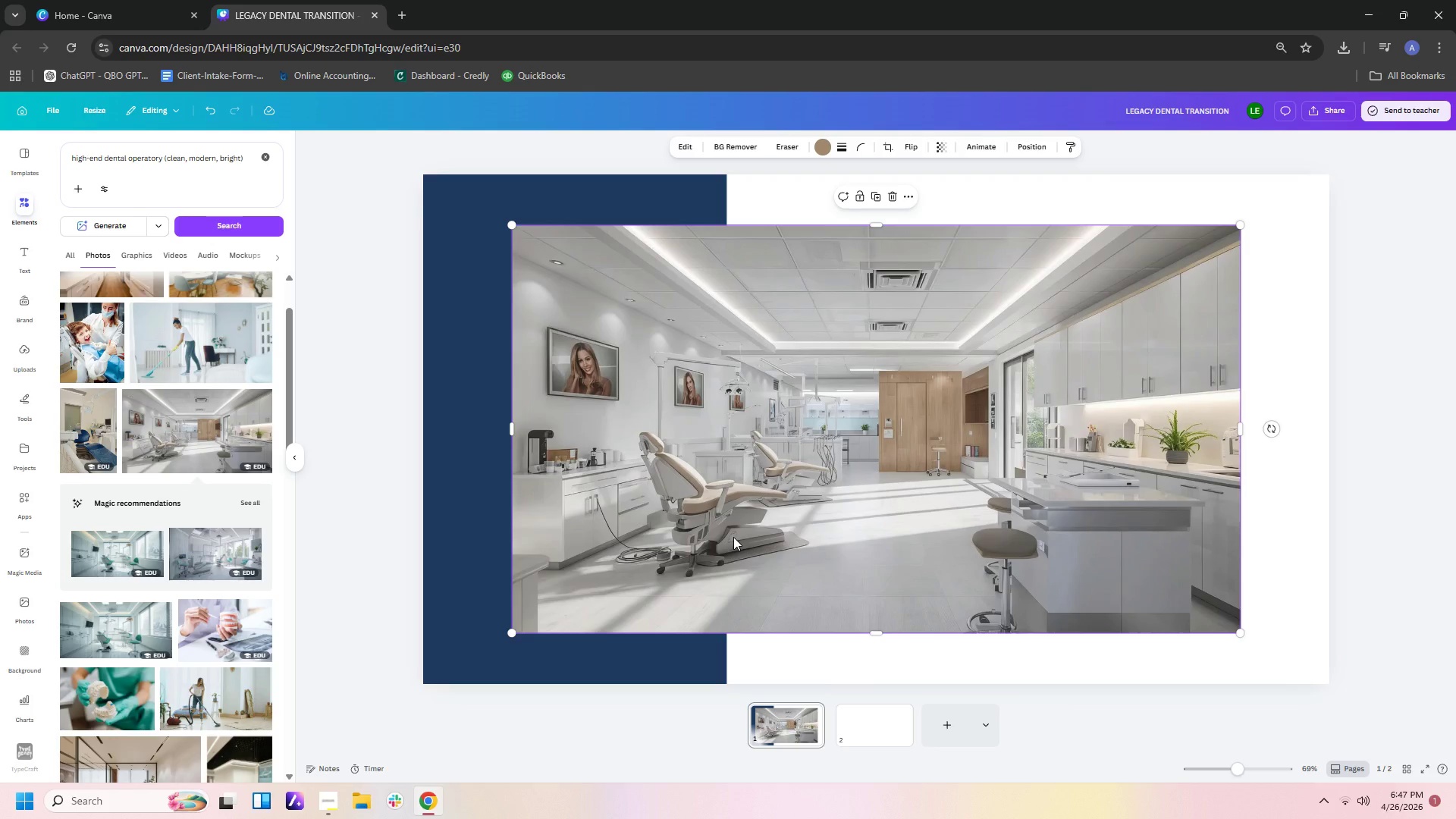 
wait(21.51)
 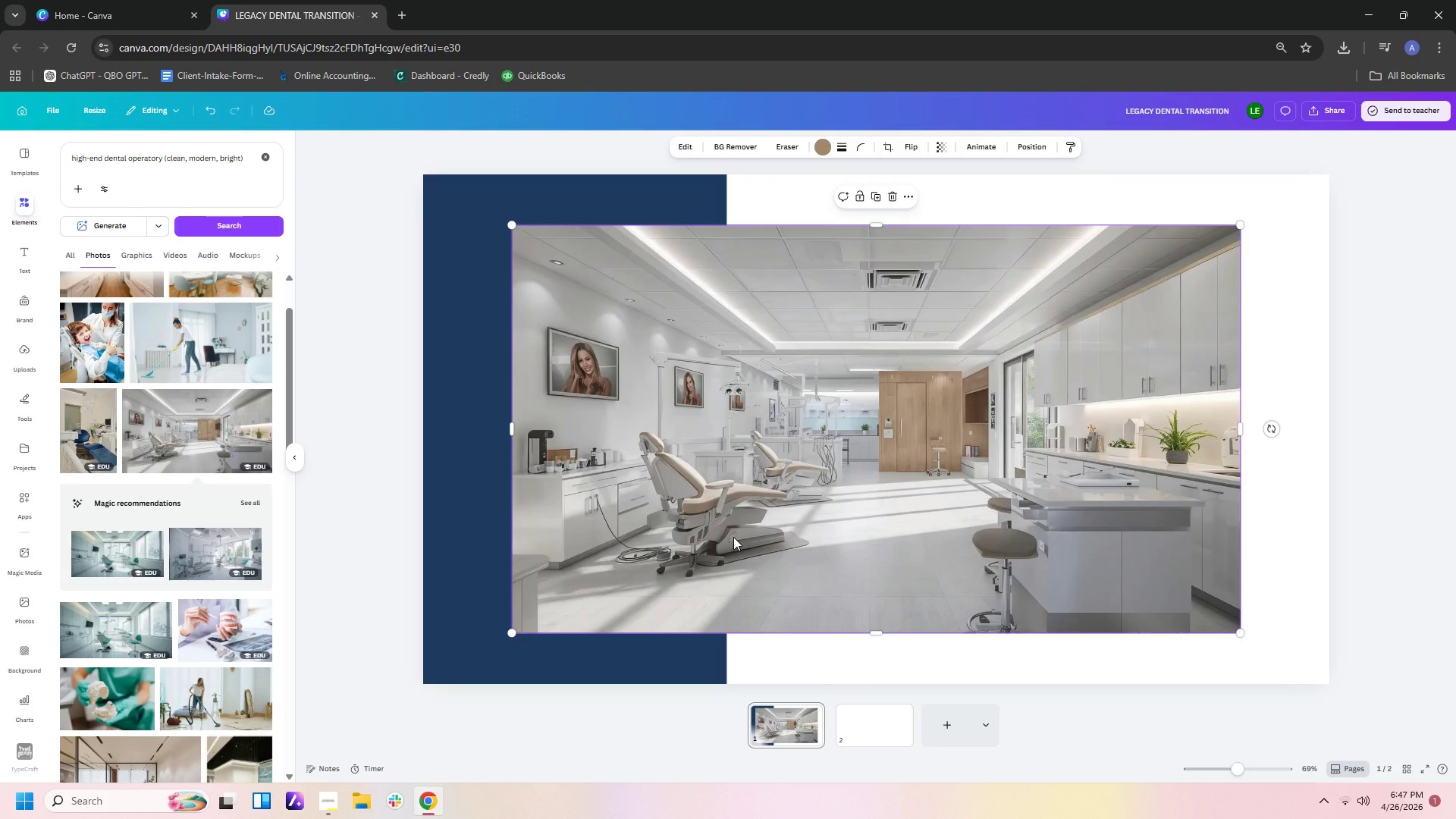 
left_click([236, 544])
 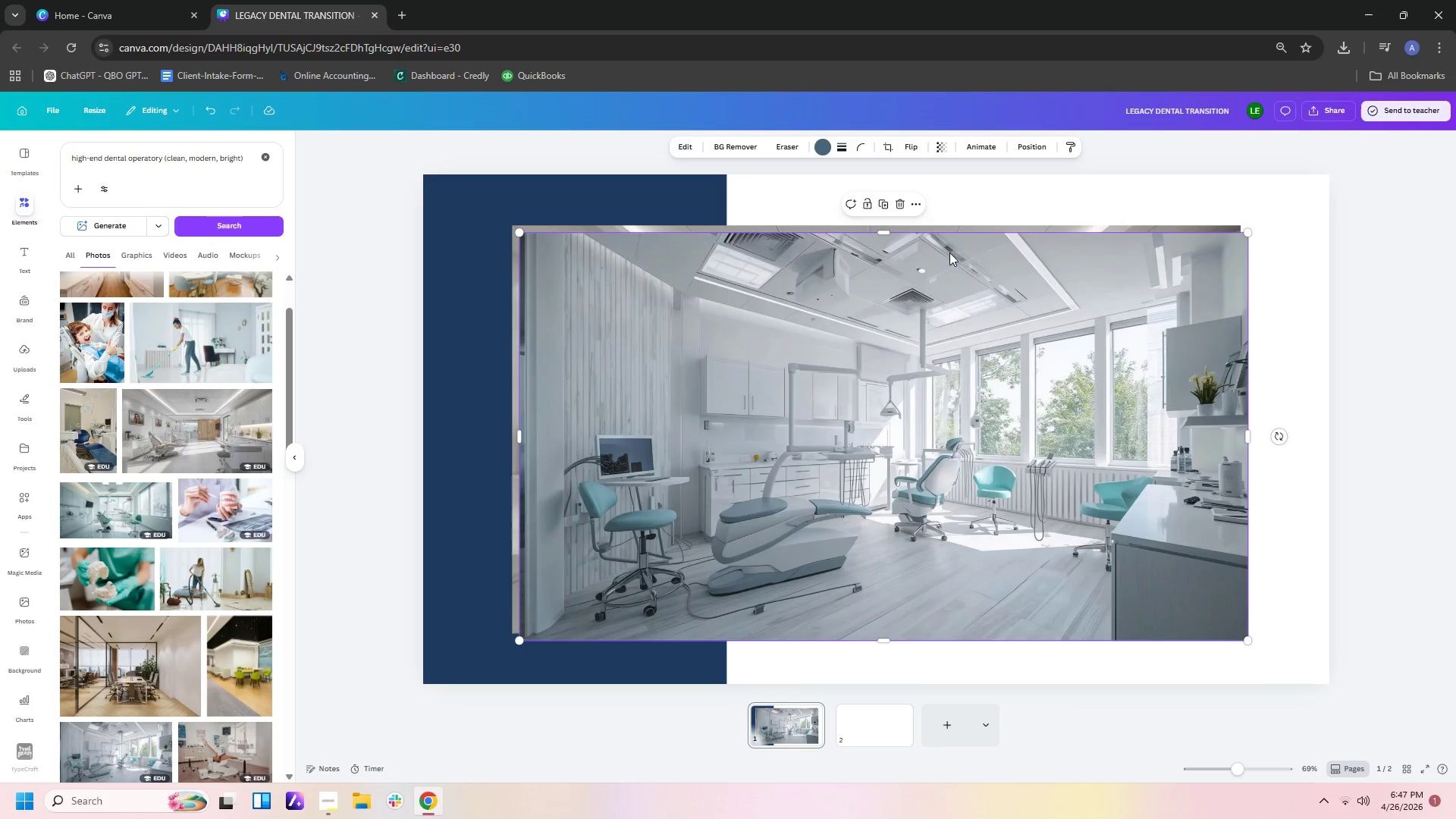 
left_click([953, 224])
 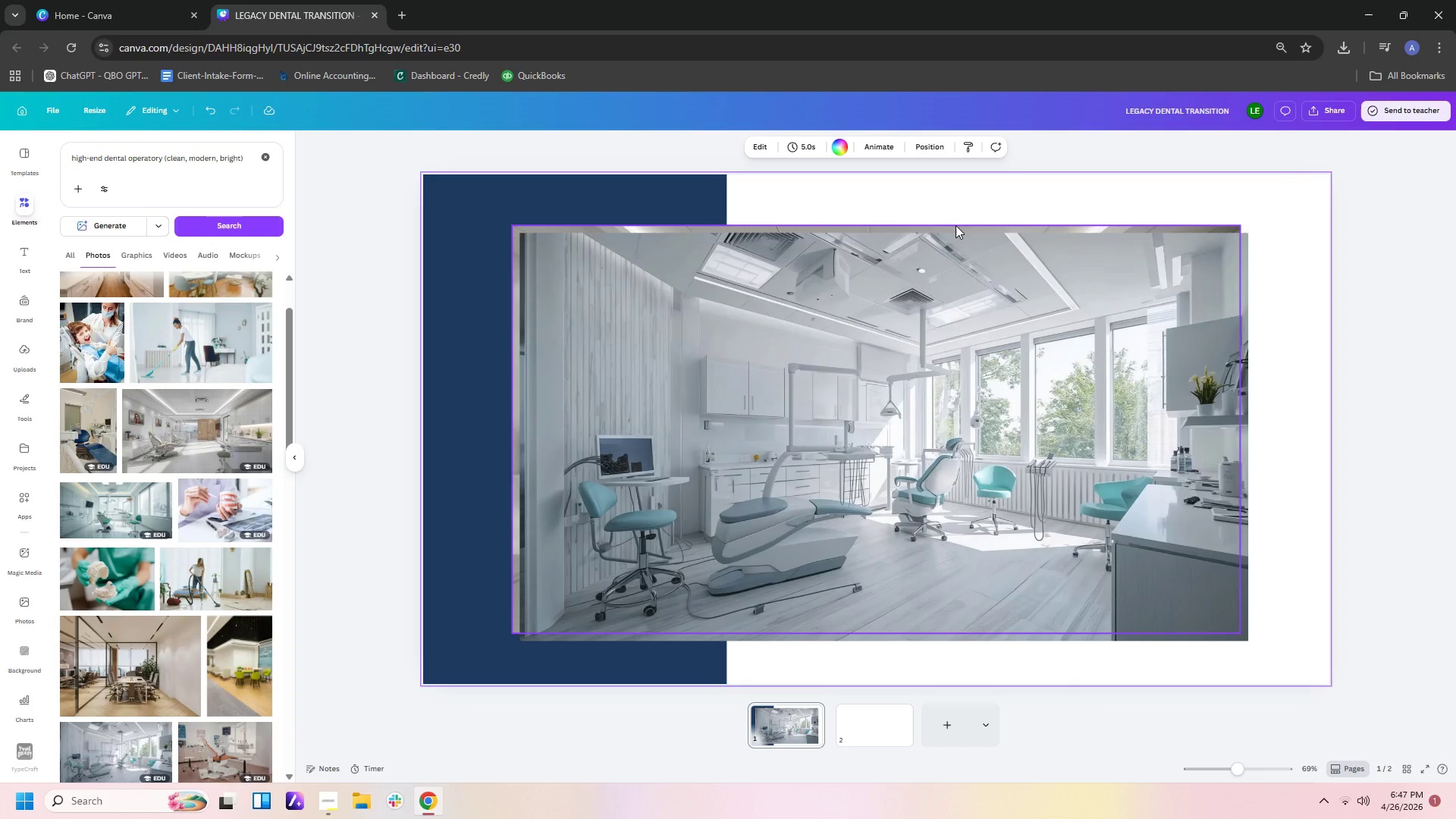 
left_click([956, 230])
 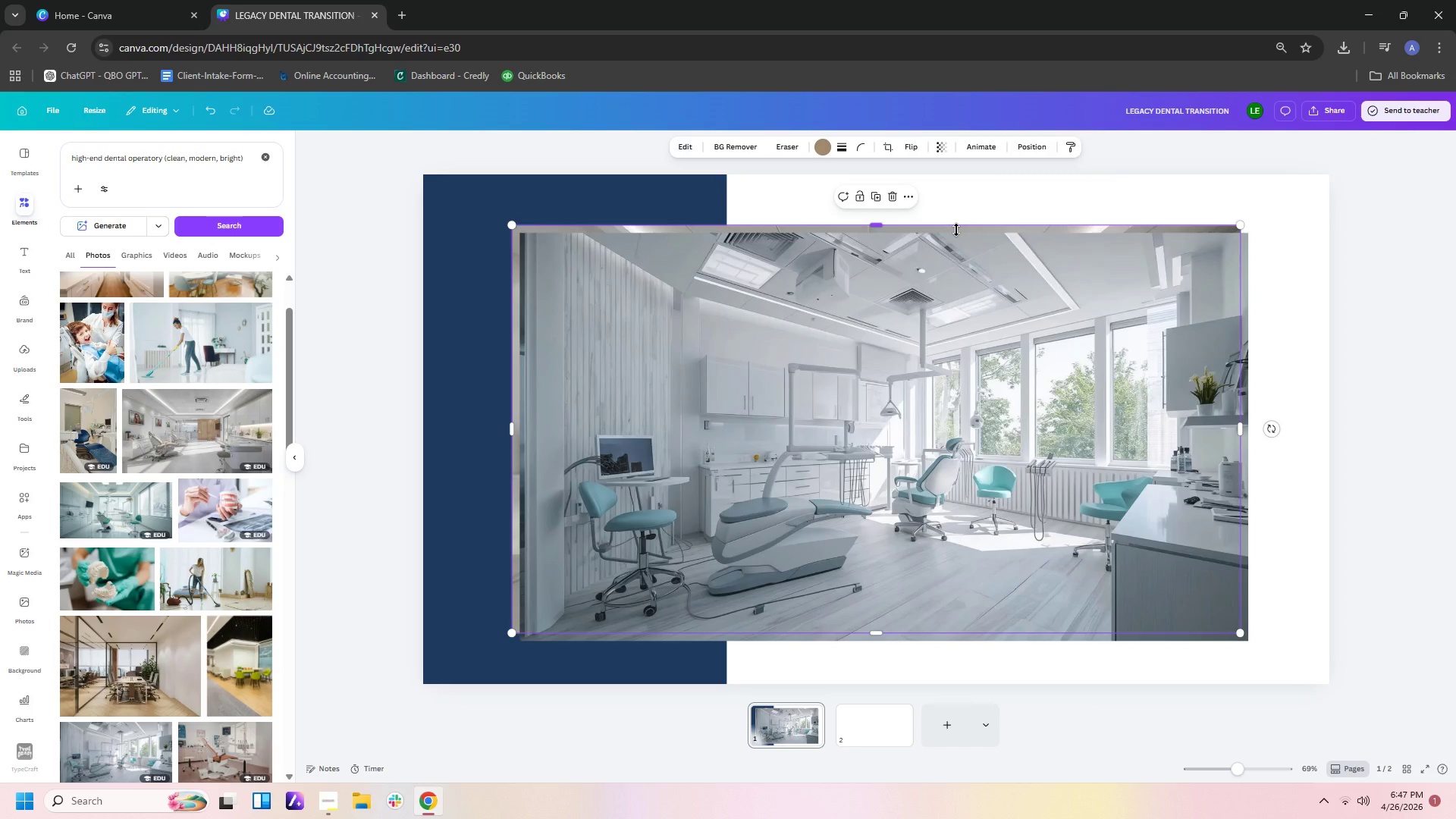 
key(Delete)
 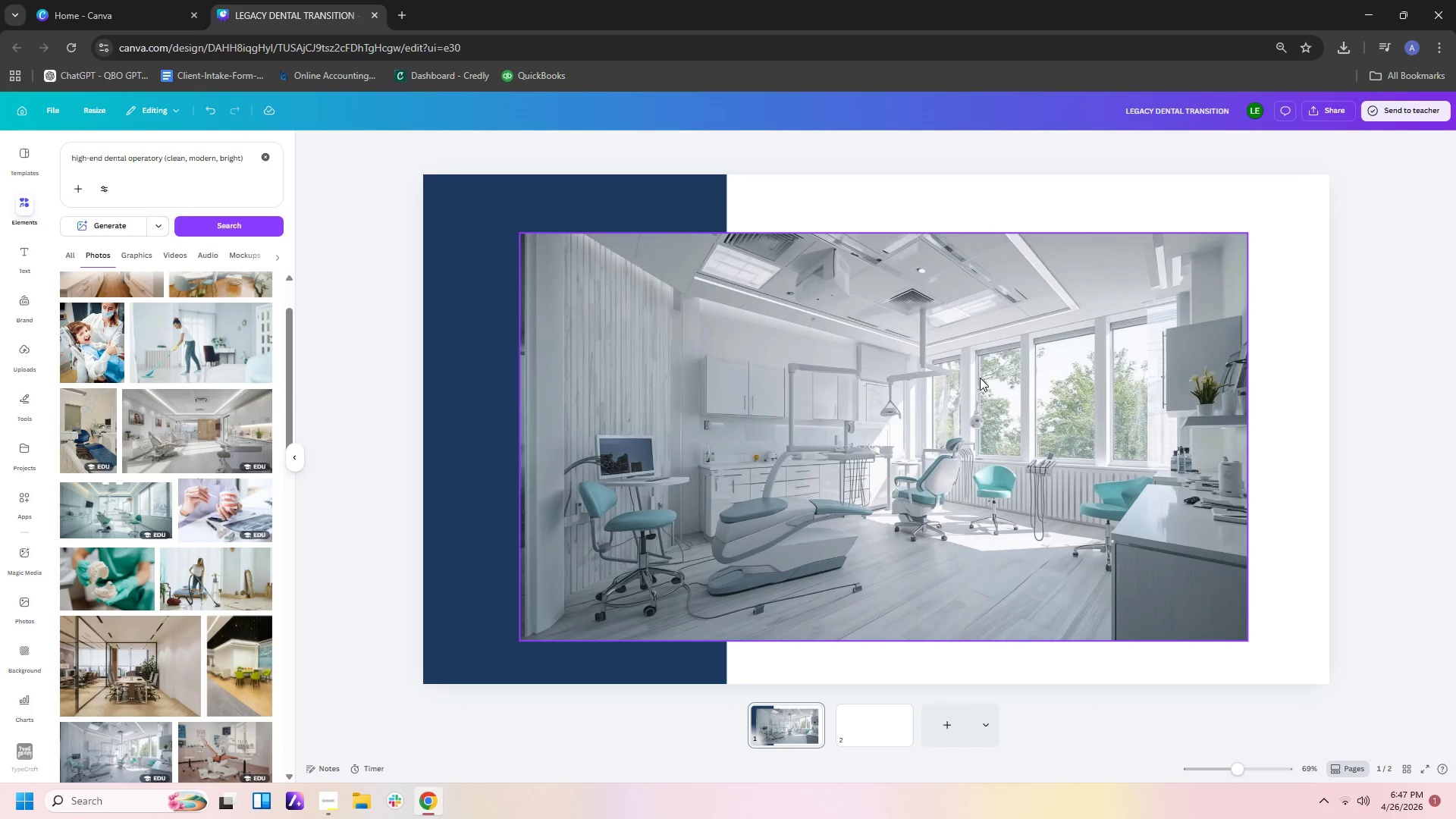 
left_click_drag(start_coordinate=[980, 378], to_coordinate=[1021, 366])
 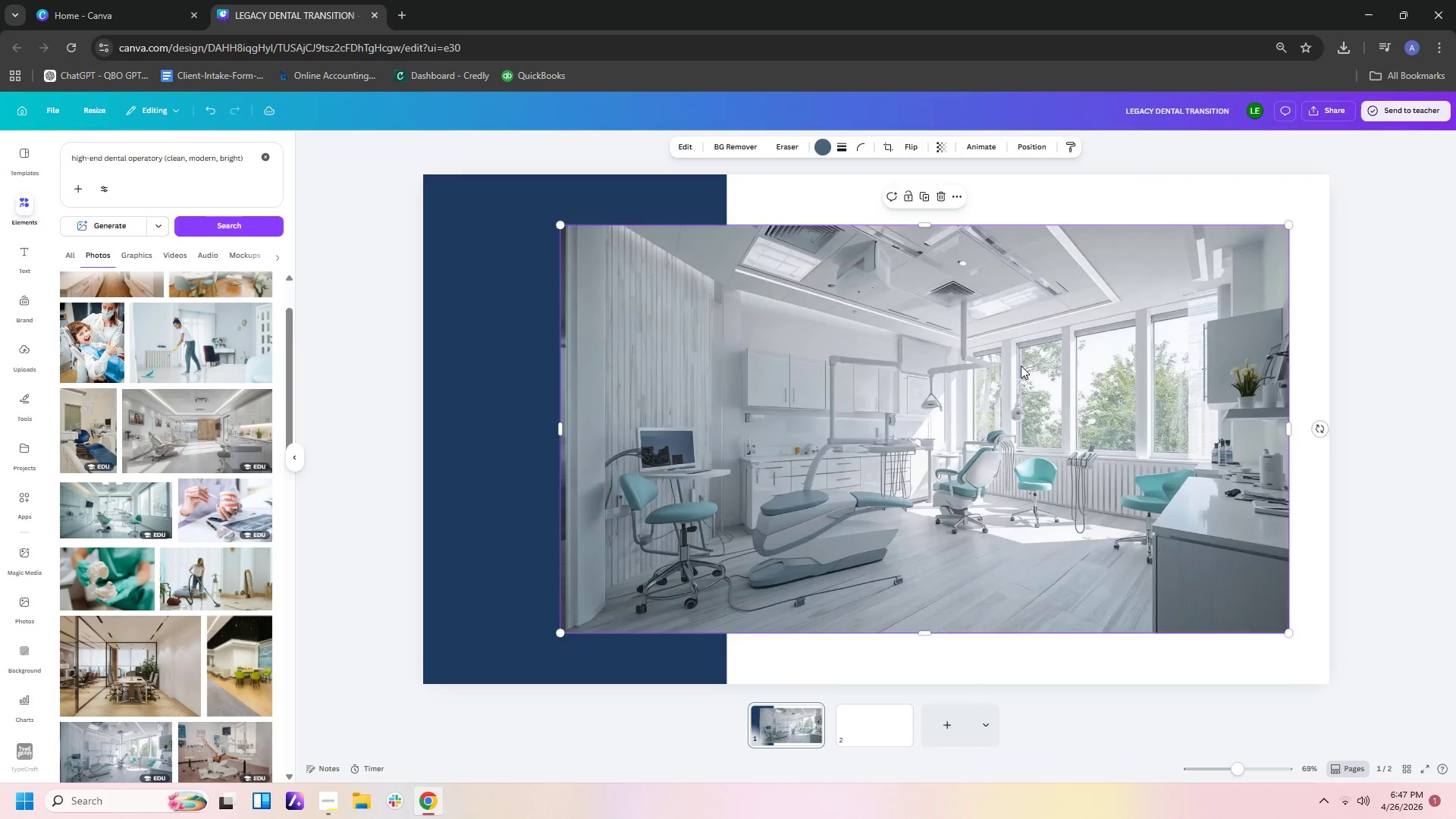 
key(Delete)
 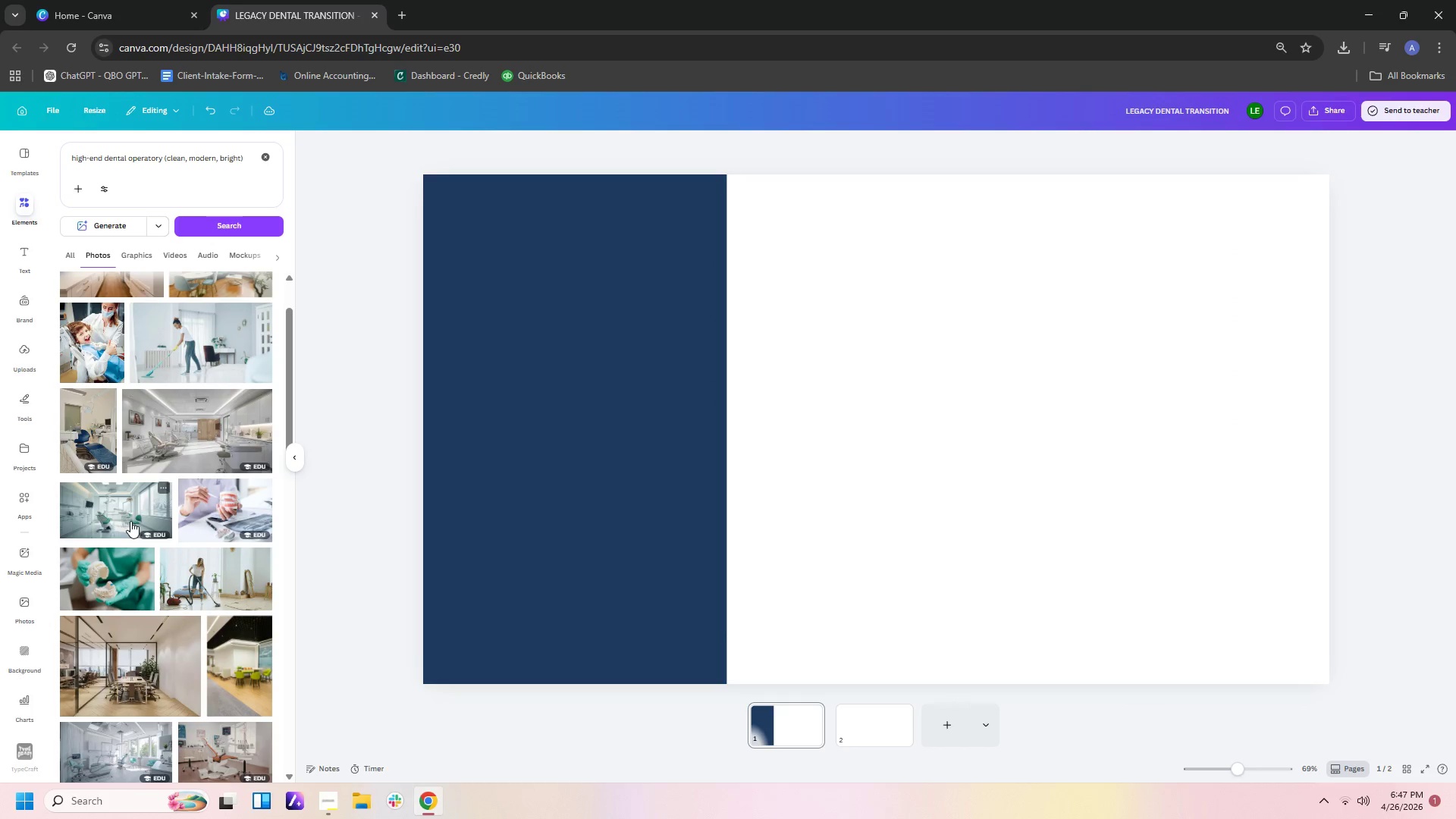 
scroll: coordinate [136, 521], scroll_direction: down, amount: 5.0
 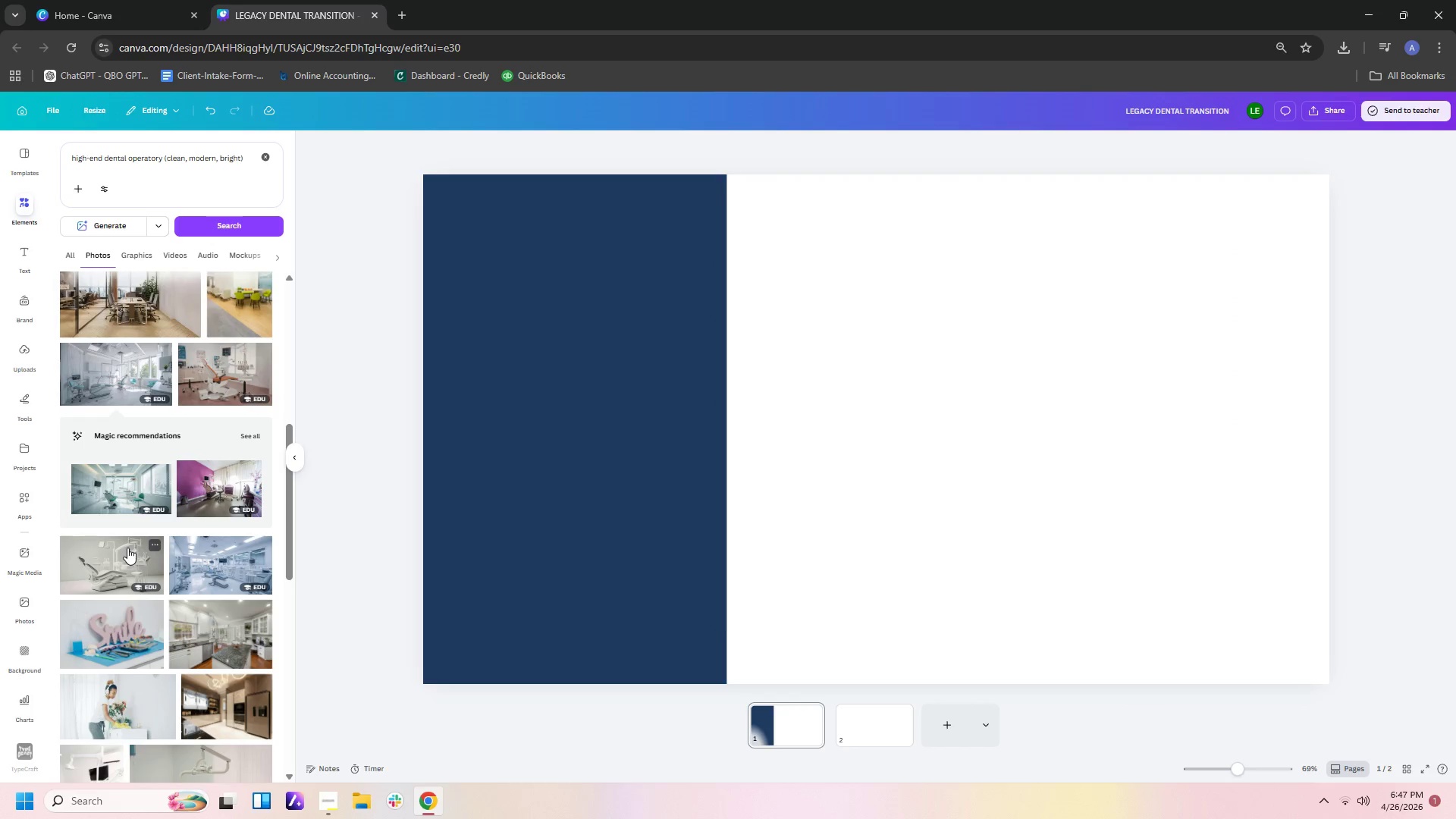 
left_click([127, 548])
 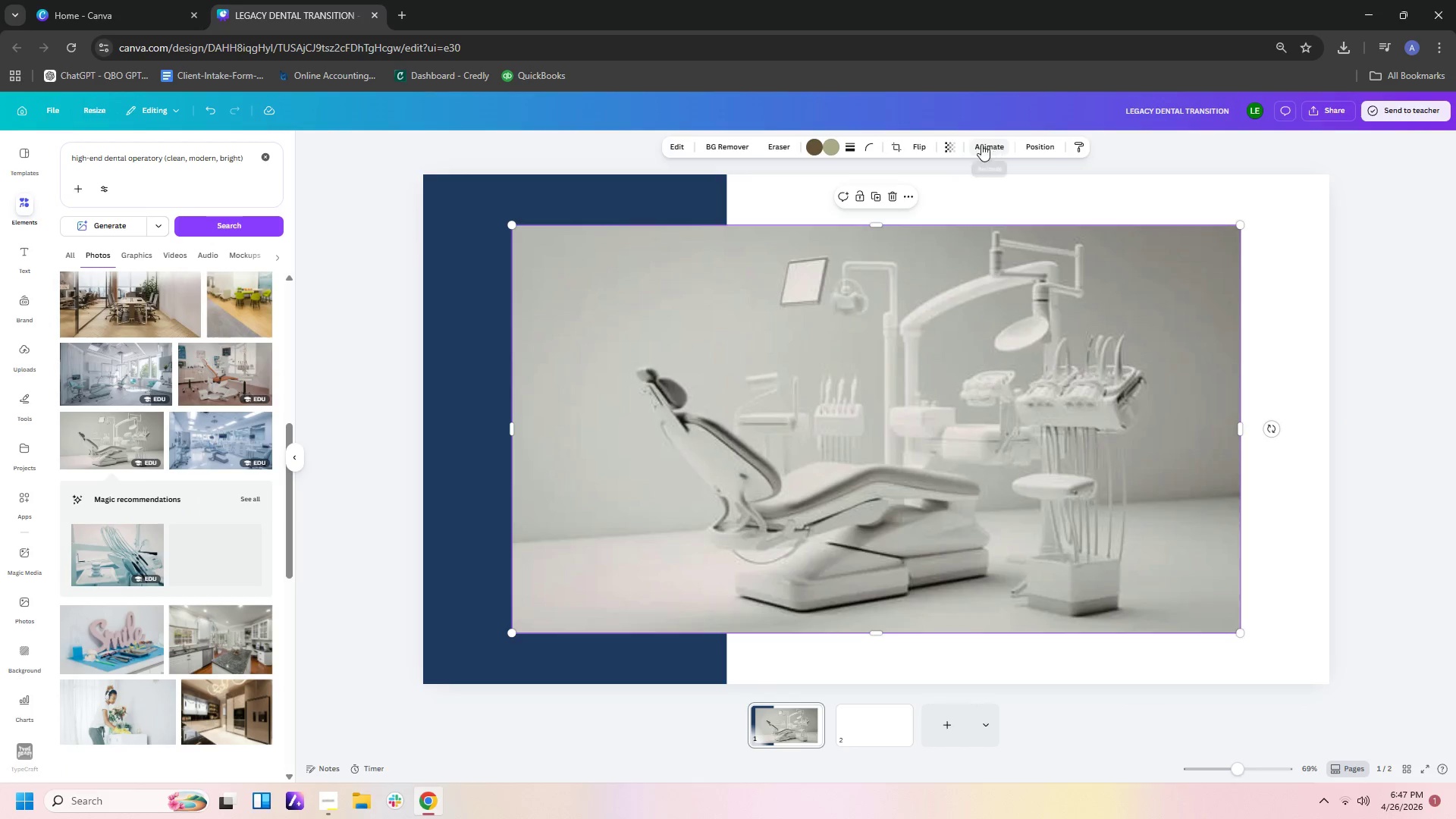 
double_click([923, 140])
 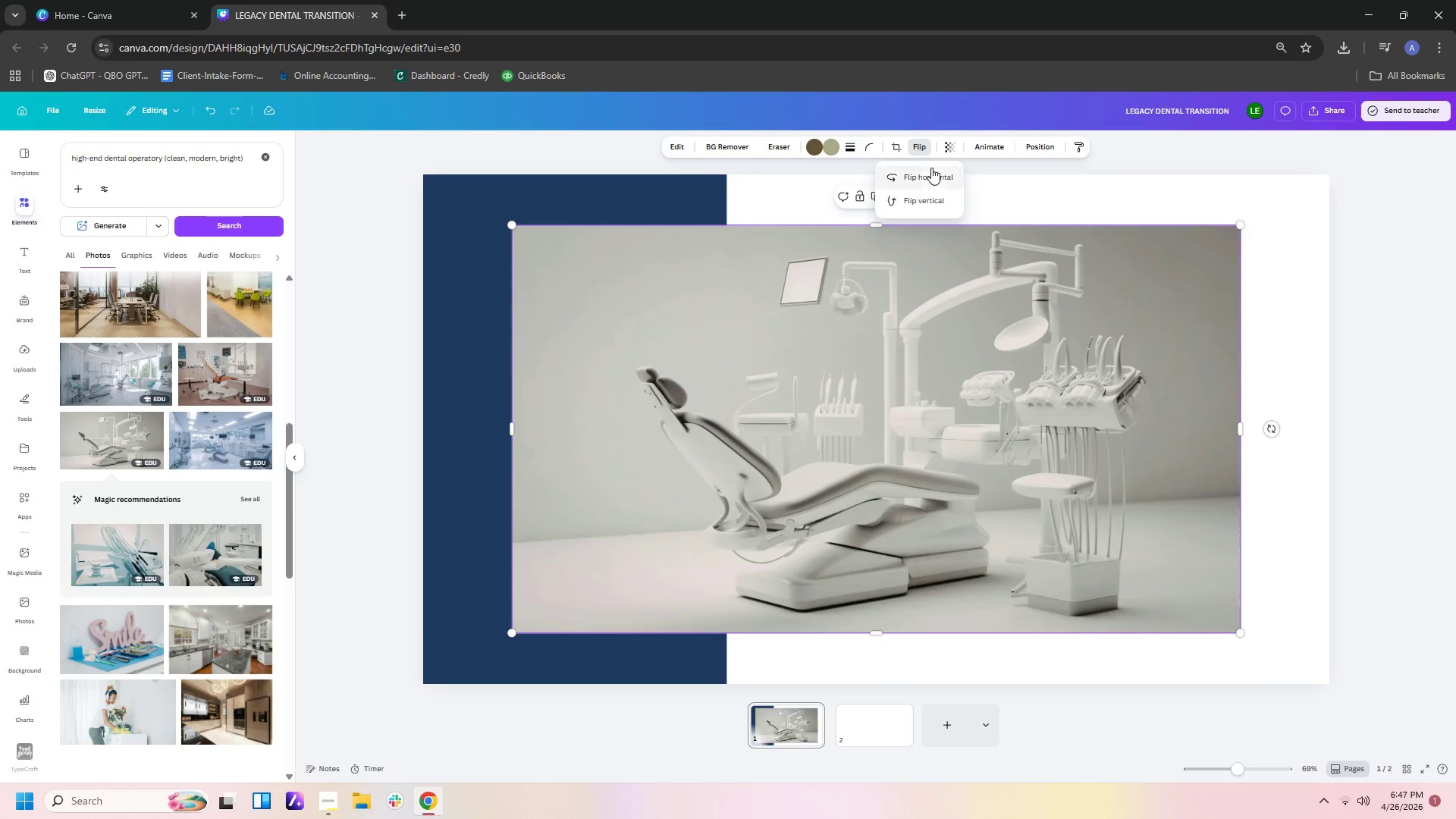 
left_click([931, 173])
 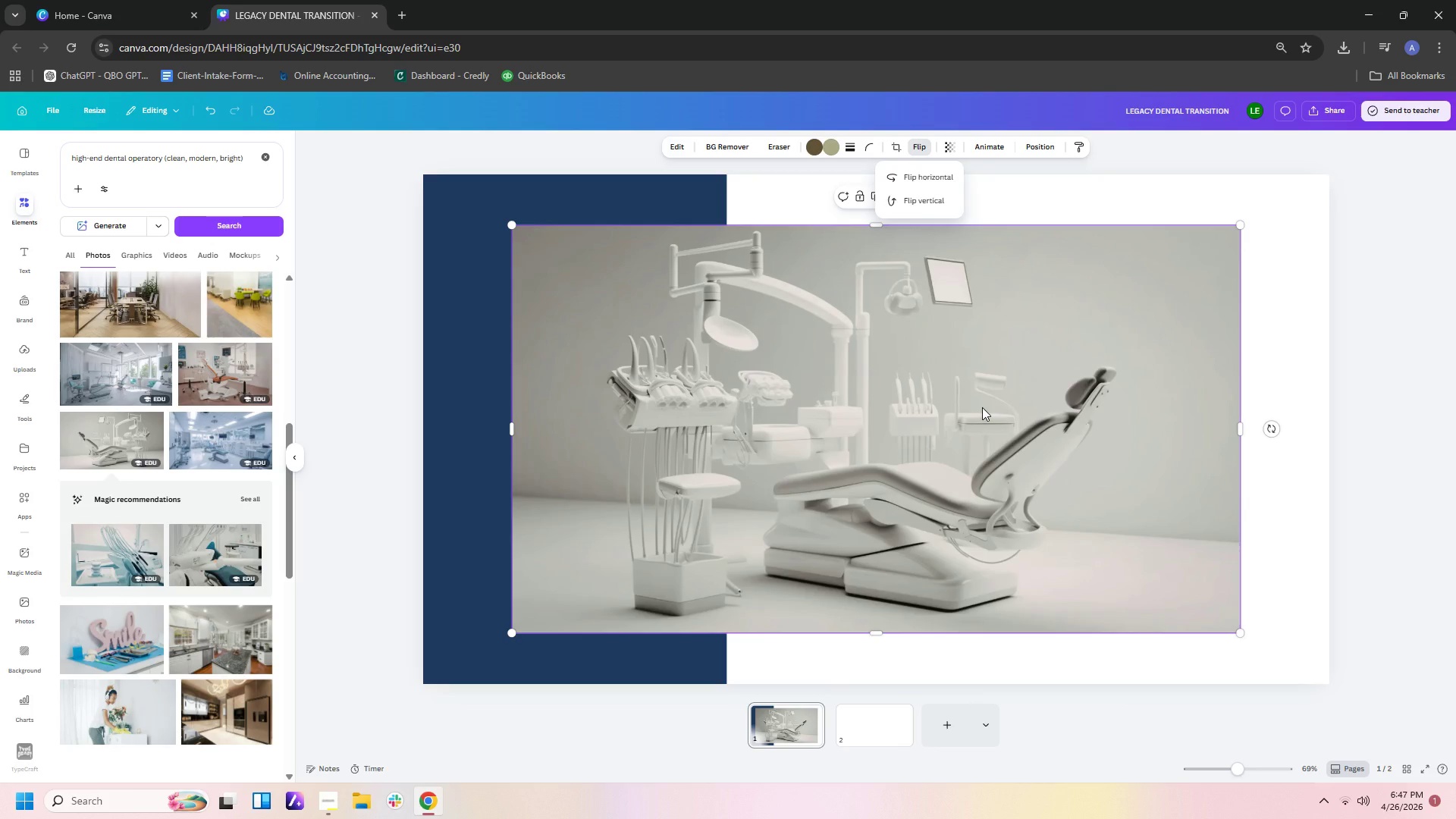 
left_click_drag(start_coordinate=[982, 407], to_coordinate=[1110, 362])
 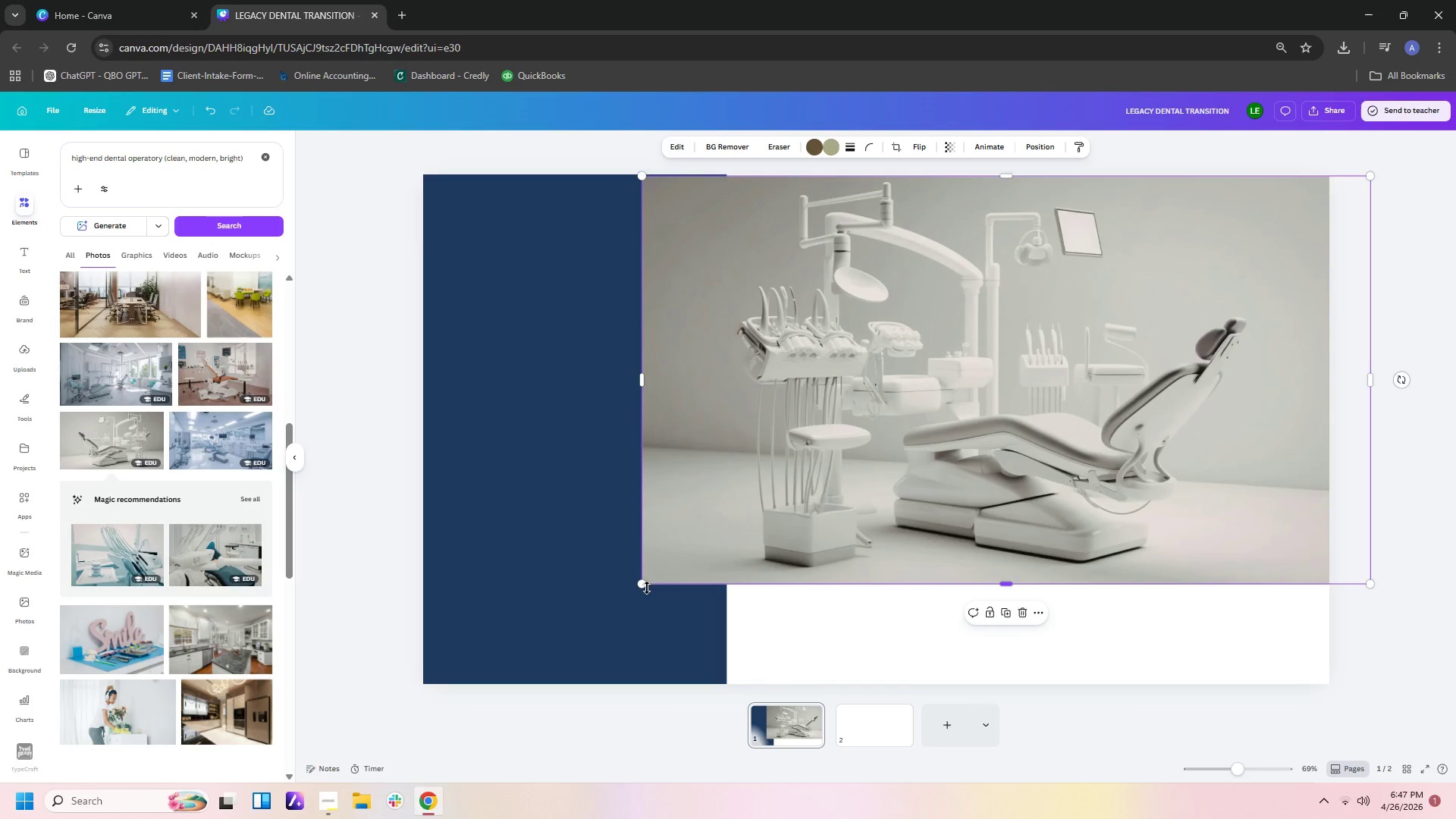 
left_click_drag(start_coordinate=[645, 588], to_coordinate=[489, 723])
 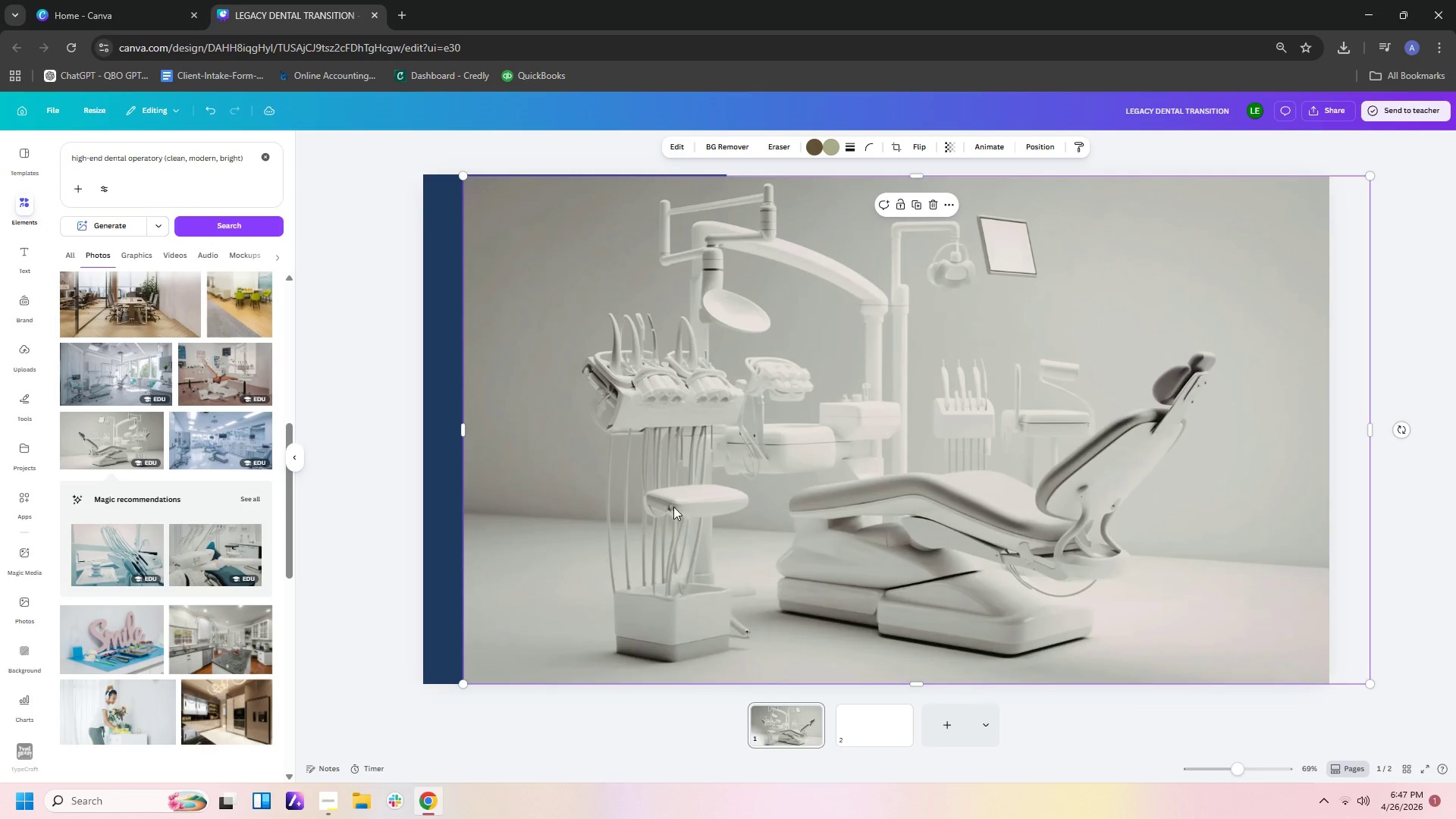 
left_click_drag(start_coordinate=[673, 507], to_coordinate=[783, 508])
 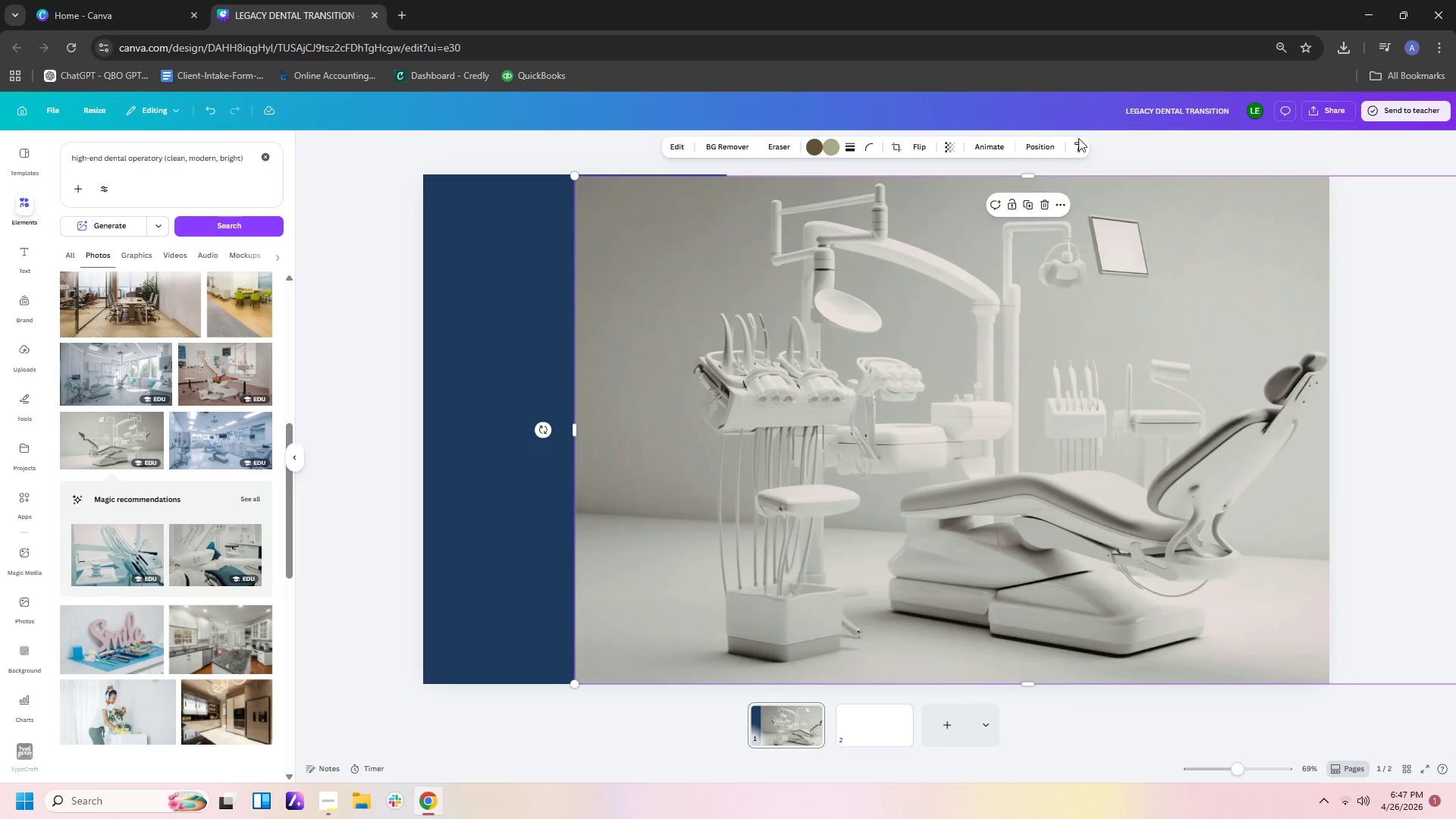 
left_click([1050, 143])
 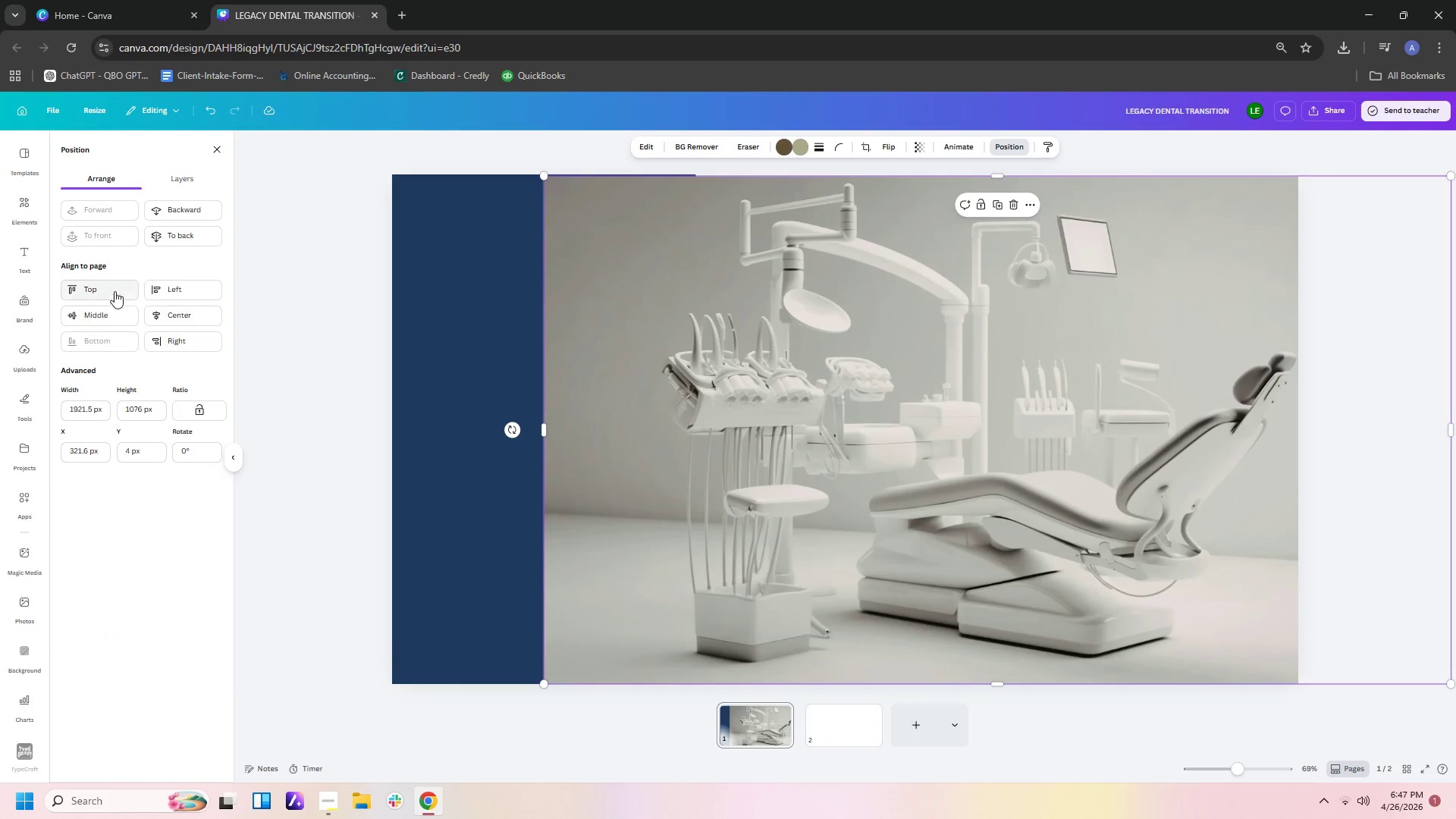 
left_click([193, 228])
 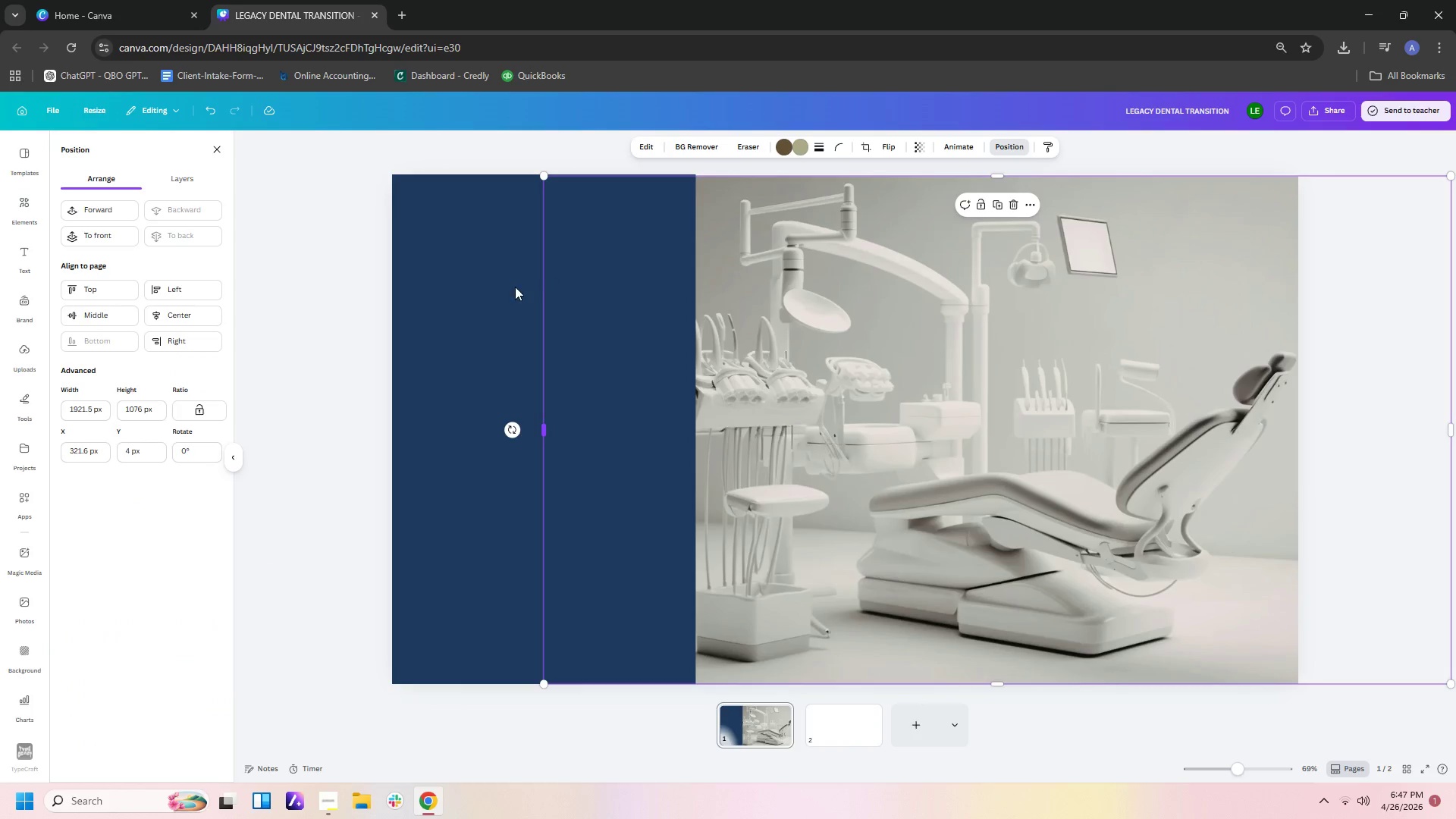 
left_click([469, 291])
 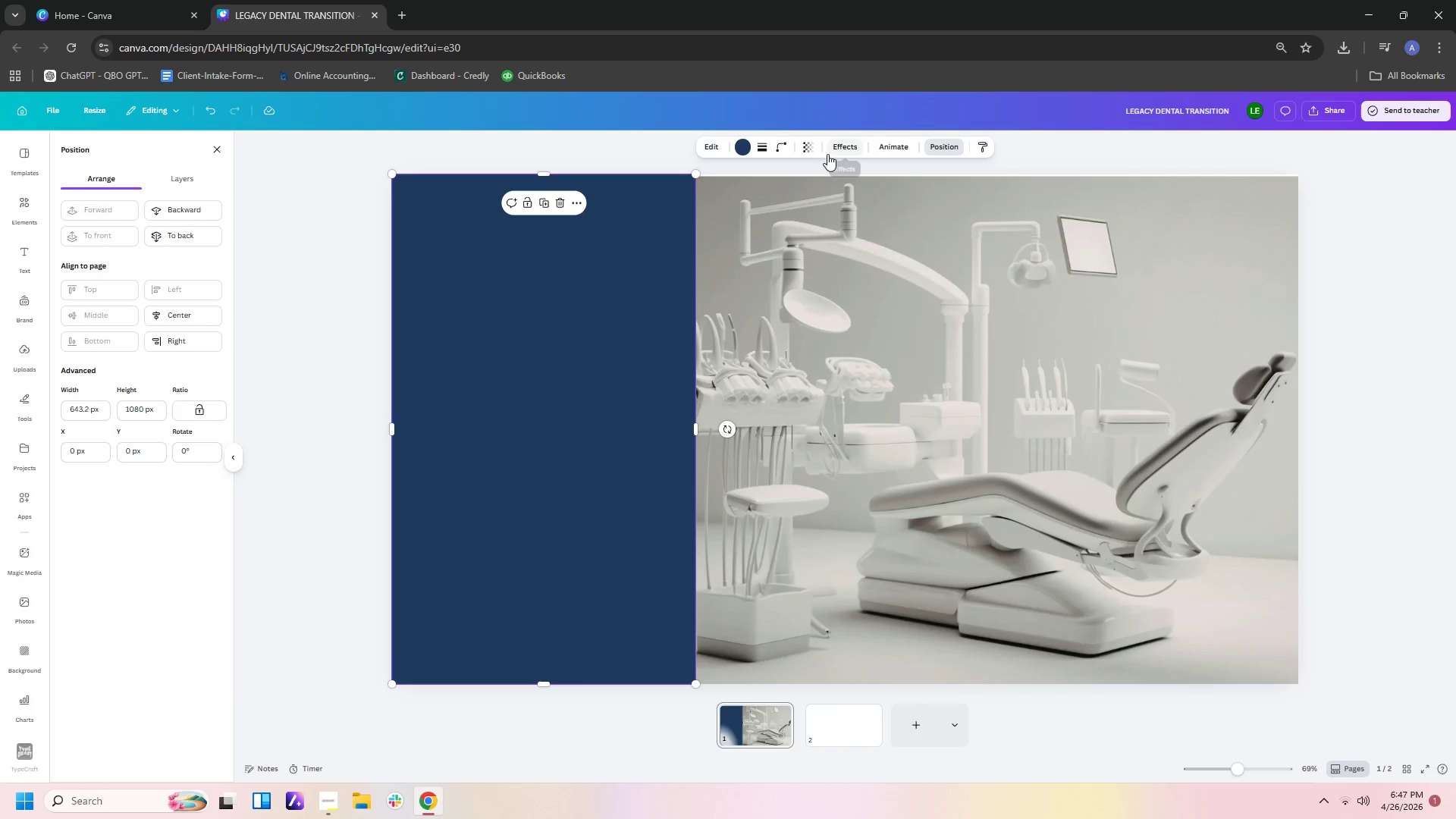 
left_click([814, 150])
 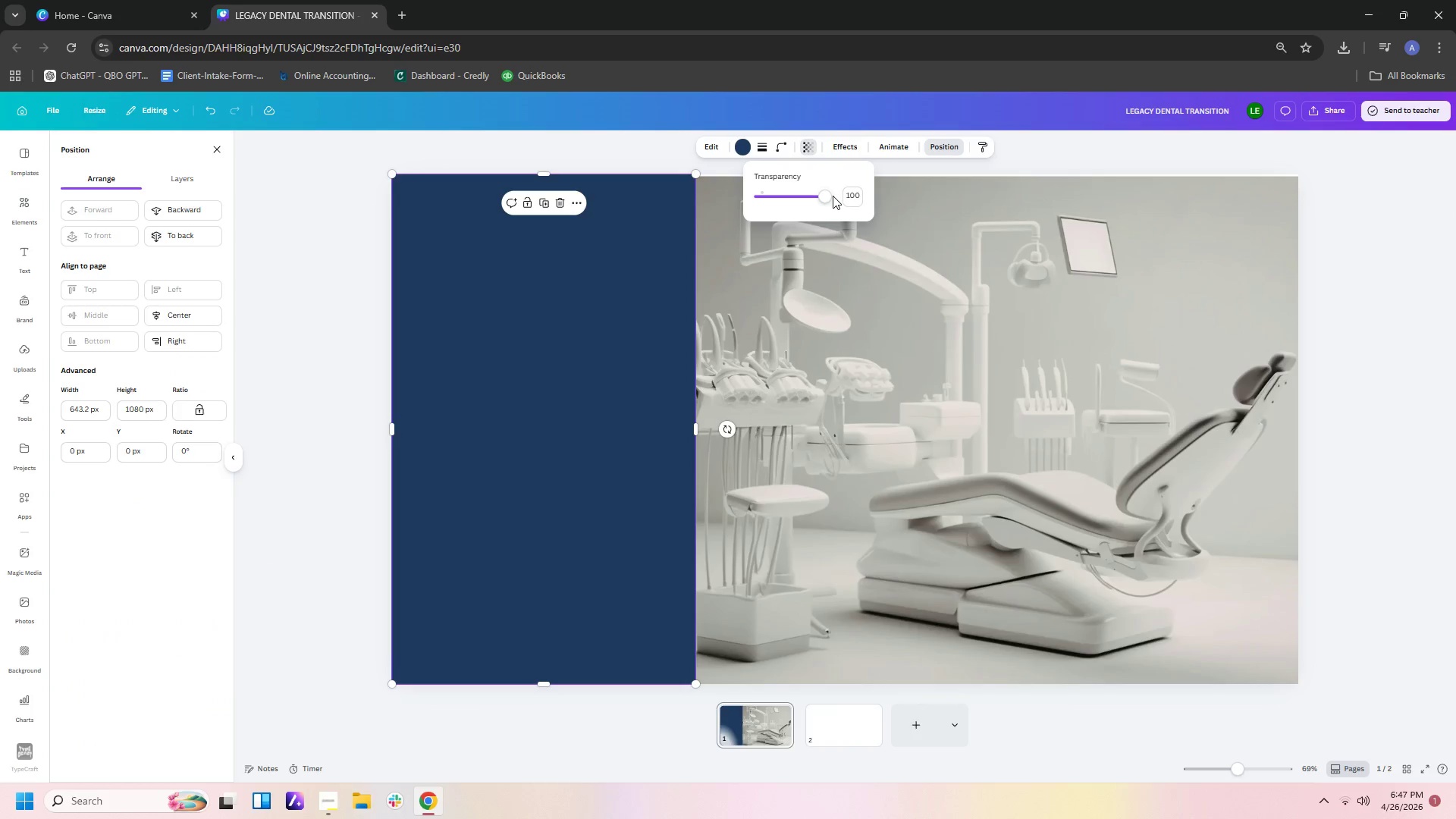 
left_click_drag(start_coordinate=[829, 196], to_coordinate=[789, 200])
 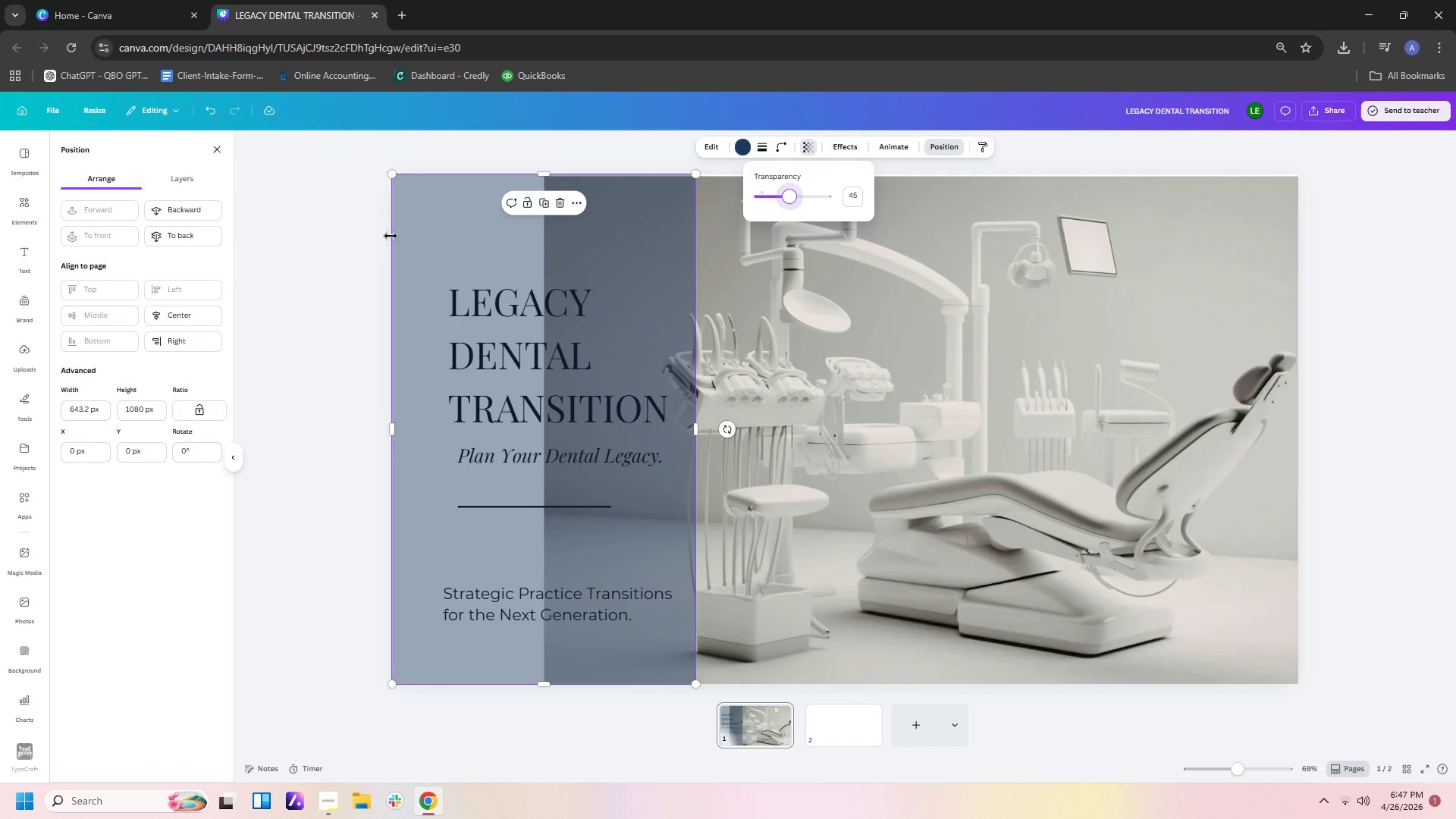 
left_click_drag(start_coordinate=[431, 231], to_coordinate=[431, 237])
 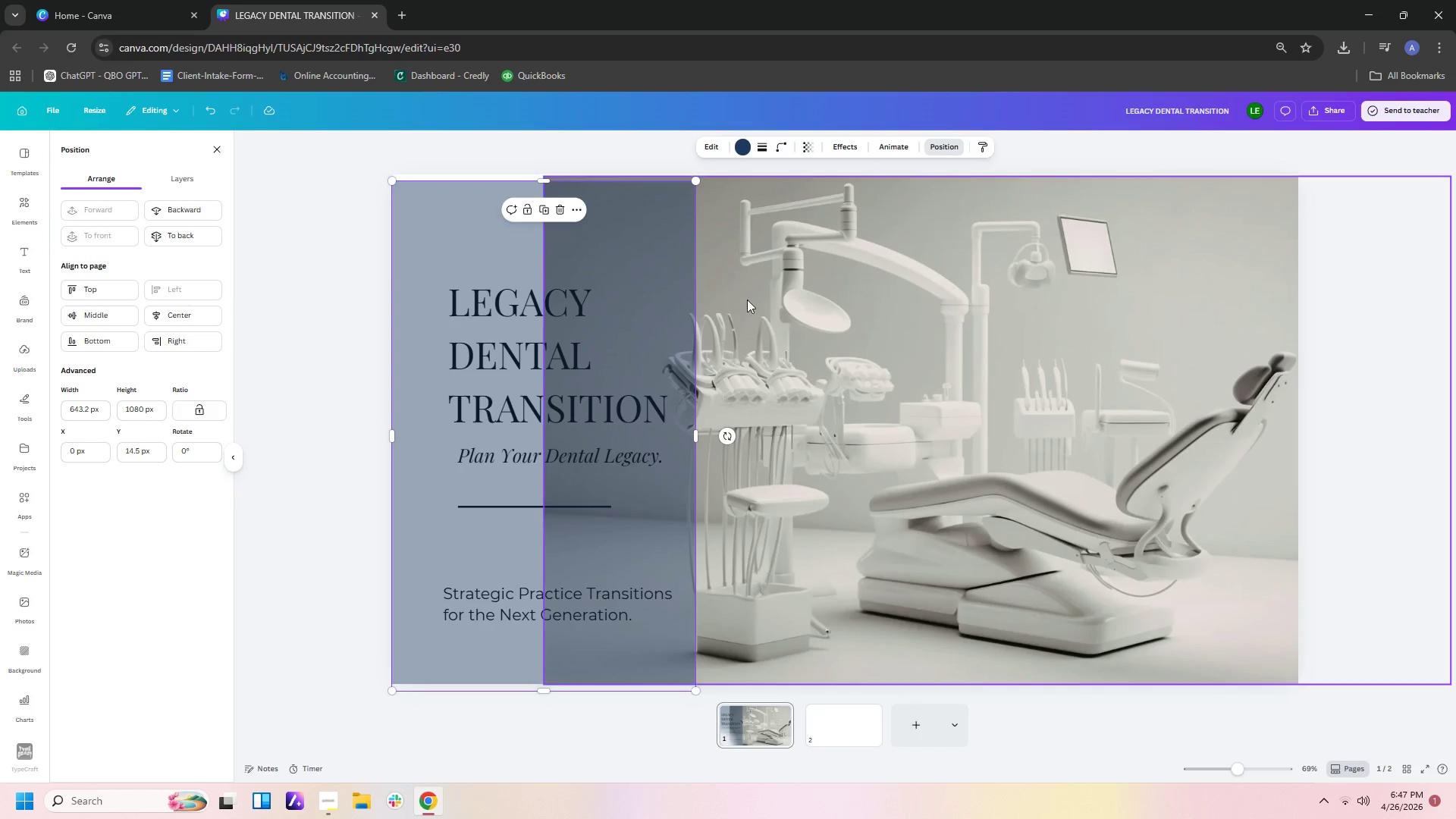 
left_click_drag(start_coordinate=[818, 318], to_coordinate=[665, 319])
 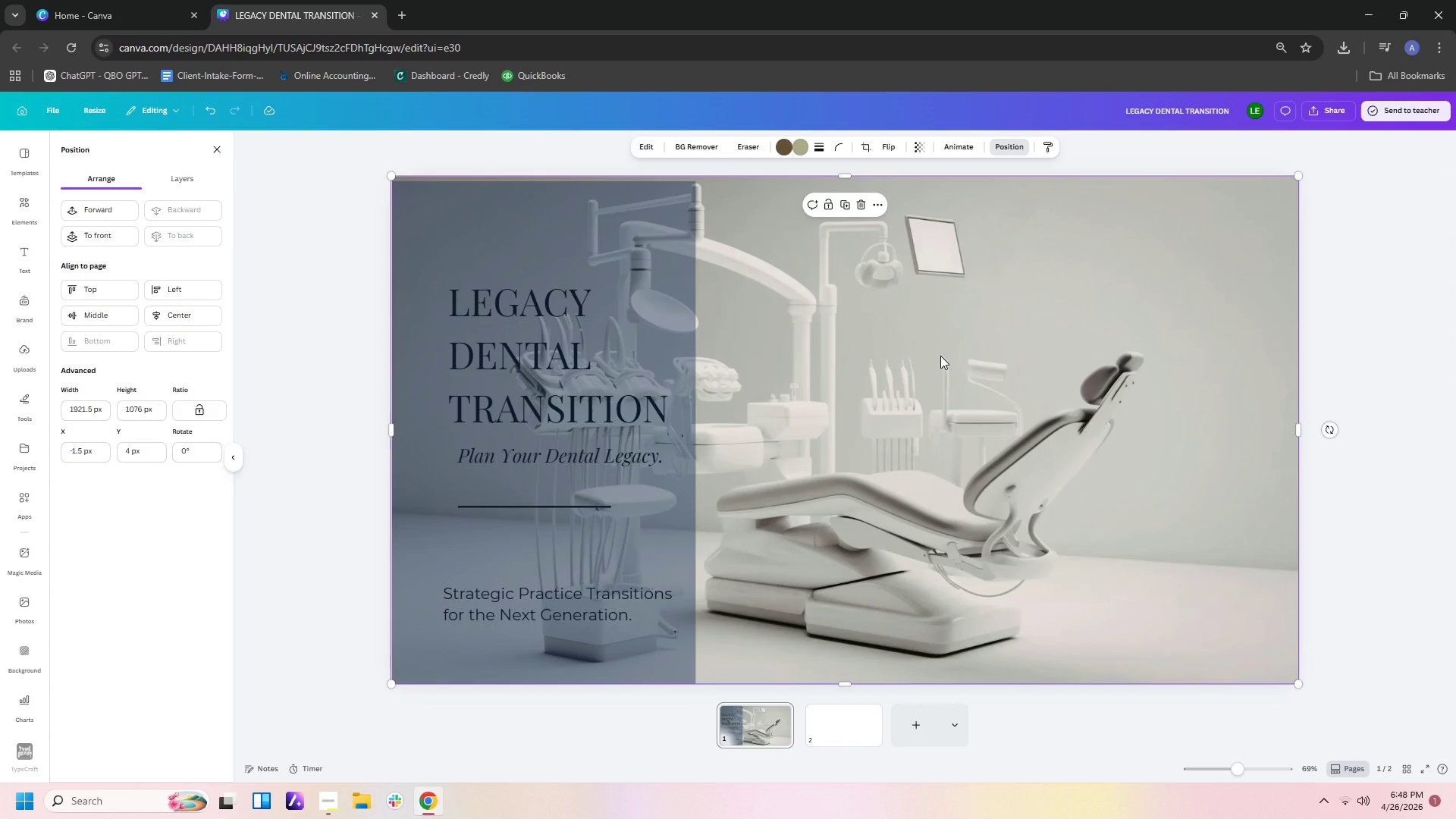 
left_click_drag(start_coordinate=[940, 356], to_coordinate=[1075, 350])
 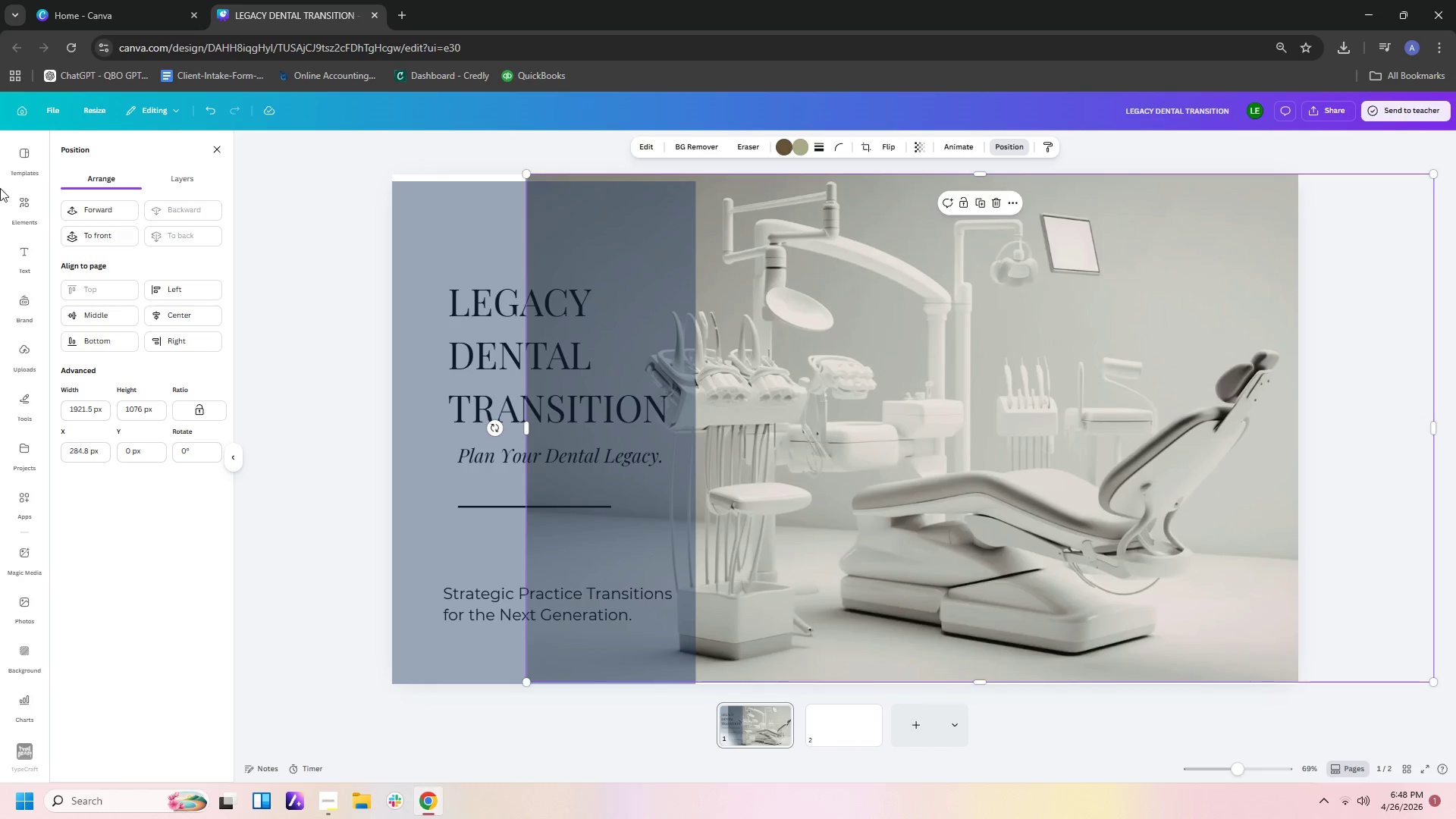 
left_click([25, 212])
 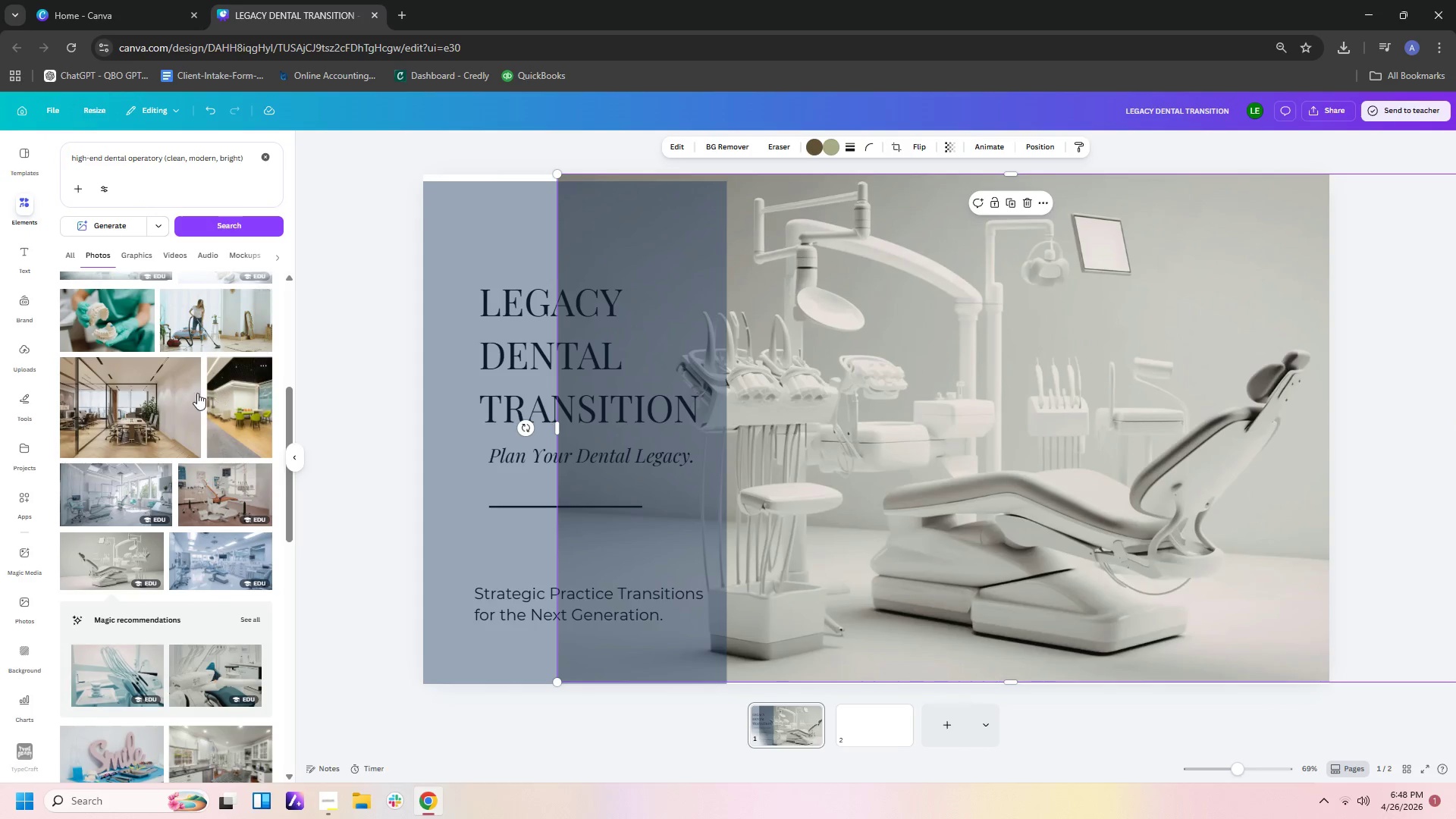 
scroll: coordinate [187, 391], scroll_direction: down, amount: 4.0
 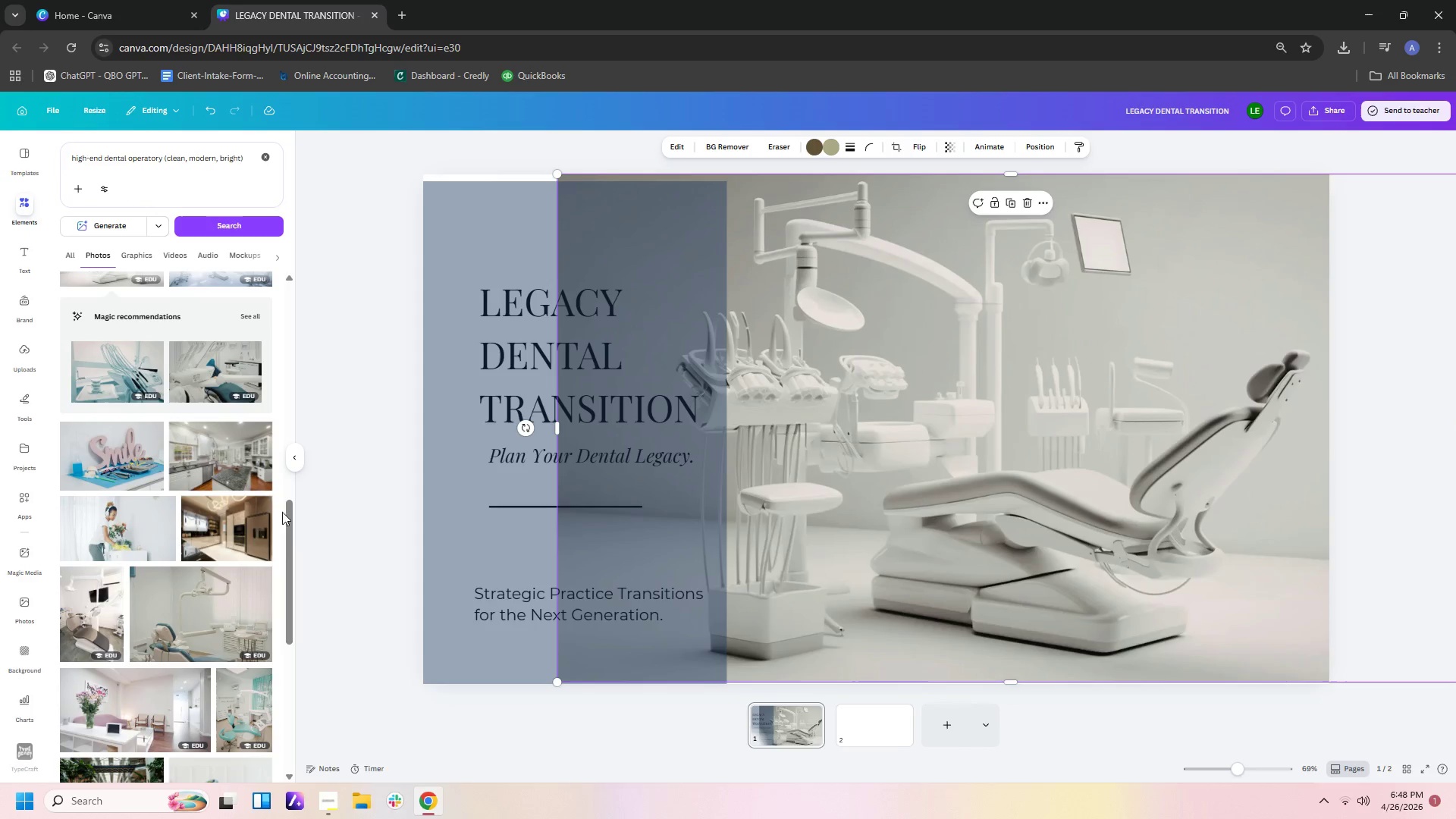 
left_click([174, 596])
 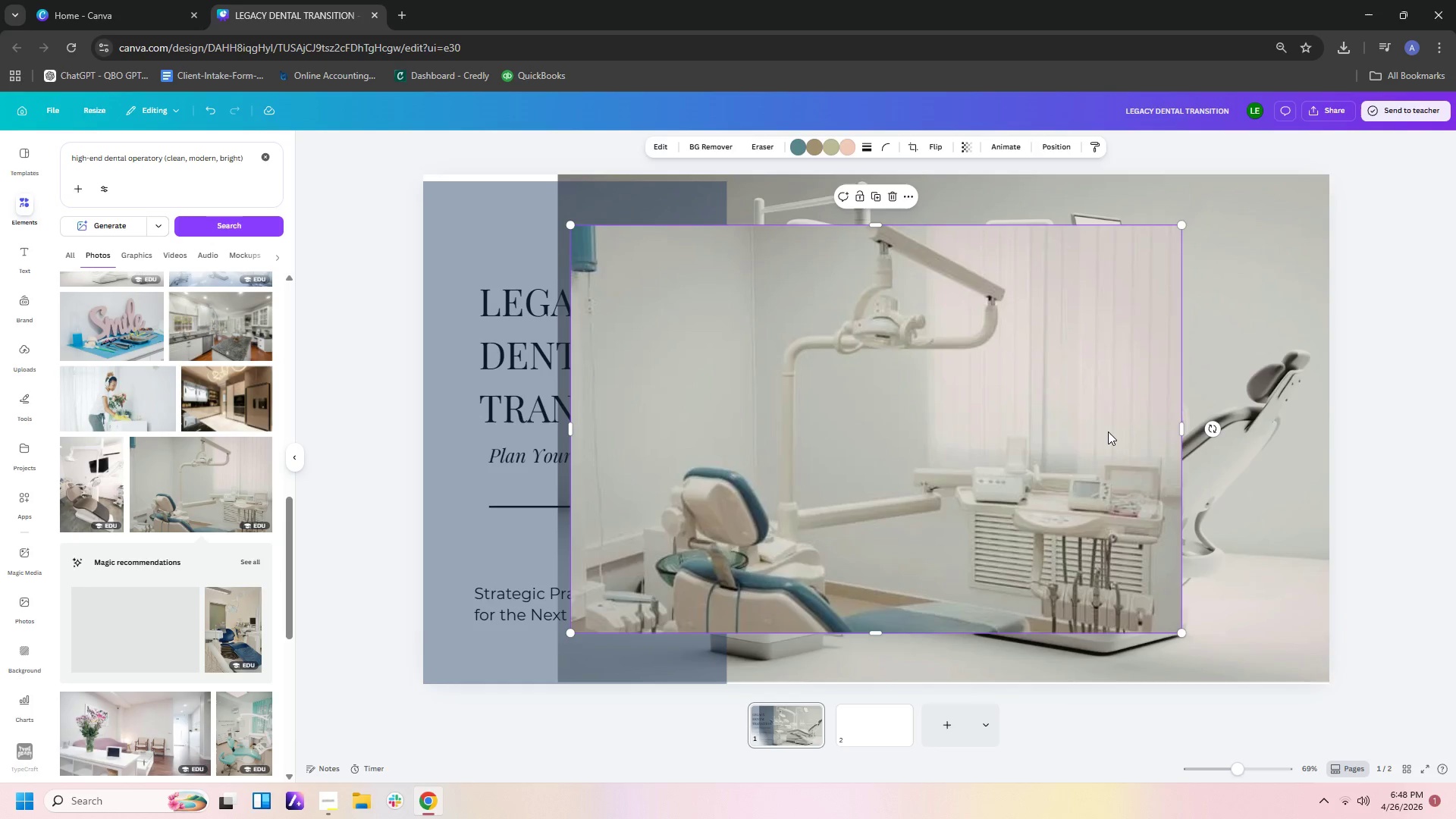 
left_click_drag(start_coordinate=[949, 426], to_coordinate=[1043, 400])
 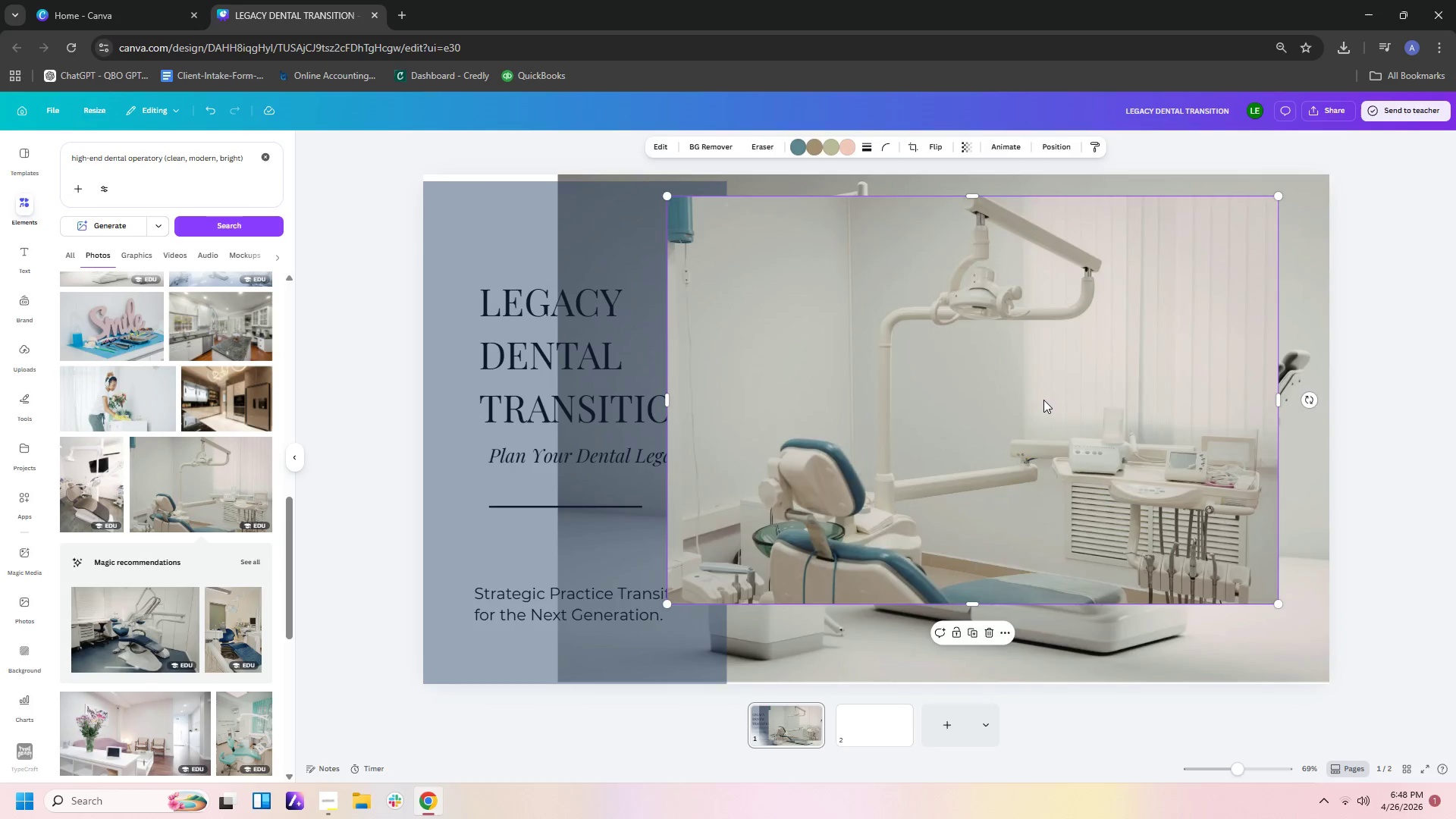 
key(Delete)
 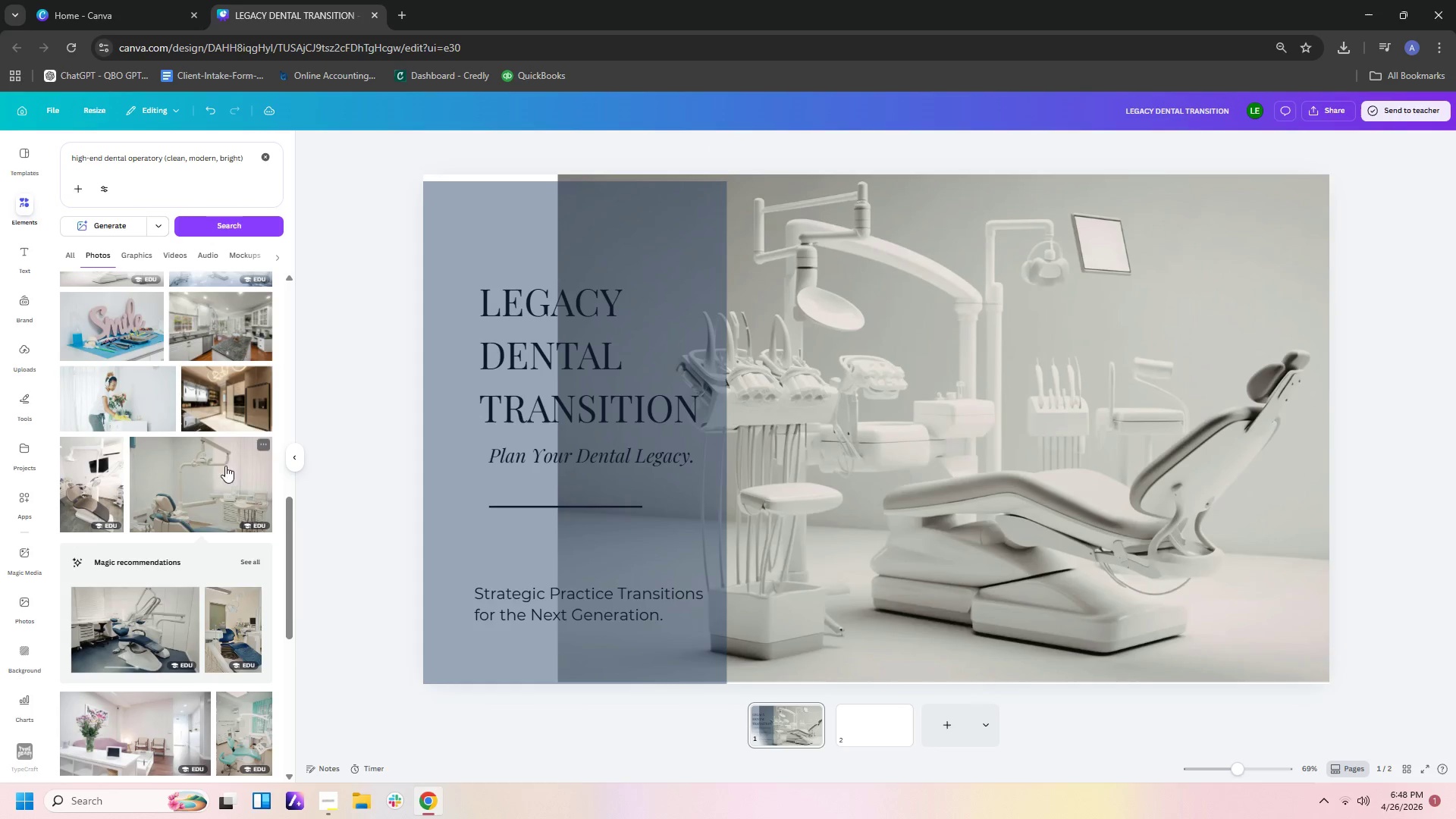 
scroll: coordinate [202, 475], scroll_direction: down, amount: 7.0
 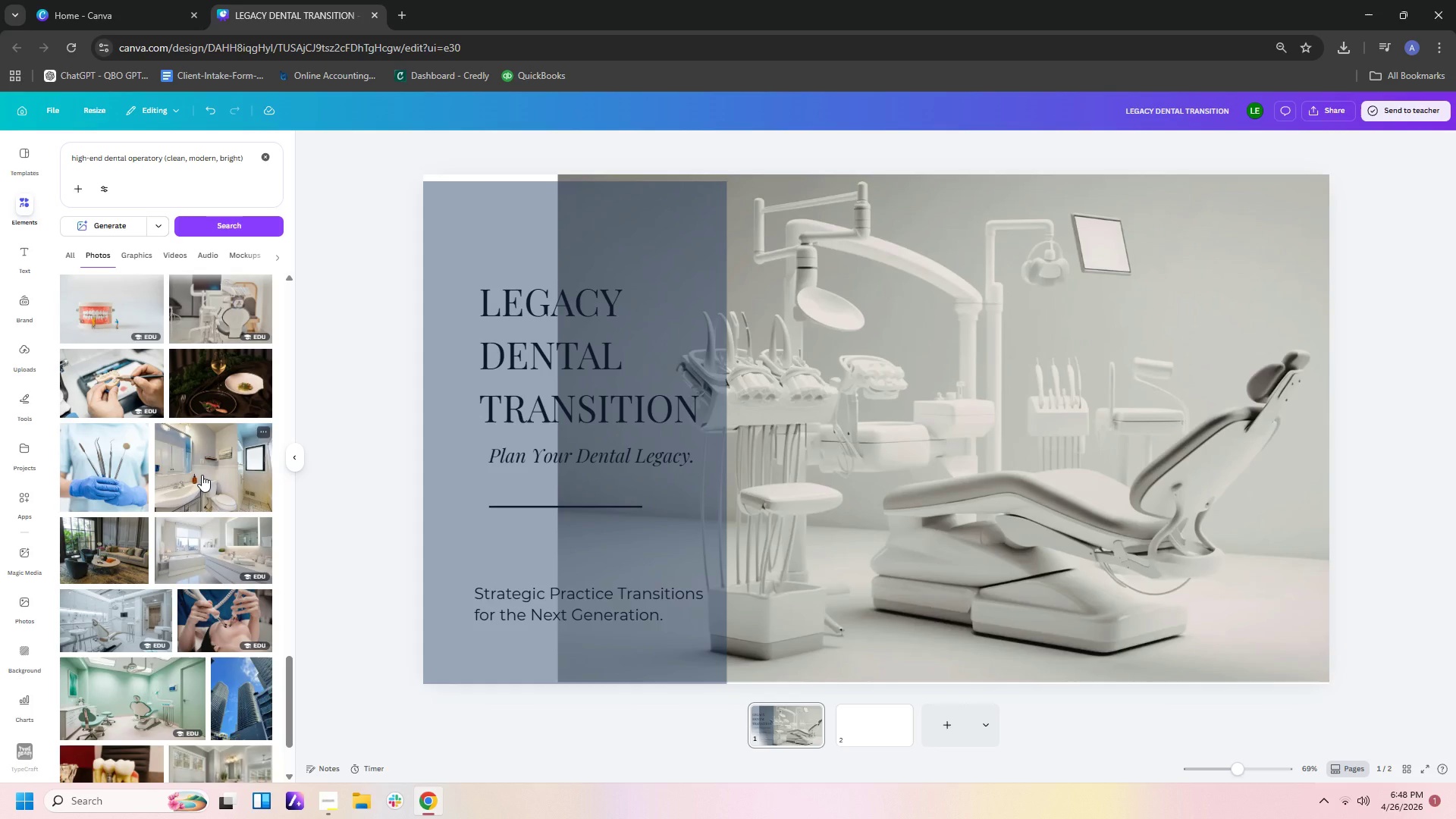 
scroll: coordinate [202, 475], scroll_direction: down, amount: 1.0
 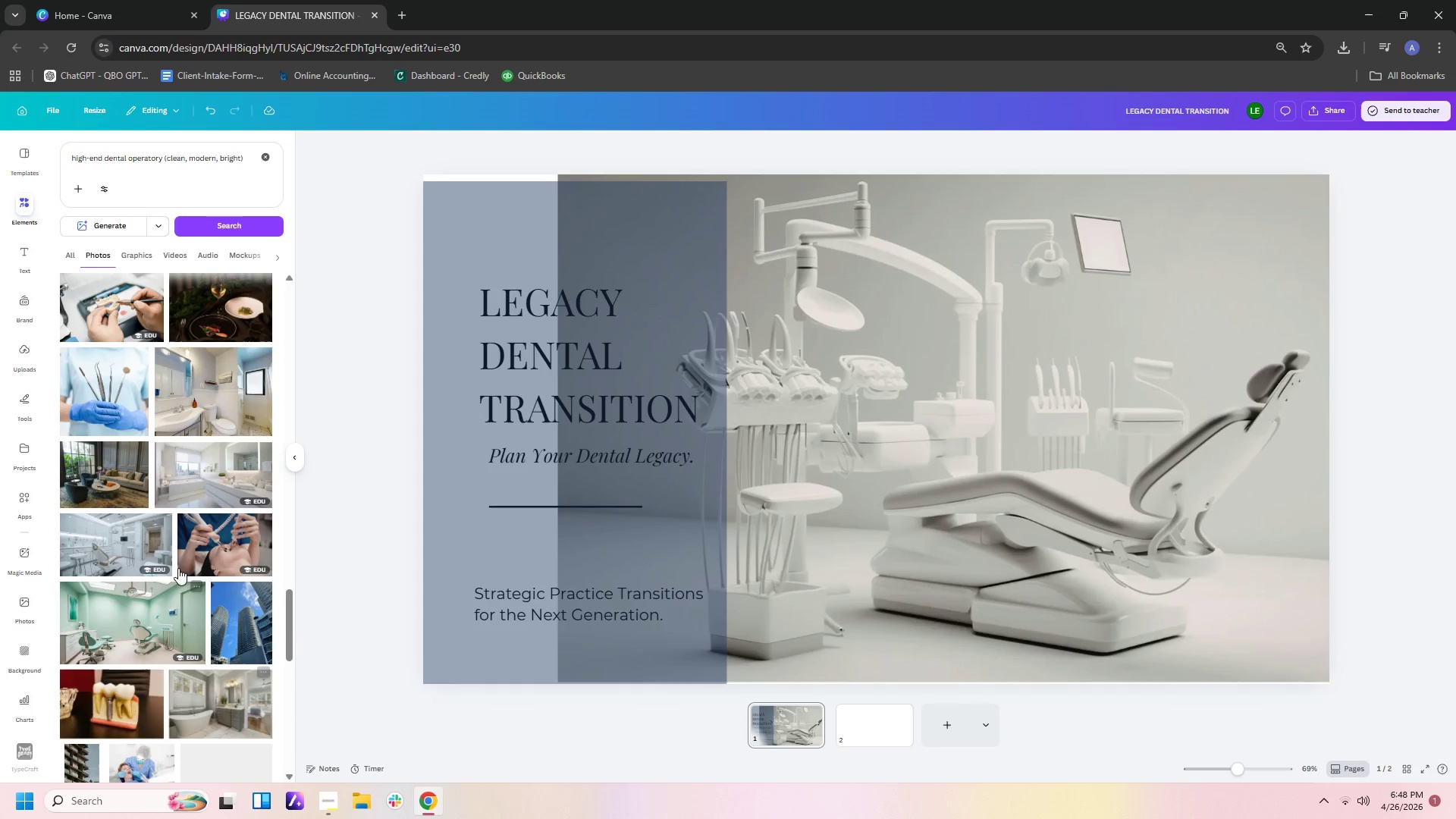 
left_click([129, 546])
 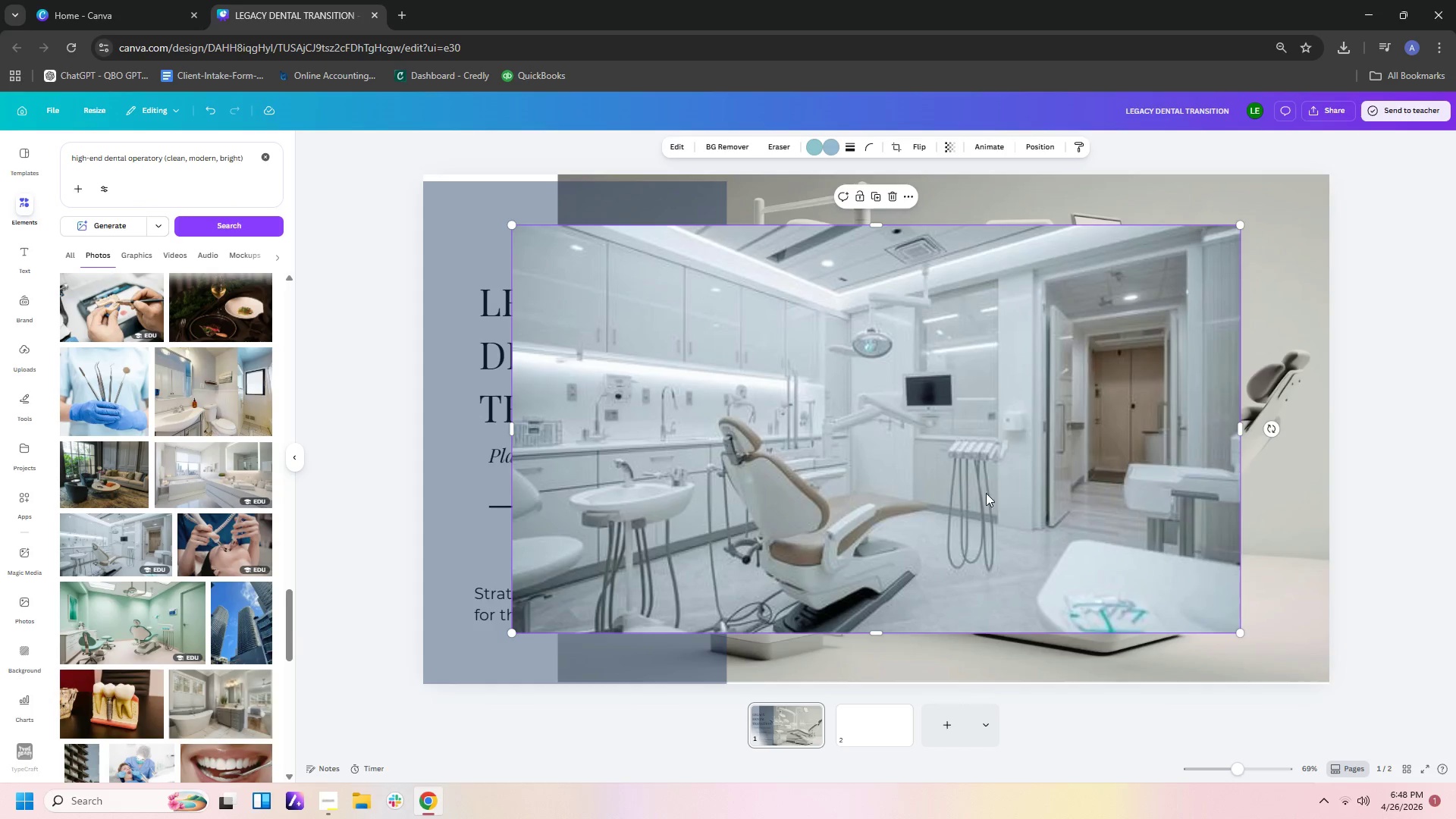 
left_click([1254, 464])
 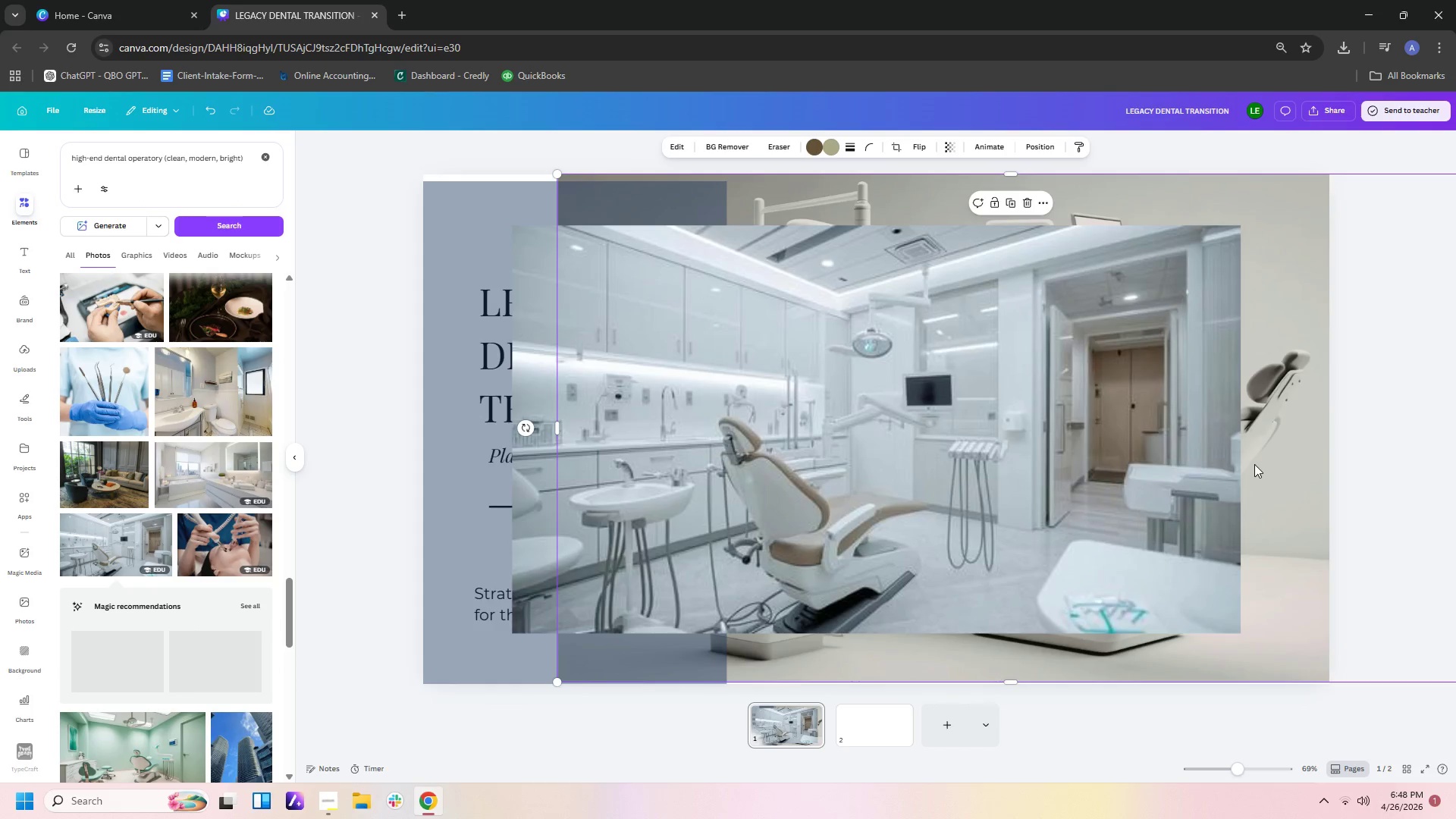 
key(Delete)
 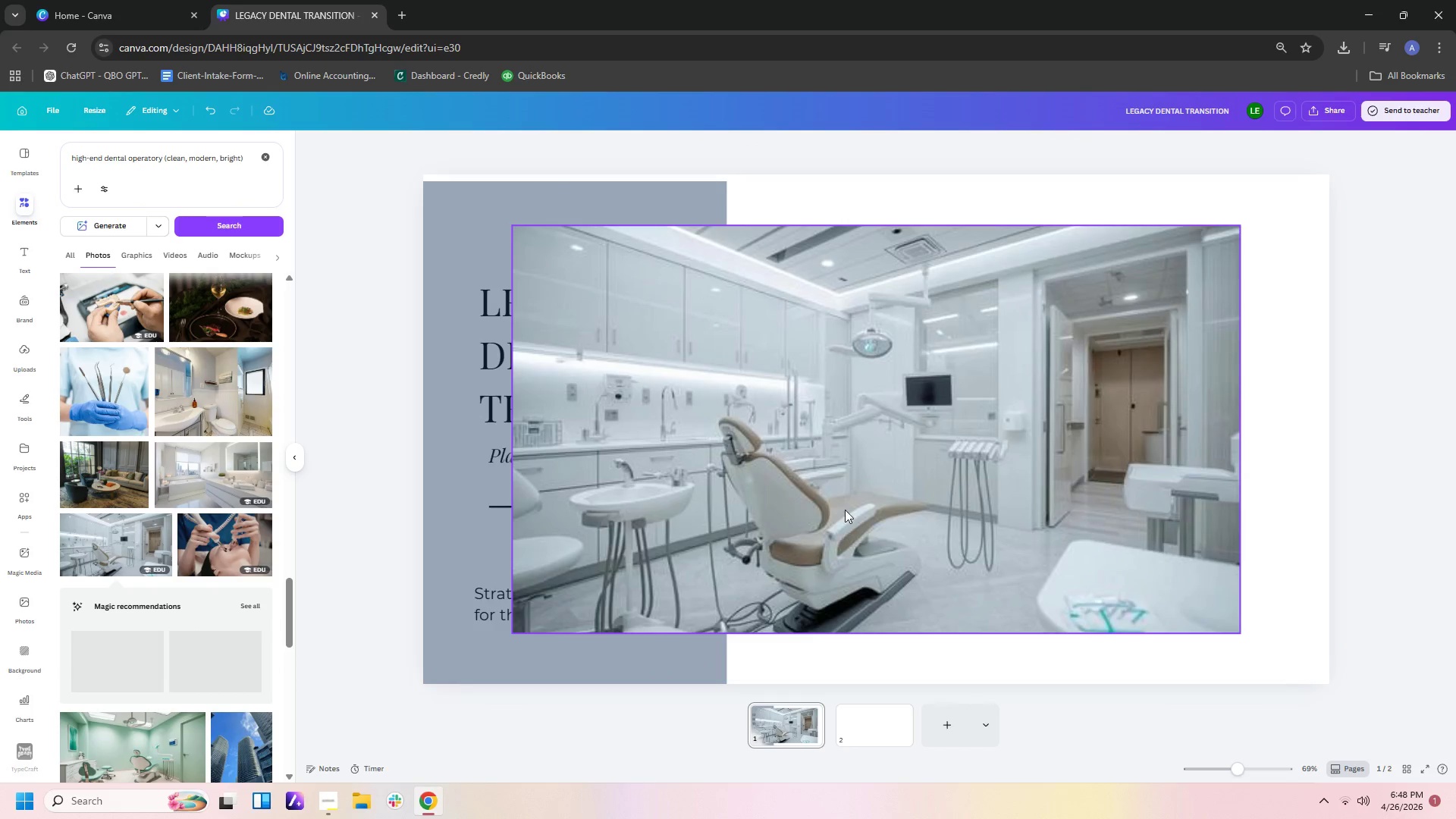 
left_click([844, 508])
 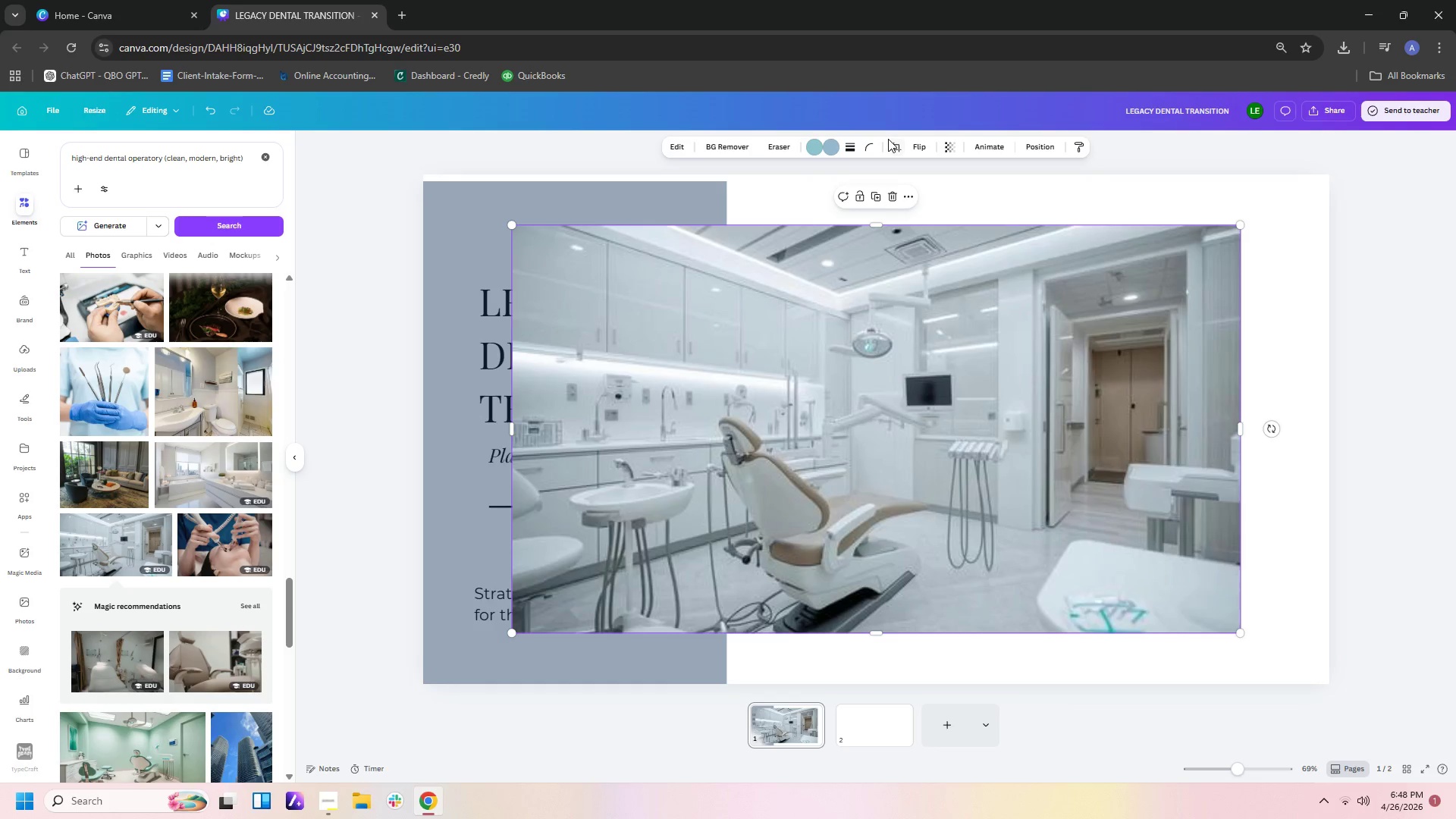 
left_click([921, 146])
 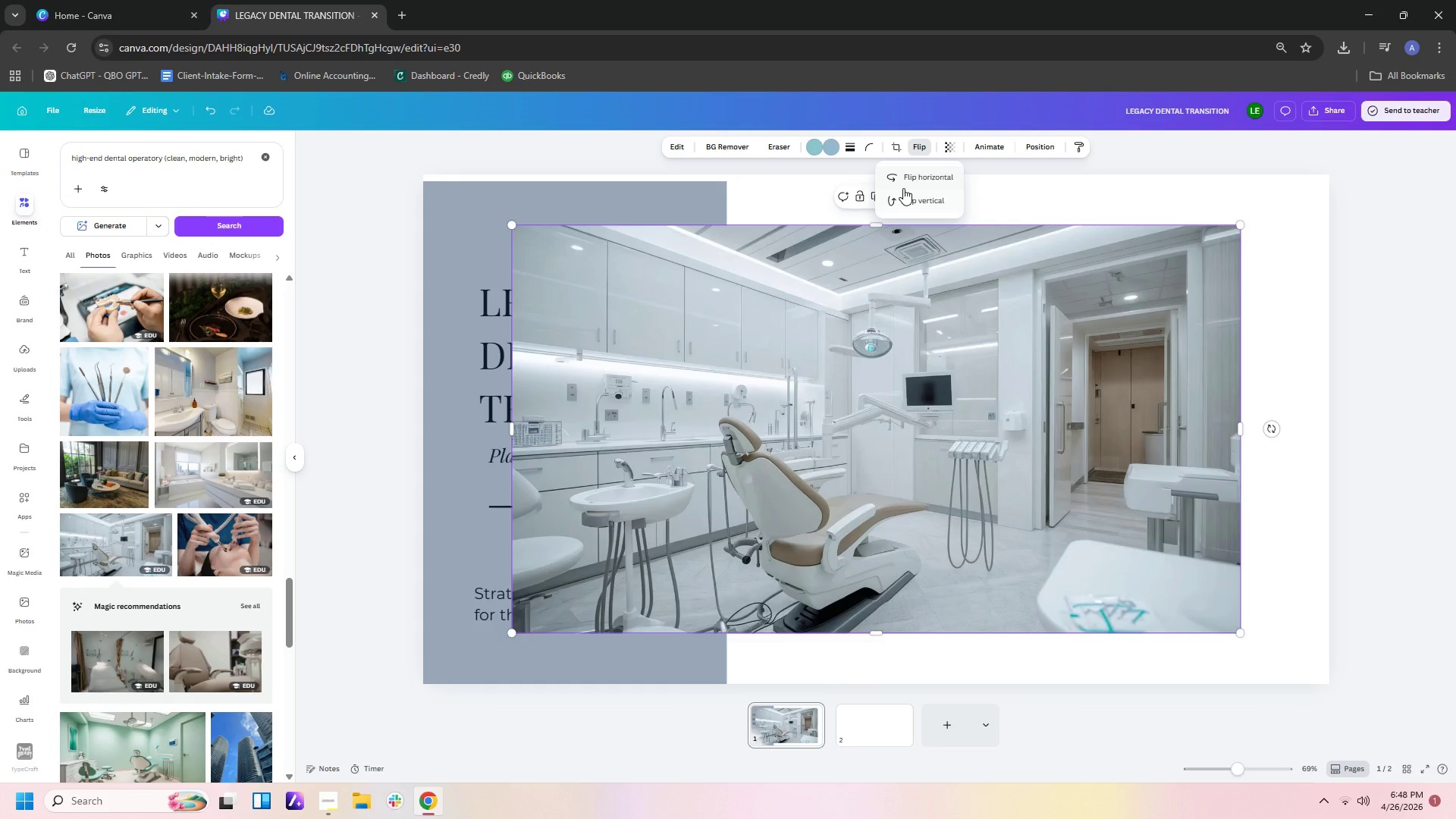 
left_click([903, 185])
 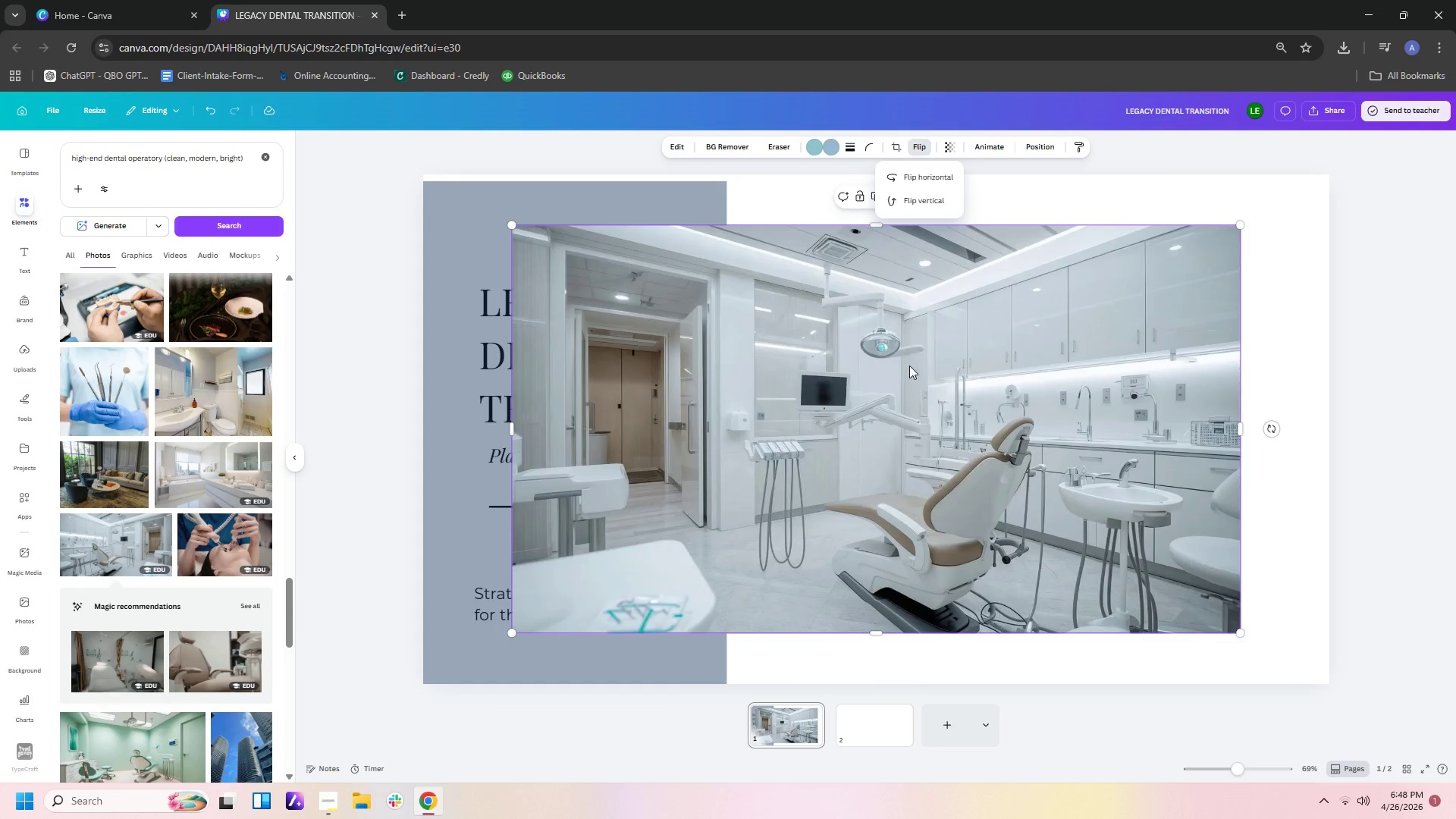 
left_click_drag(start_coordinate=[909, 366], to_coordinate=[1004, 316])
 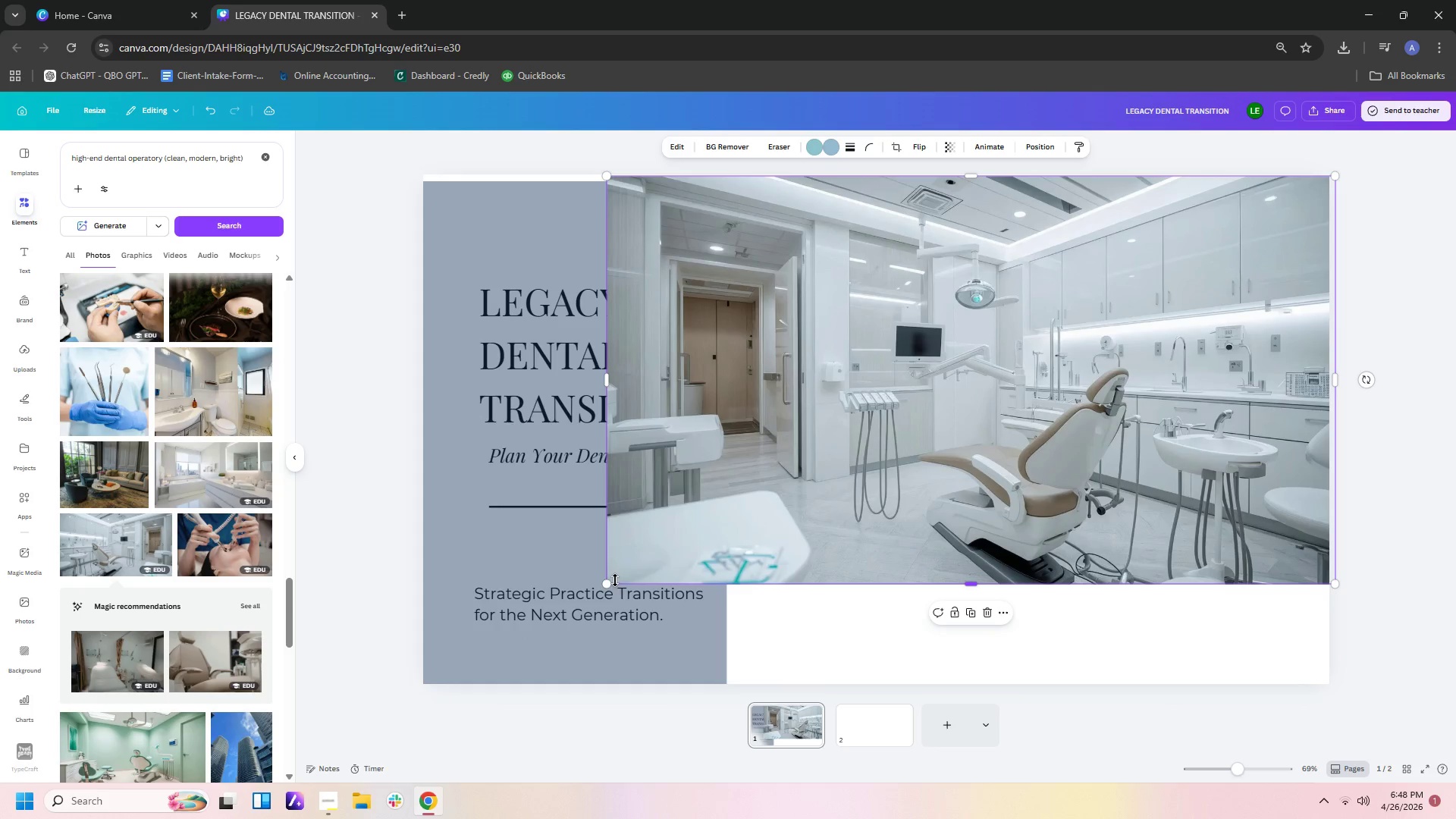 
left_click_drag(start_coordinate=[609, 580], to_coordinate=[398, 639])
 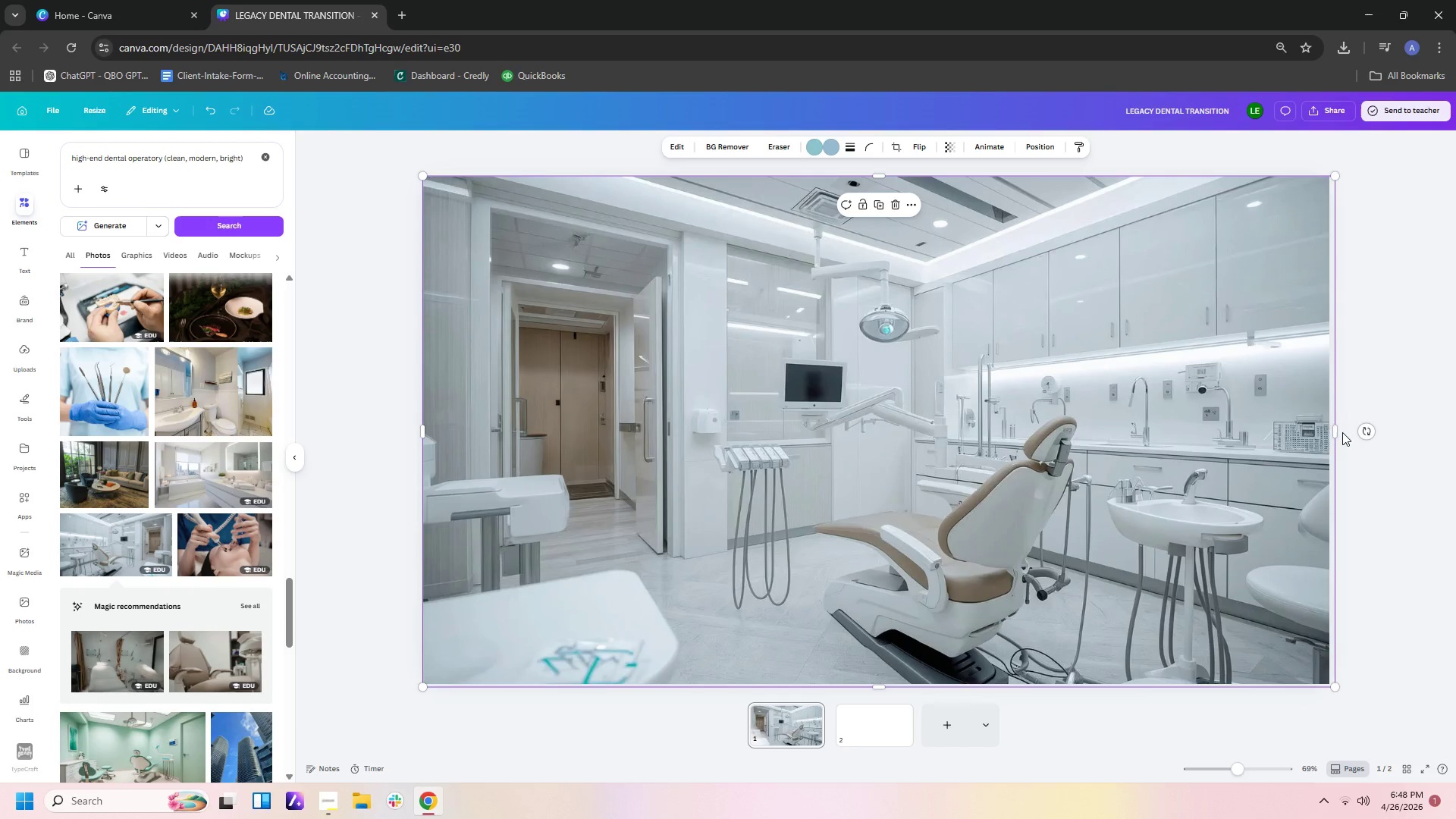 
left_click_drag(start_coordinate=[1338, 431], to_coordinate=[1332, 431])
 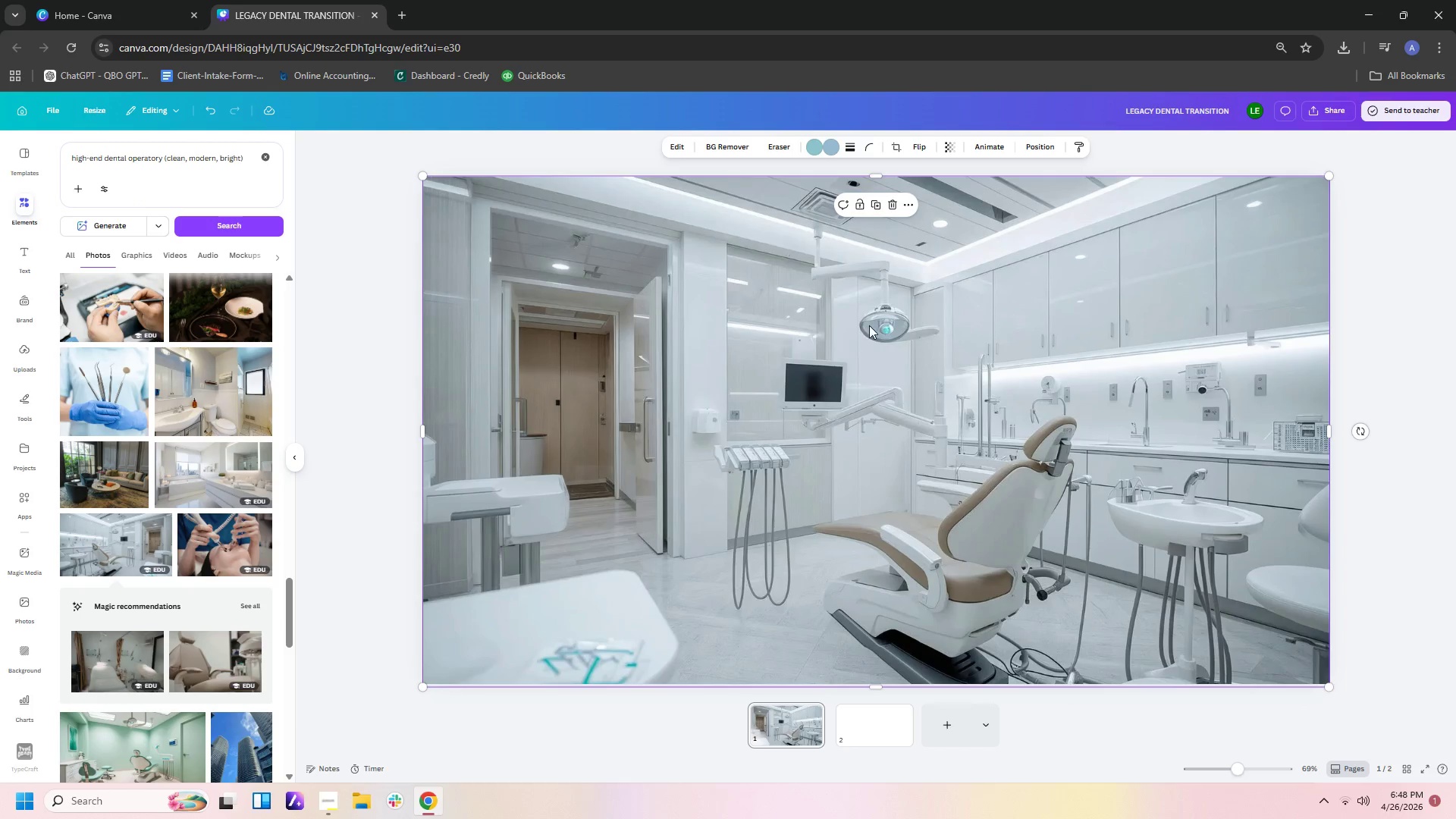 
left_click([921, 330])
 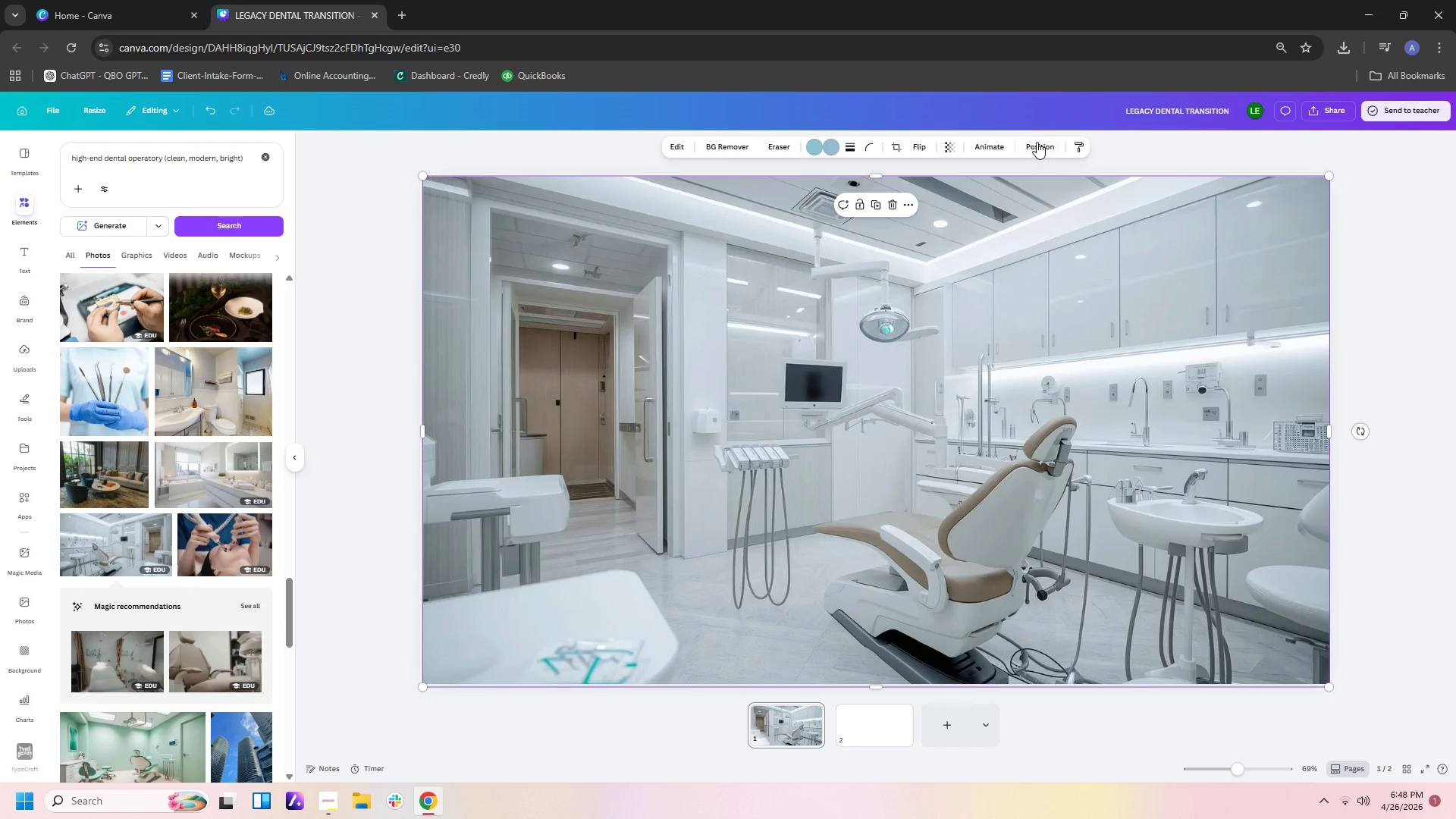 
left_click([1037, 142])
 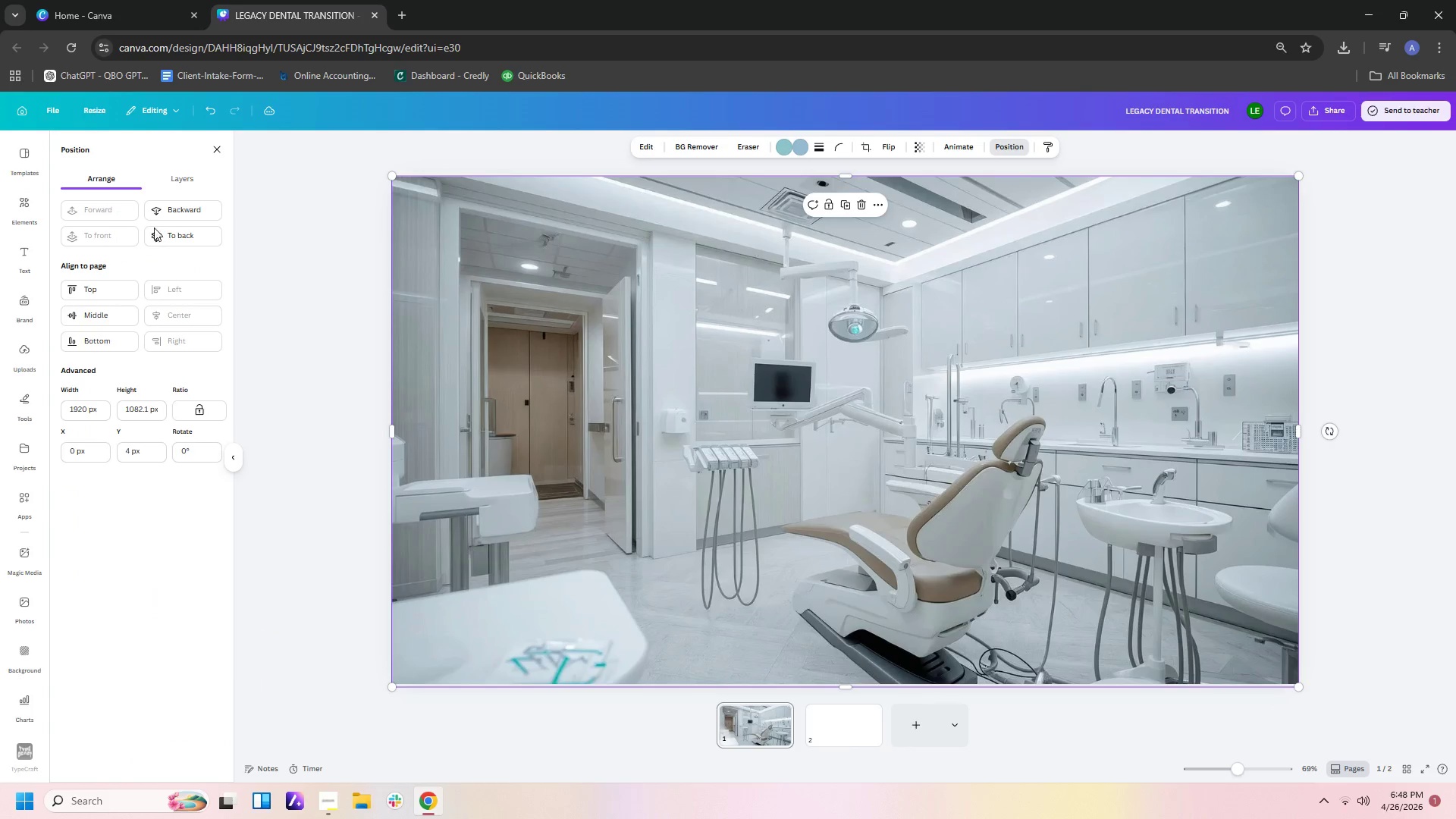 
left_click([161, 231])
 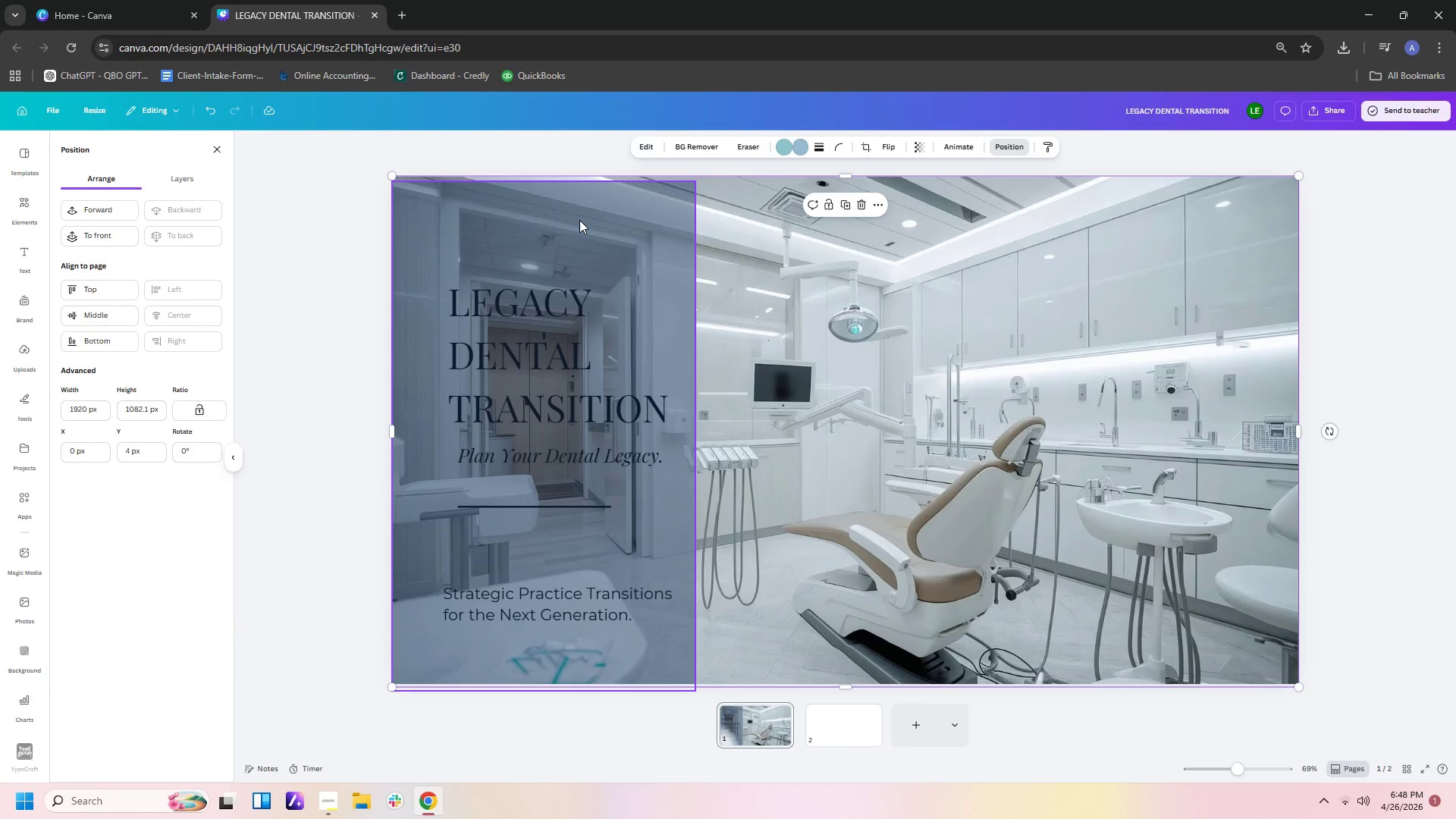 
left_click([579, 220])
 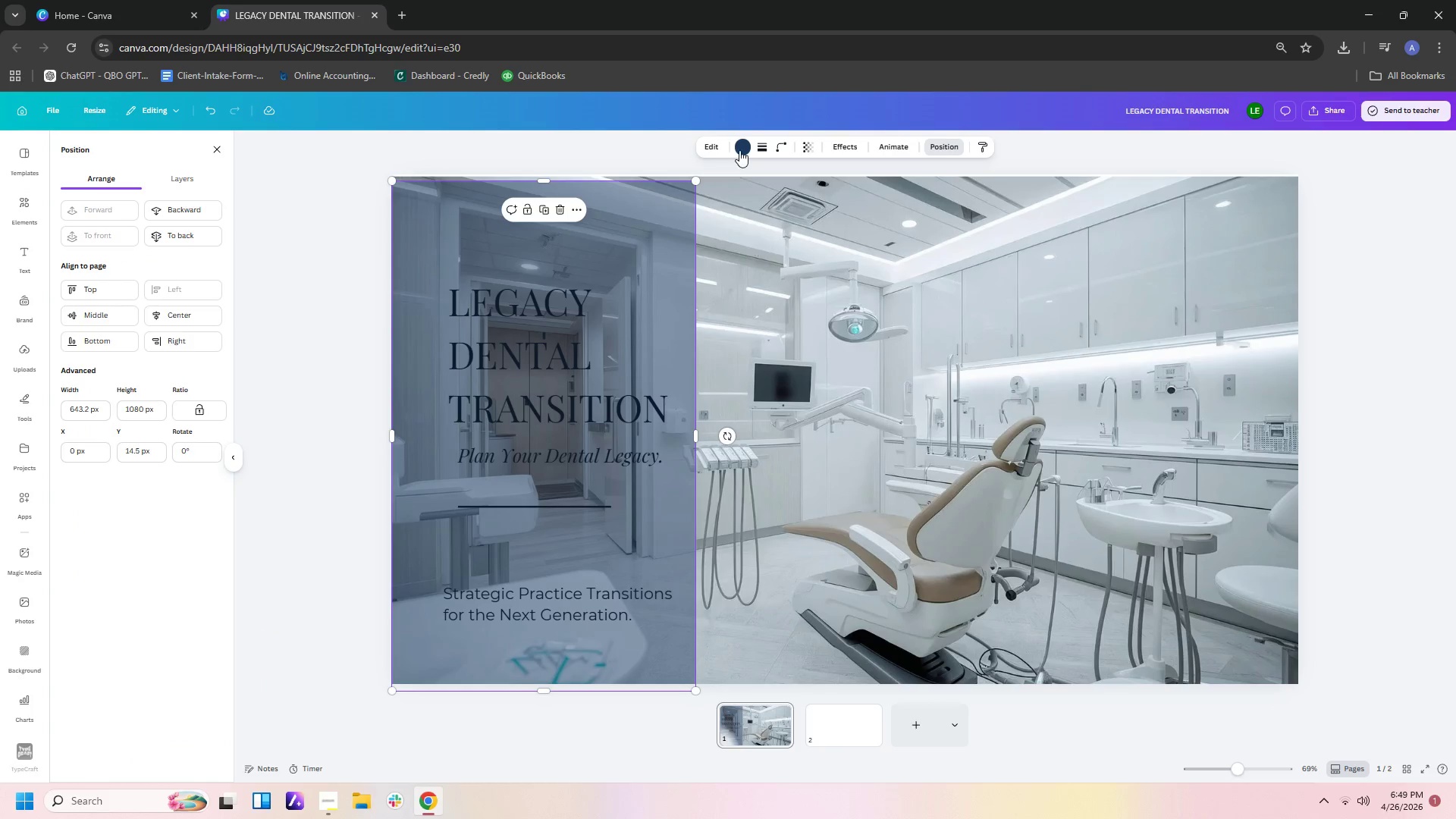 
left_click([739, 150])
 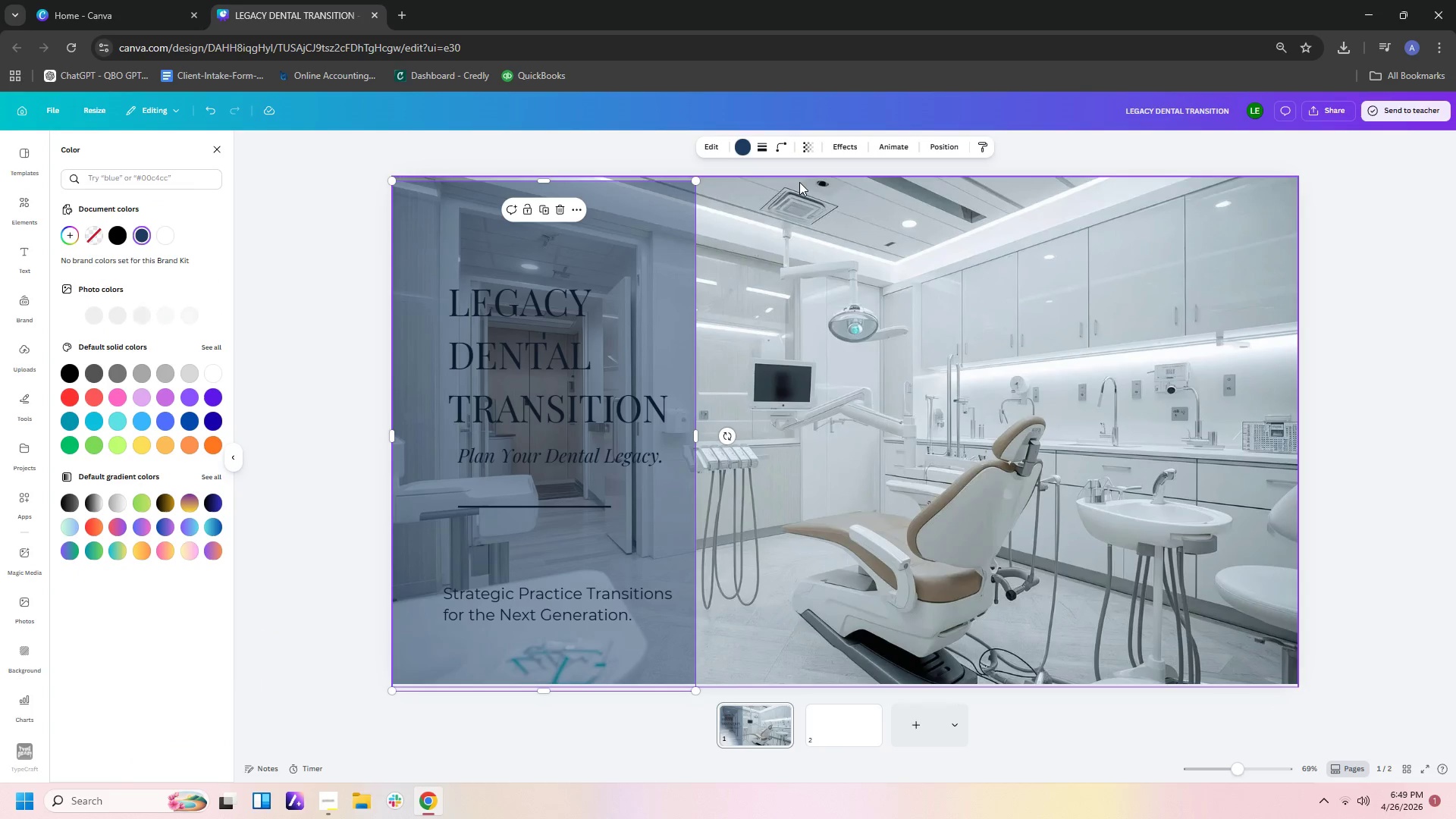 
left_click([812, 146])
 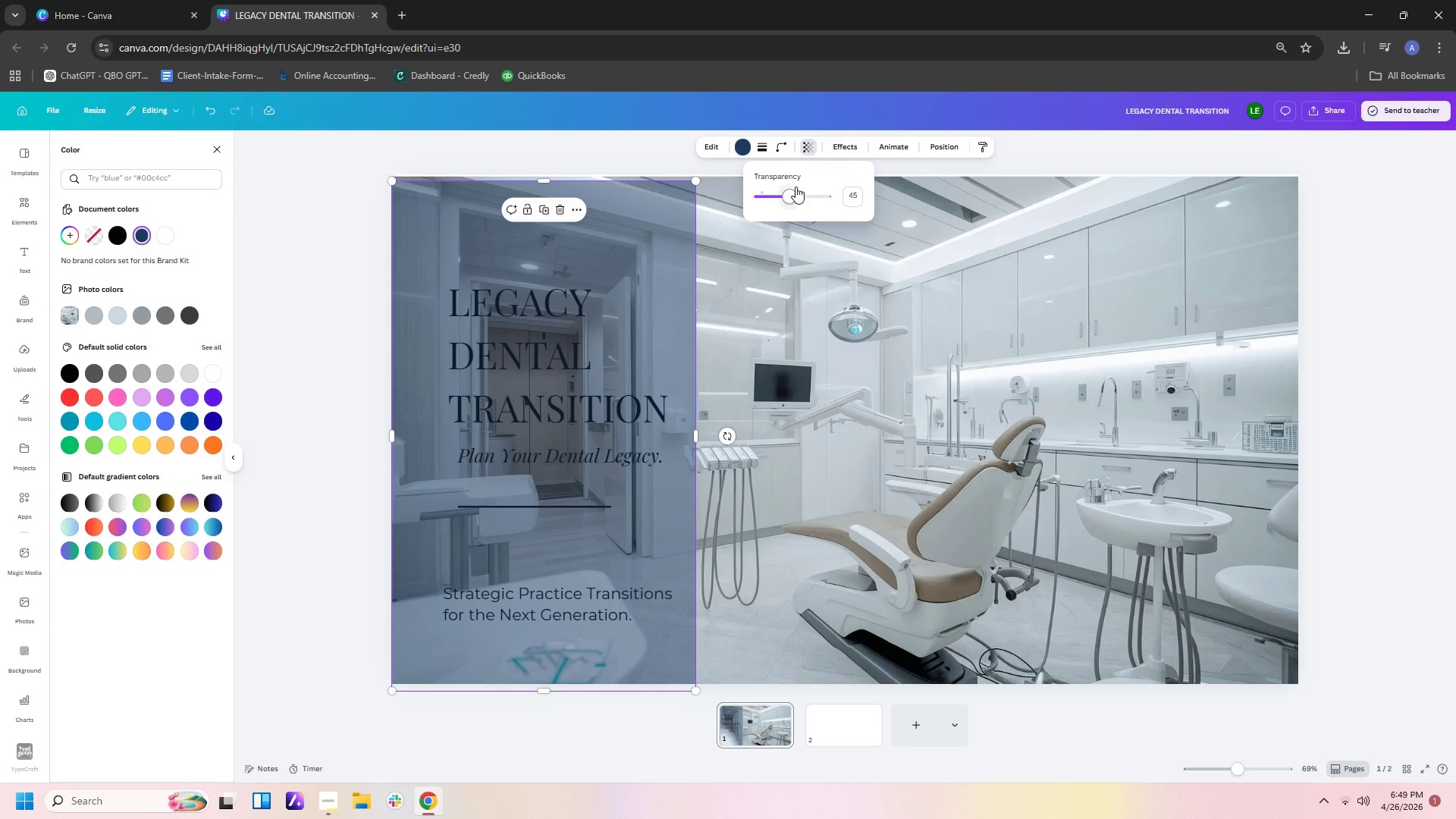 
left_click_drag(start_coordinate=[790, 190], to_coordinate=[821, 192])
 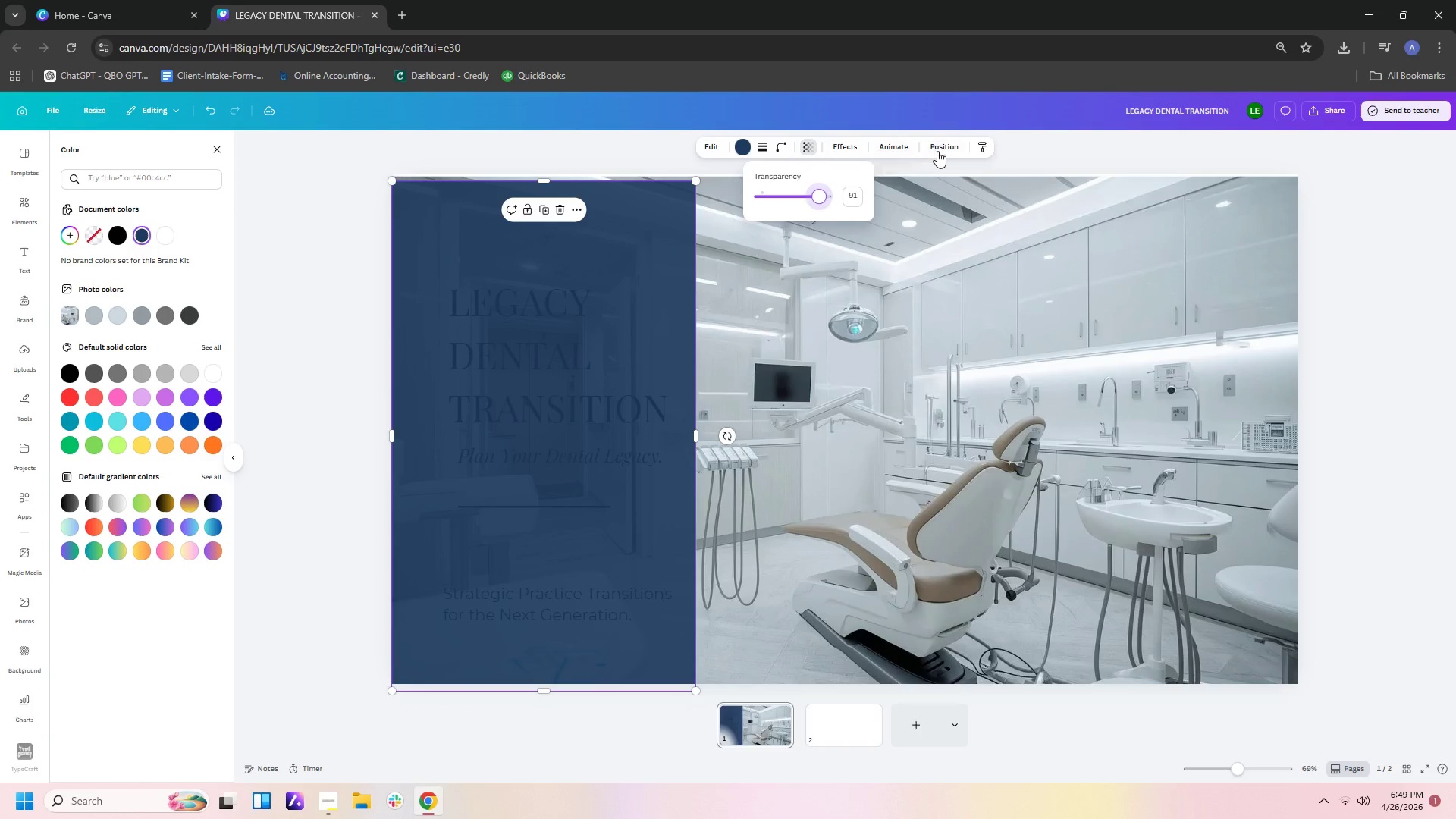 
left_click([937, 151])
 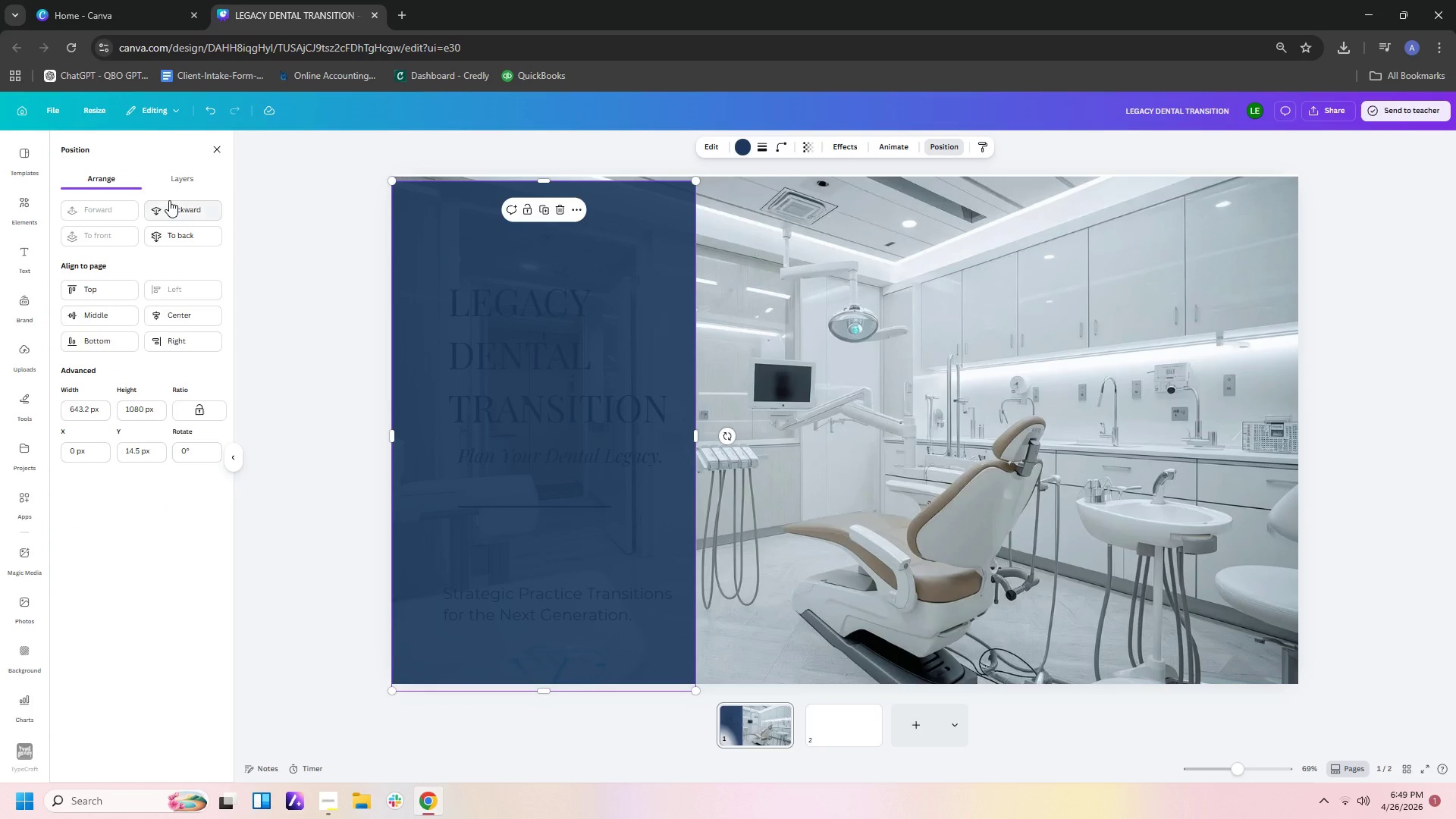 
double_click([169, 200])
 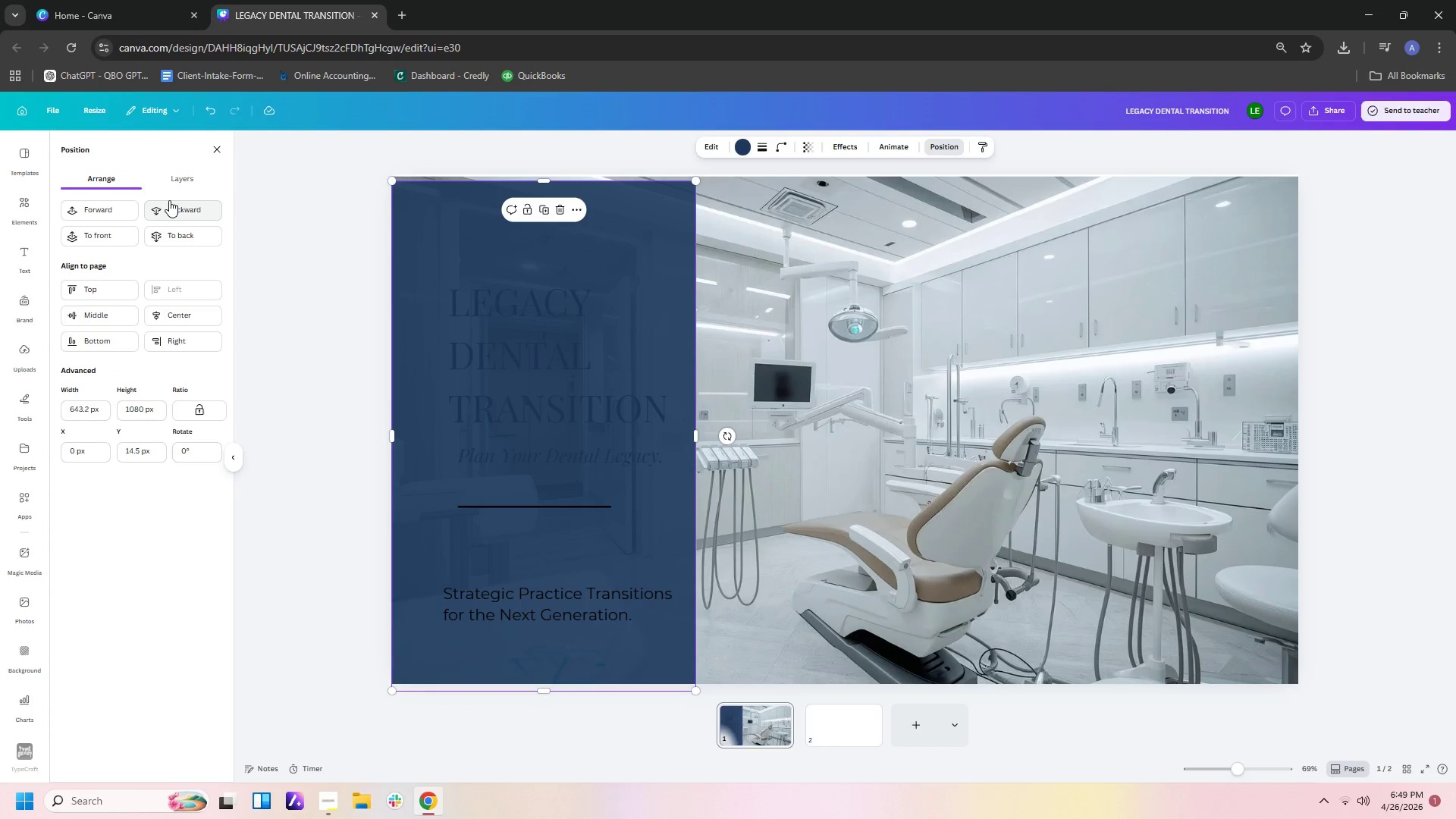 
triple_click([169, 200])
 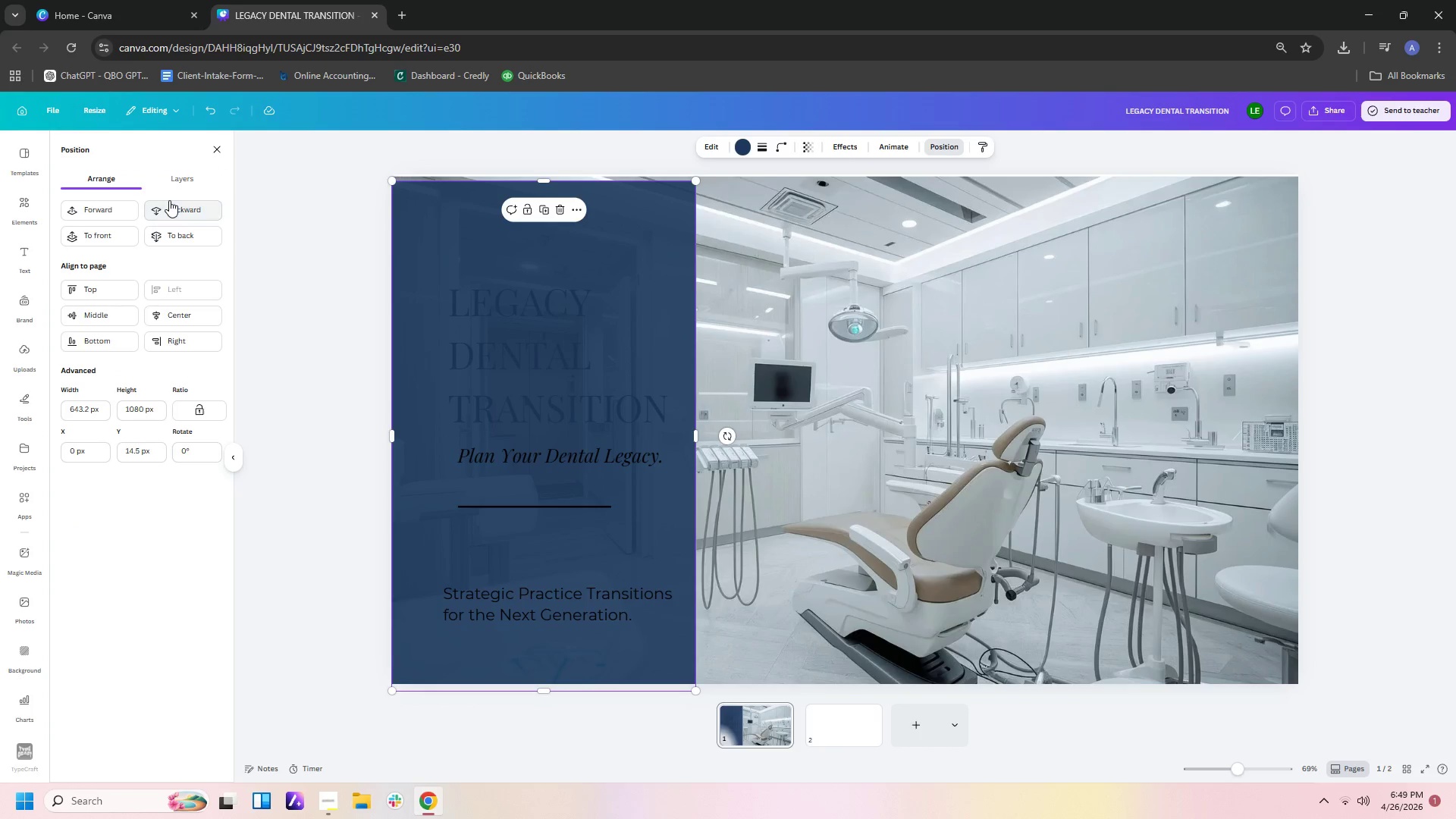 
triple_click([169, 200])
 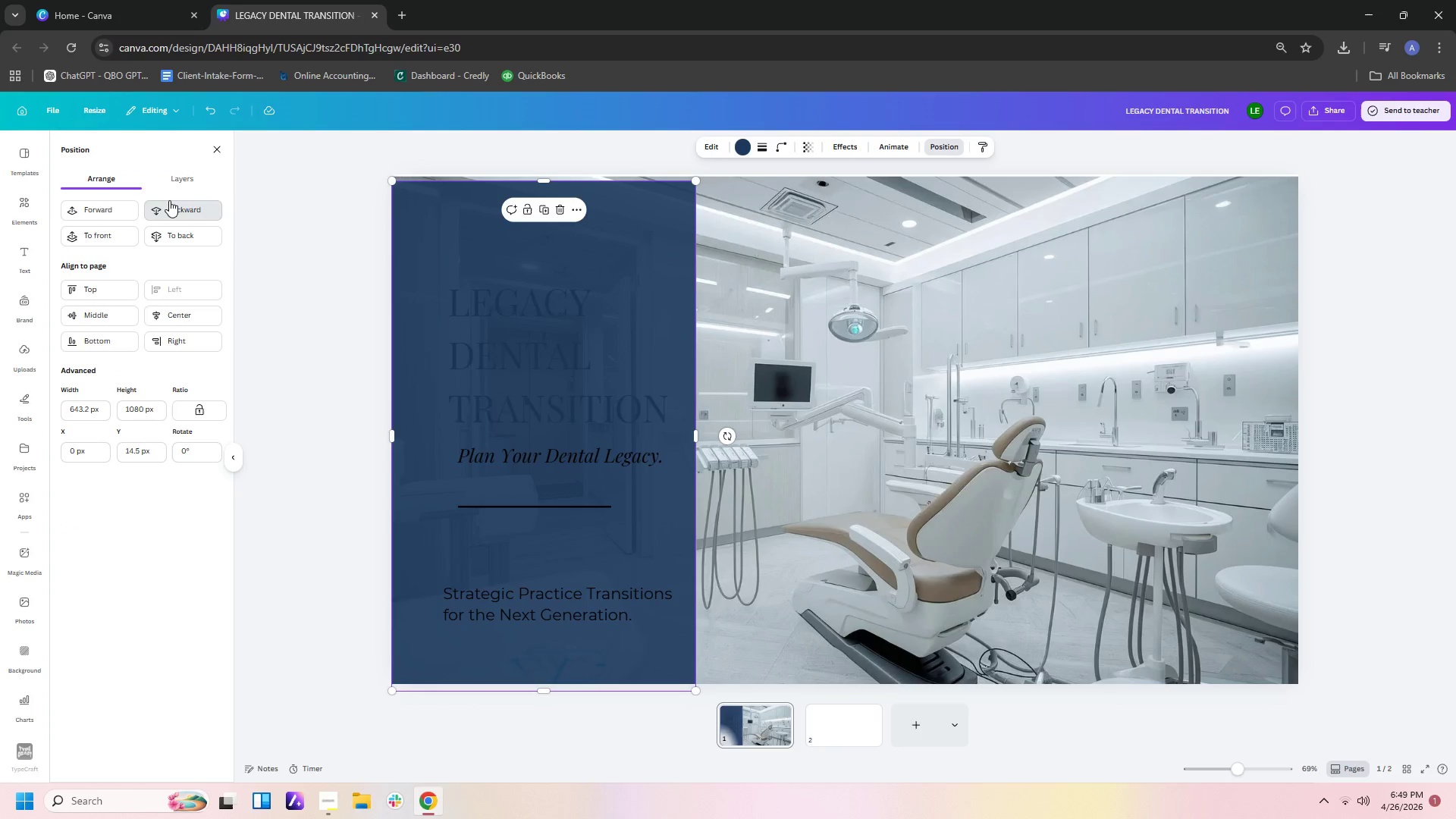 
triple_click([169, 200])
 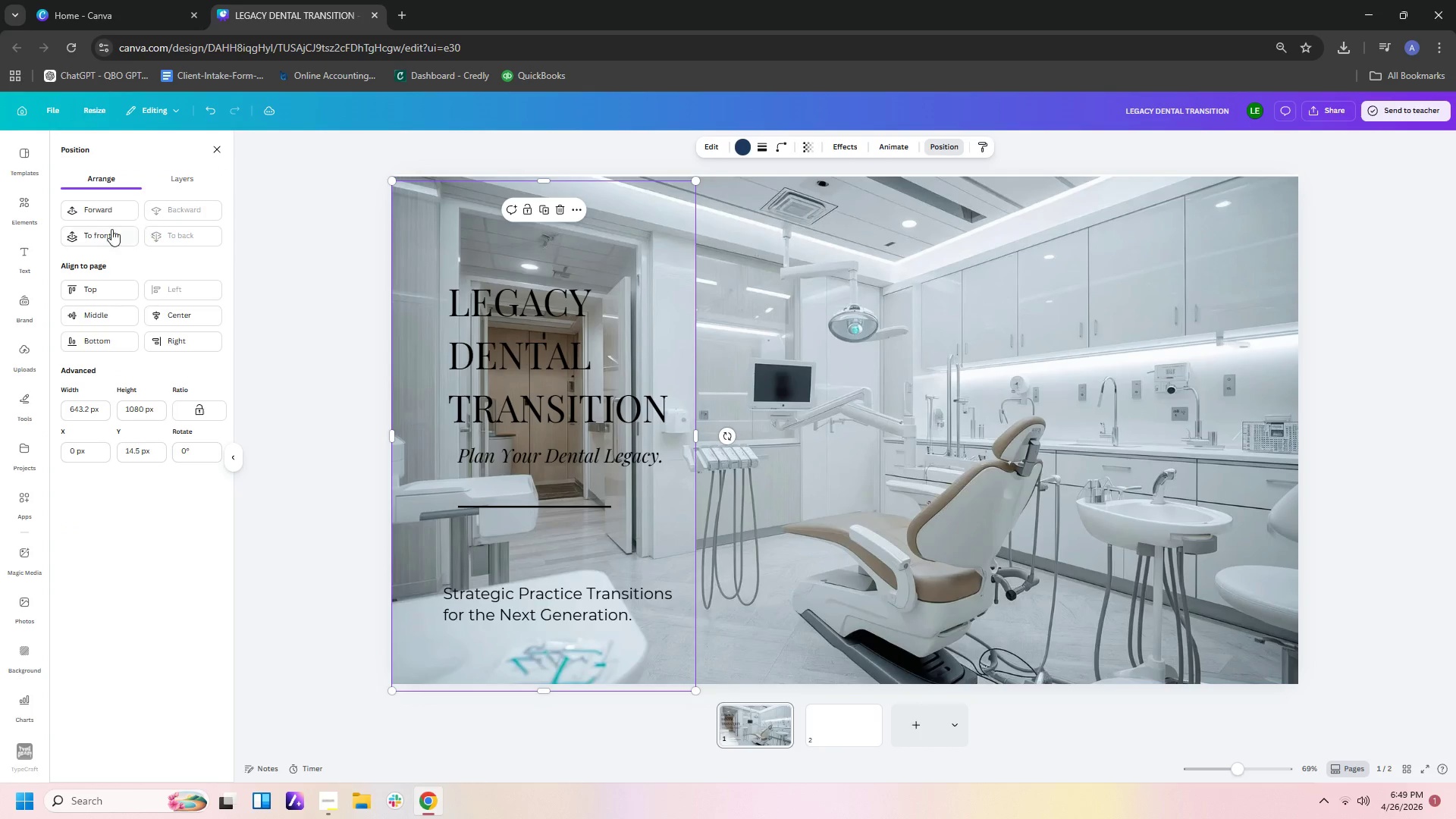 
left_click([108, 215])
 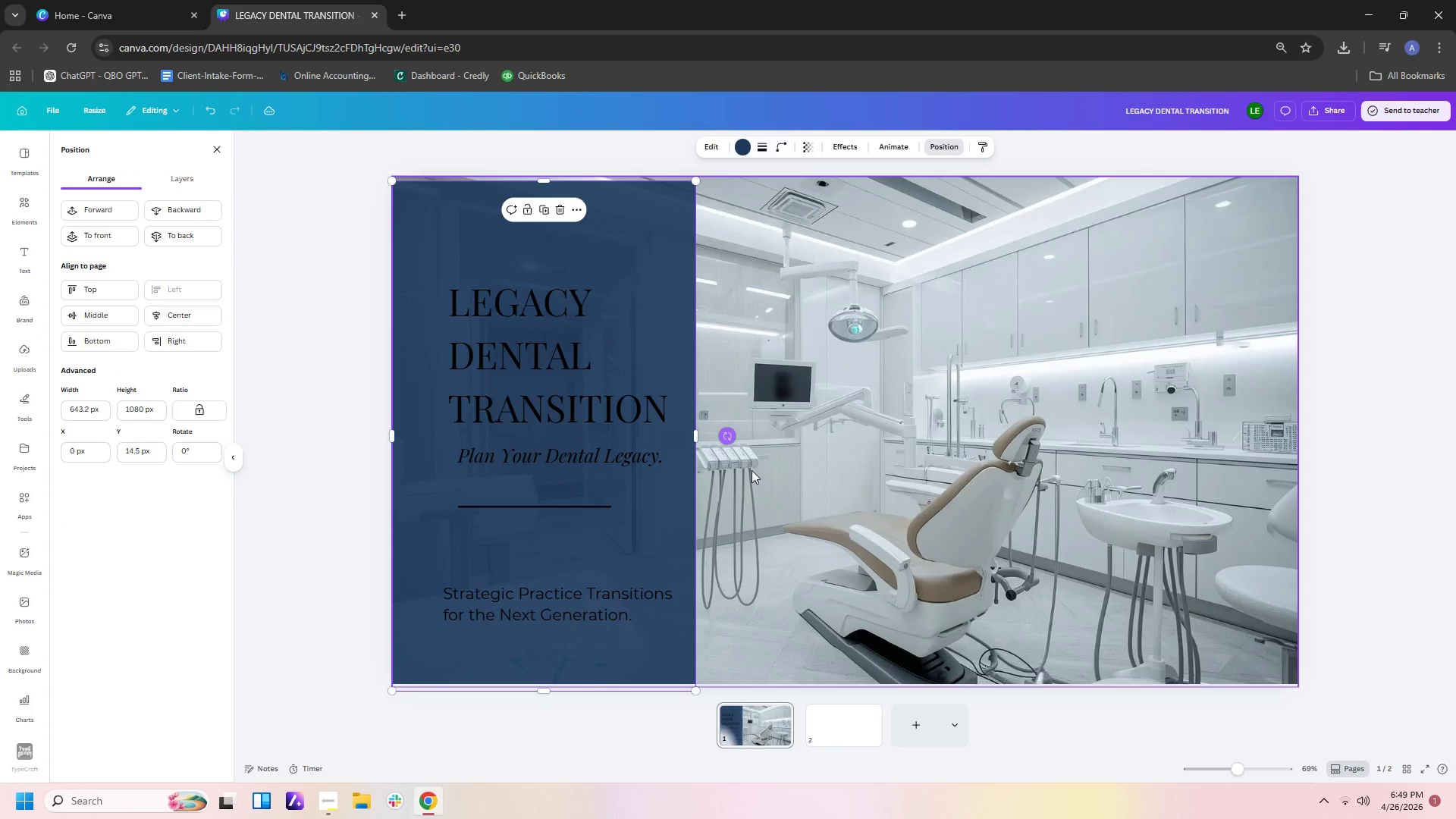 
left_click([793, 546])
 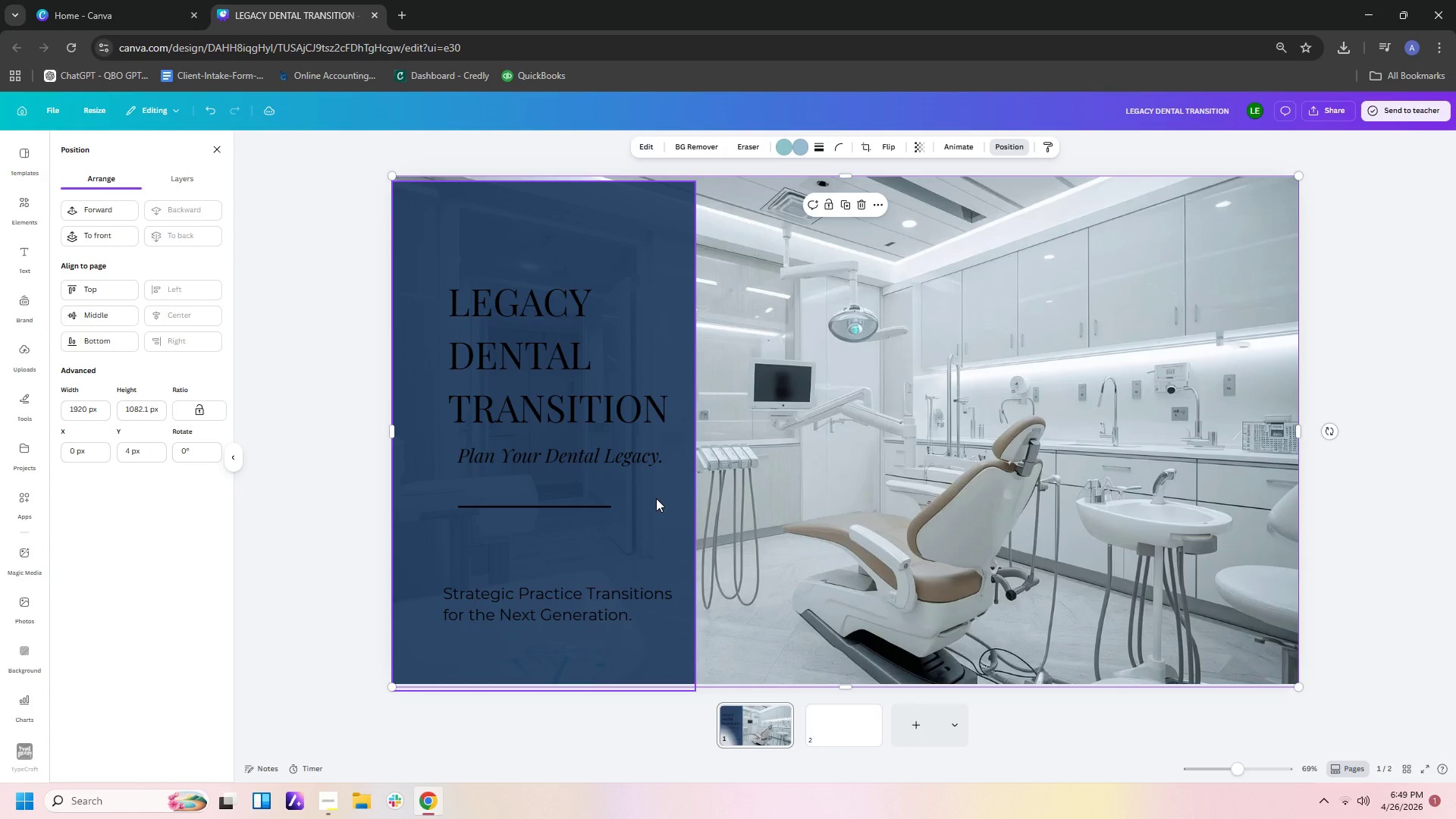 
left_click([656, 498])
 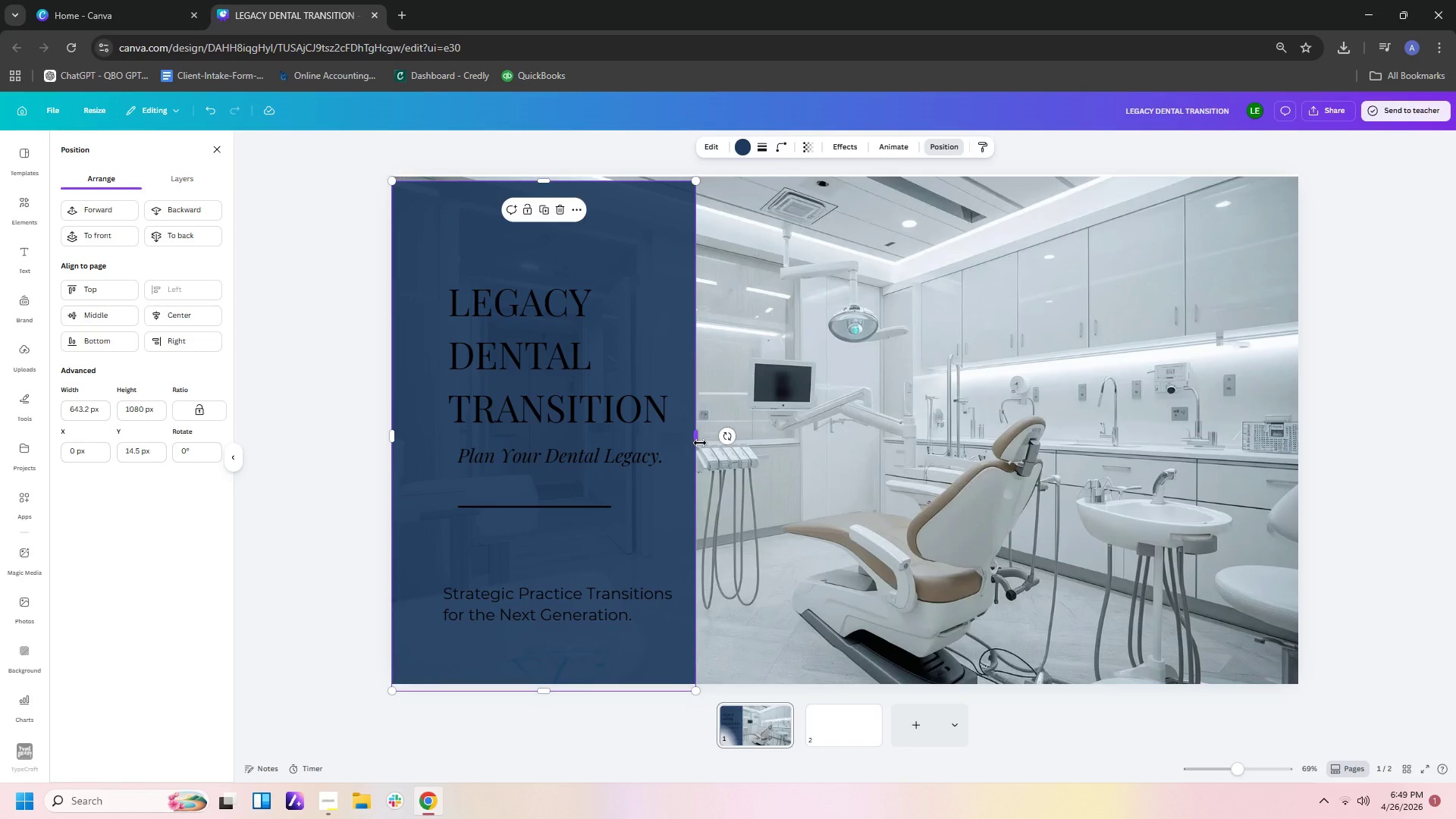 
left_click_drag(start_coordinate=[700, 443], to_coordinate=[758, 444])
 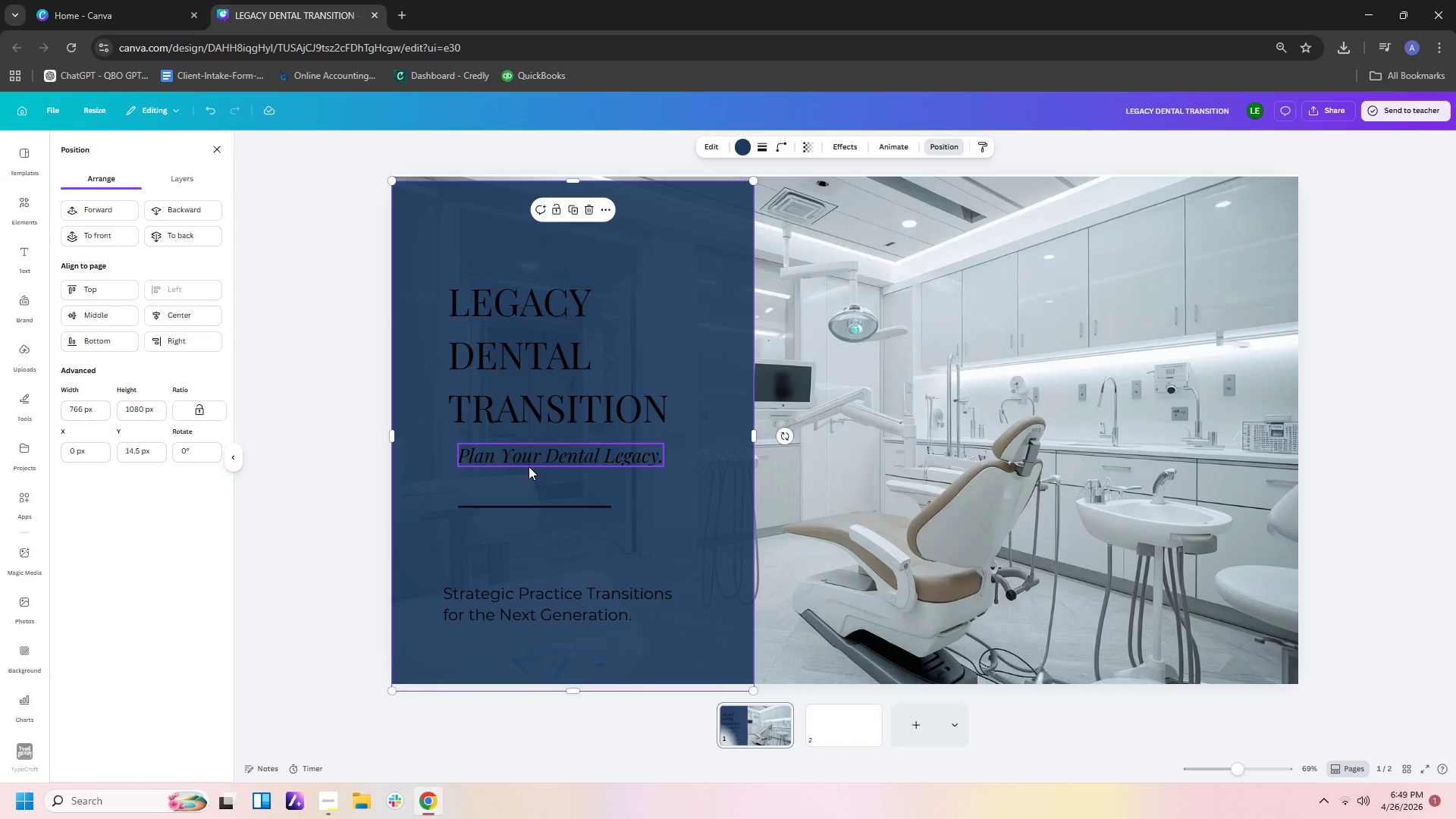 
wait(5.84)
 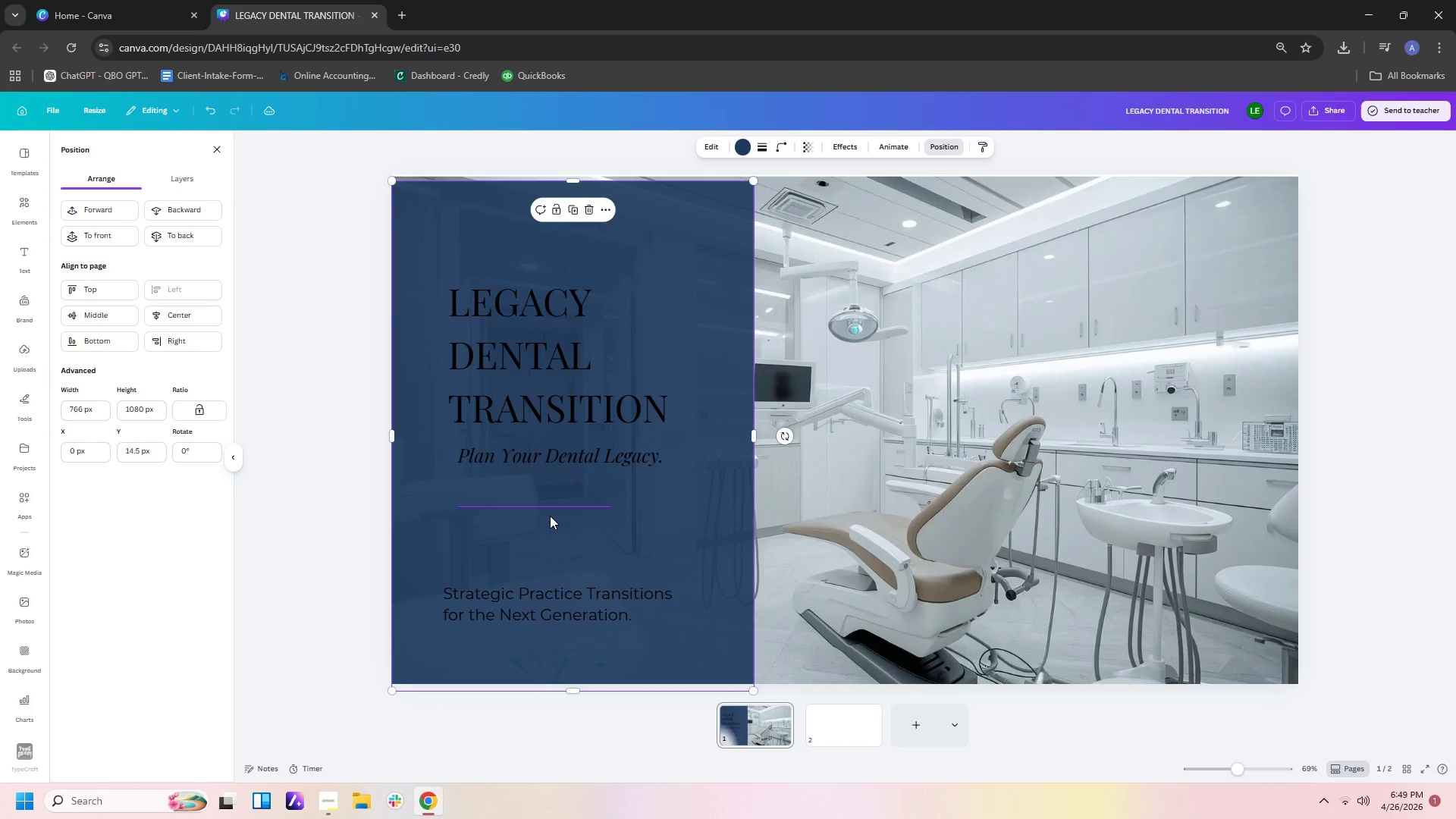 
left_click([529, 466])
 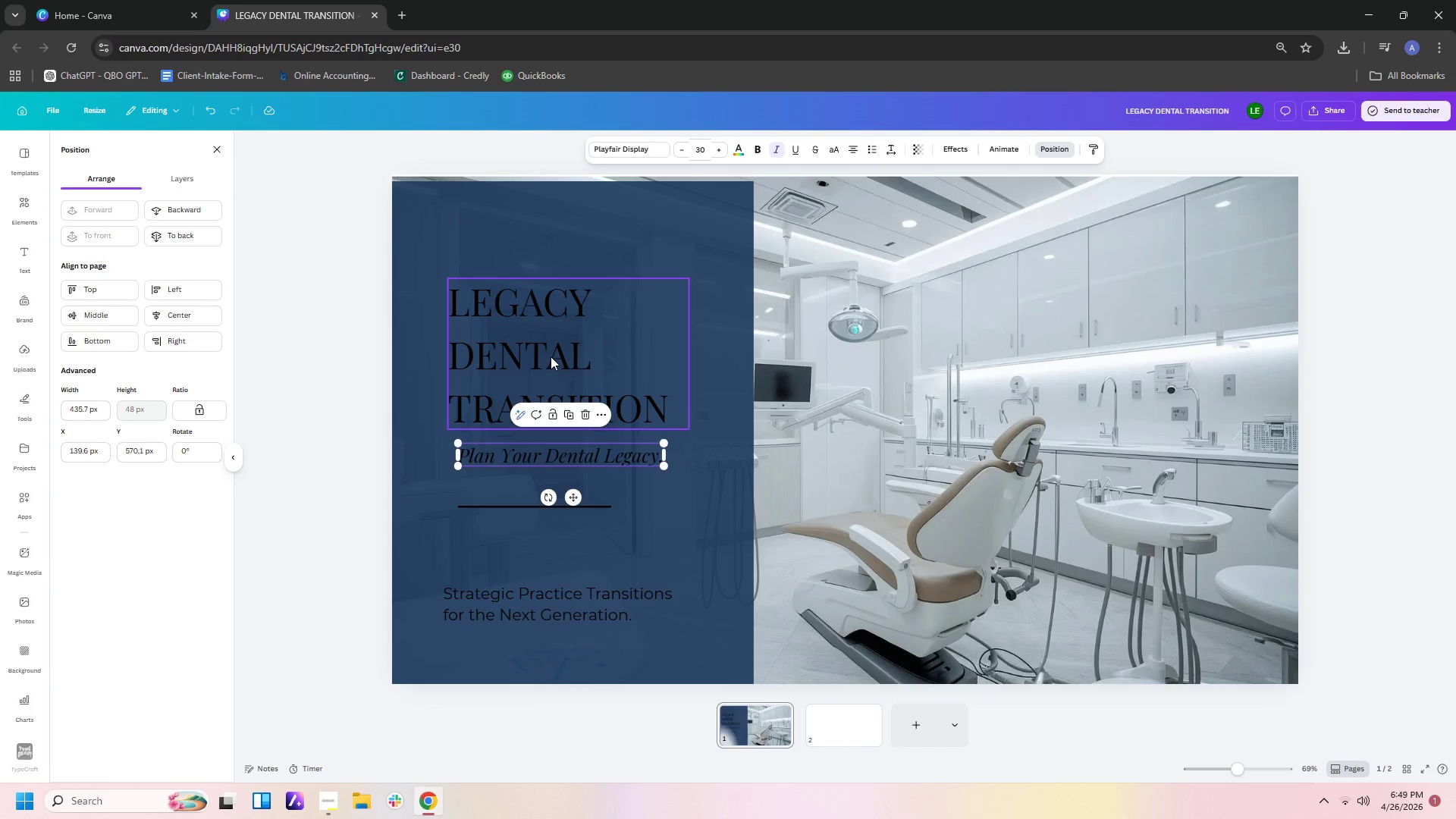 
left_click([551, 352])
 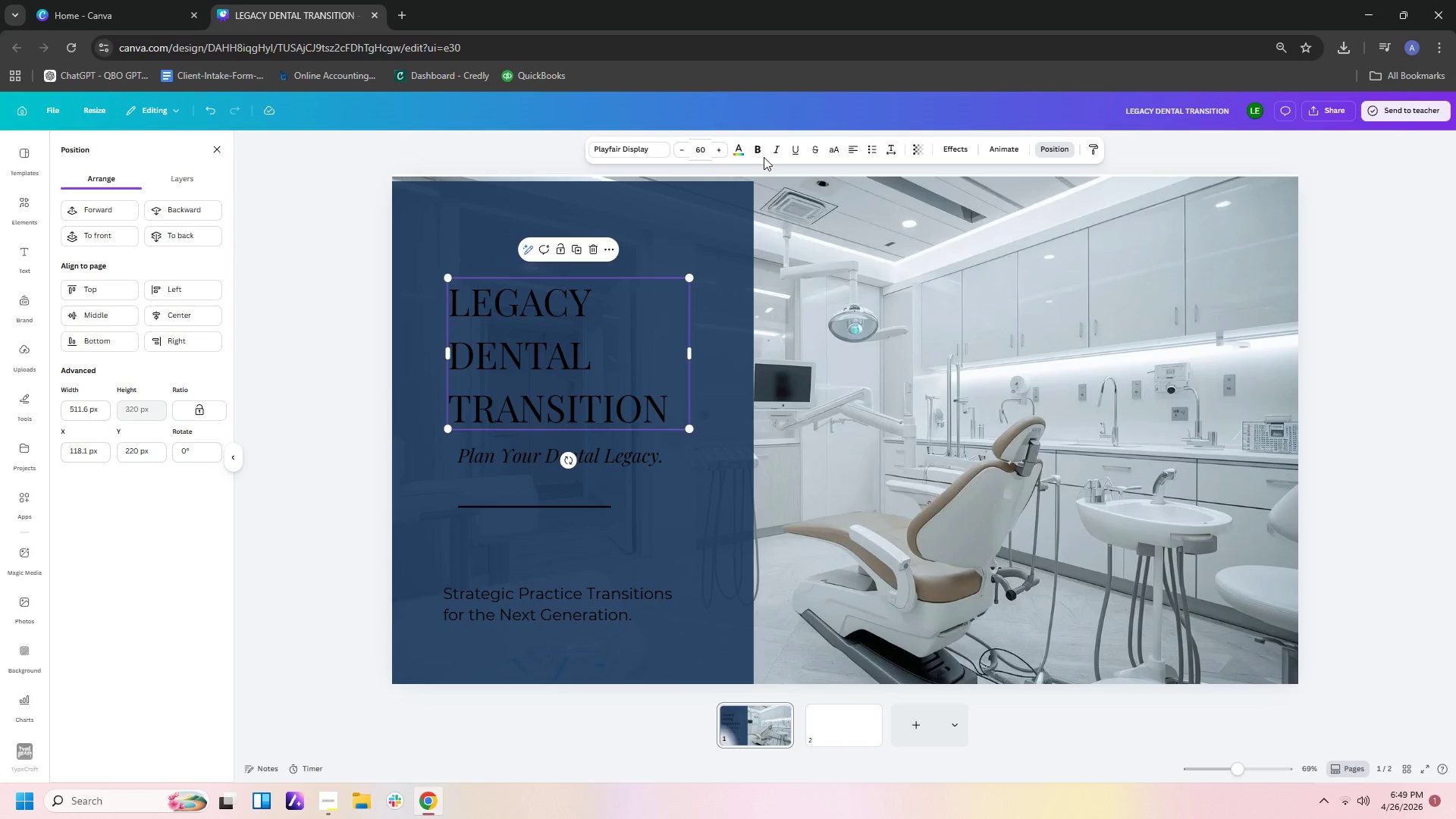 
left_click([760, 157])
 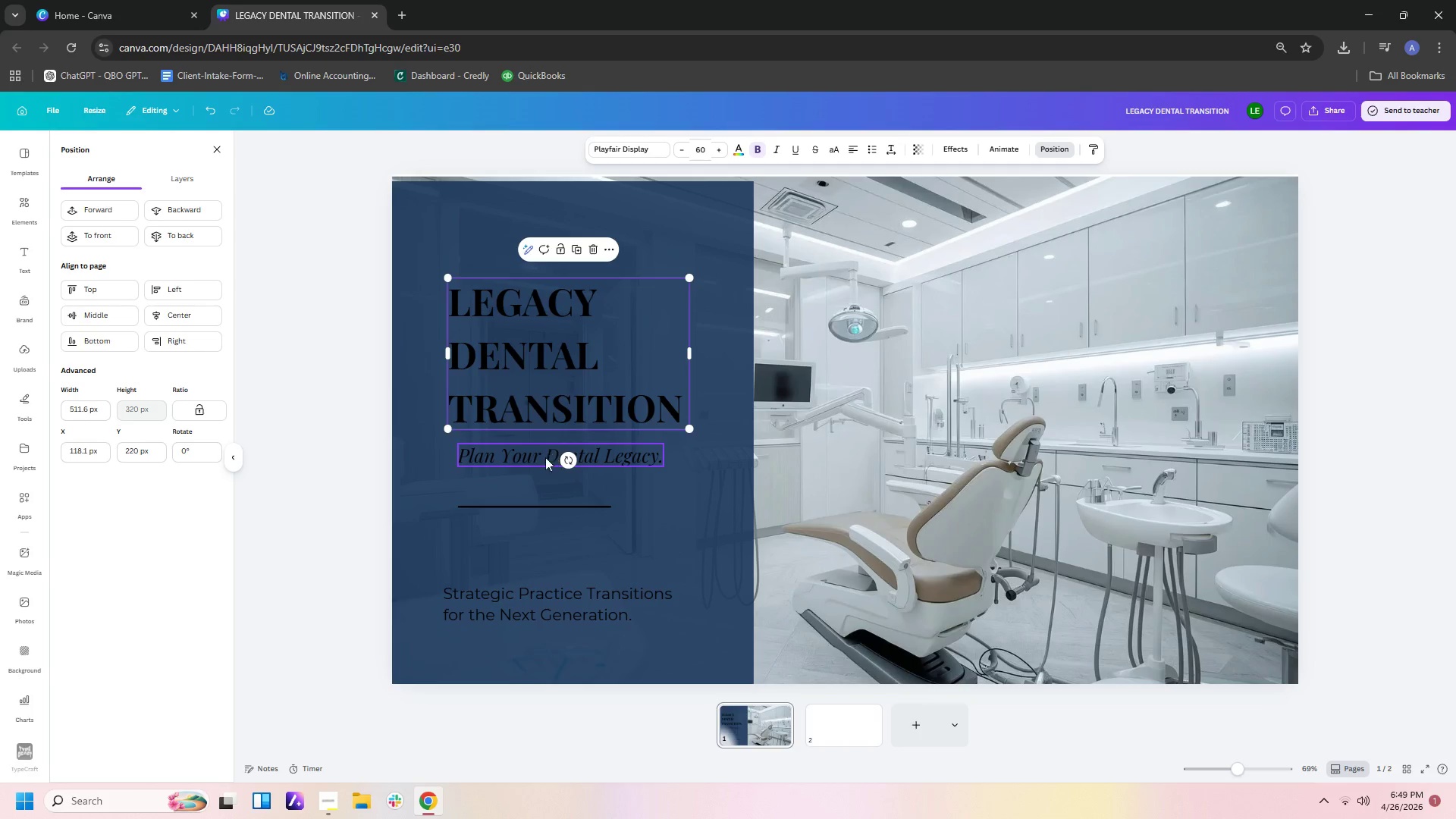 
left_click([541, 463])
 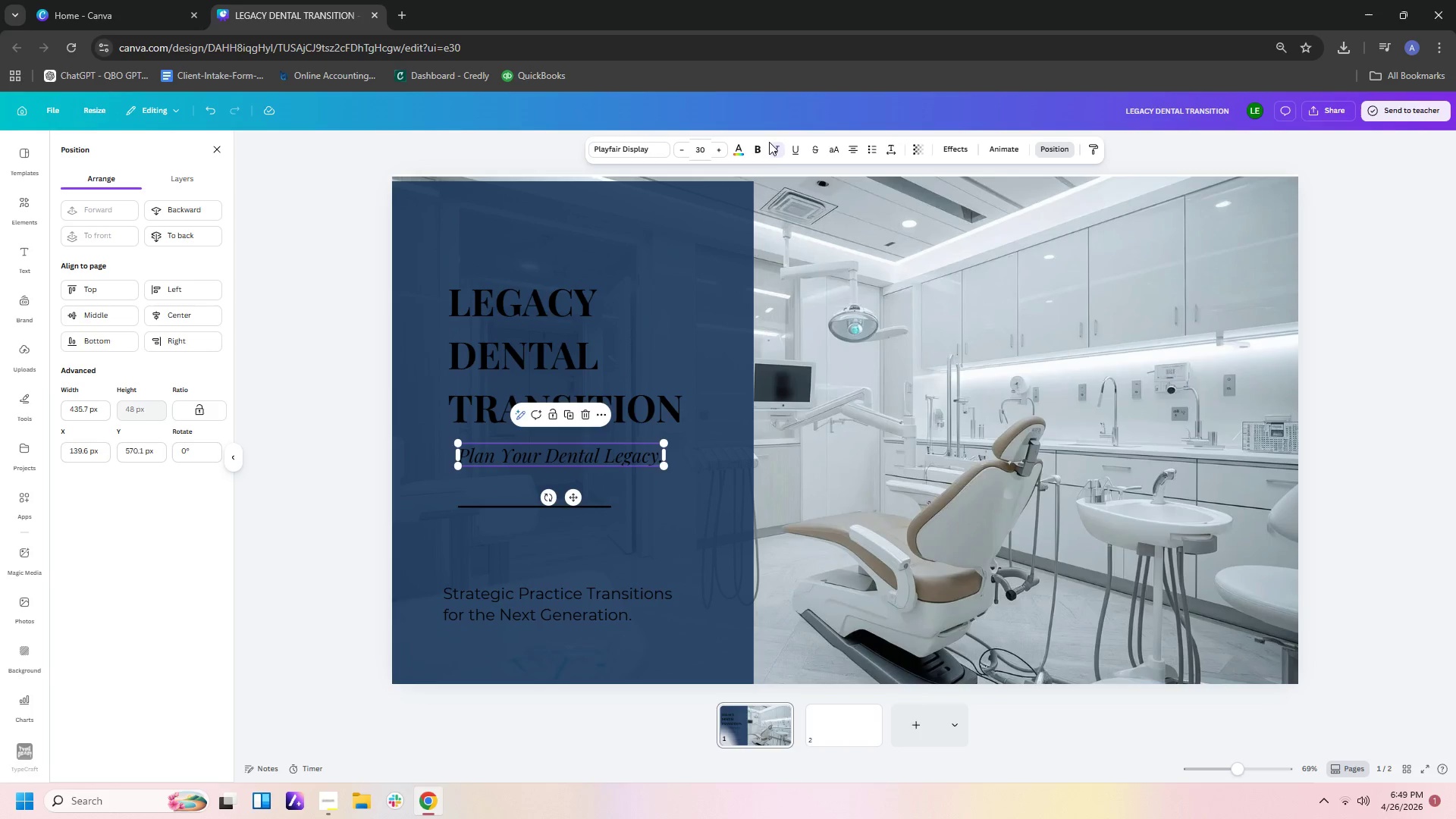 
left_click([756, 149])
 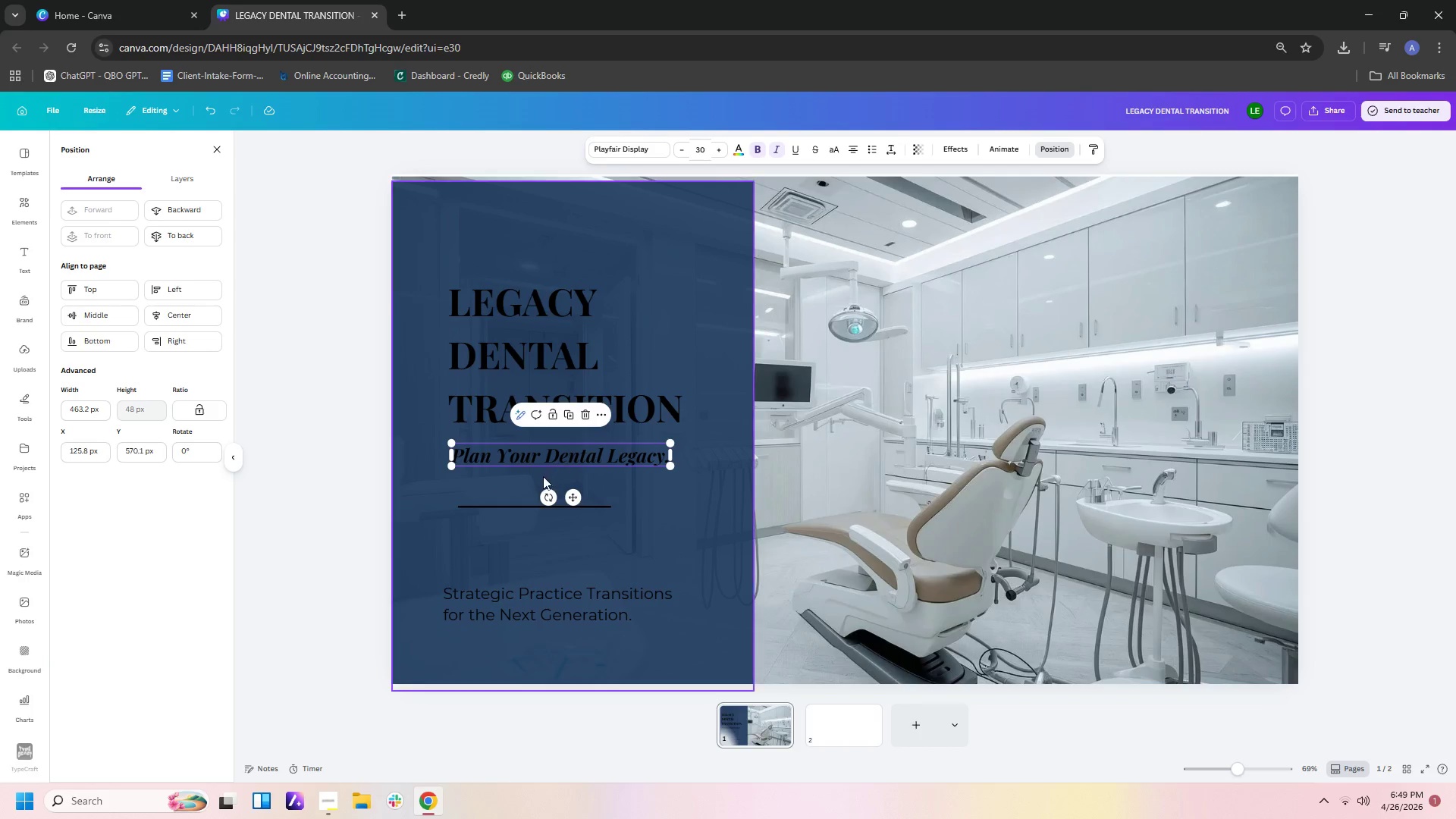 
left_click([531, 484])
 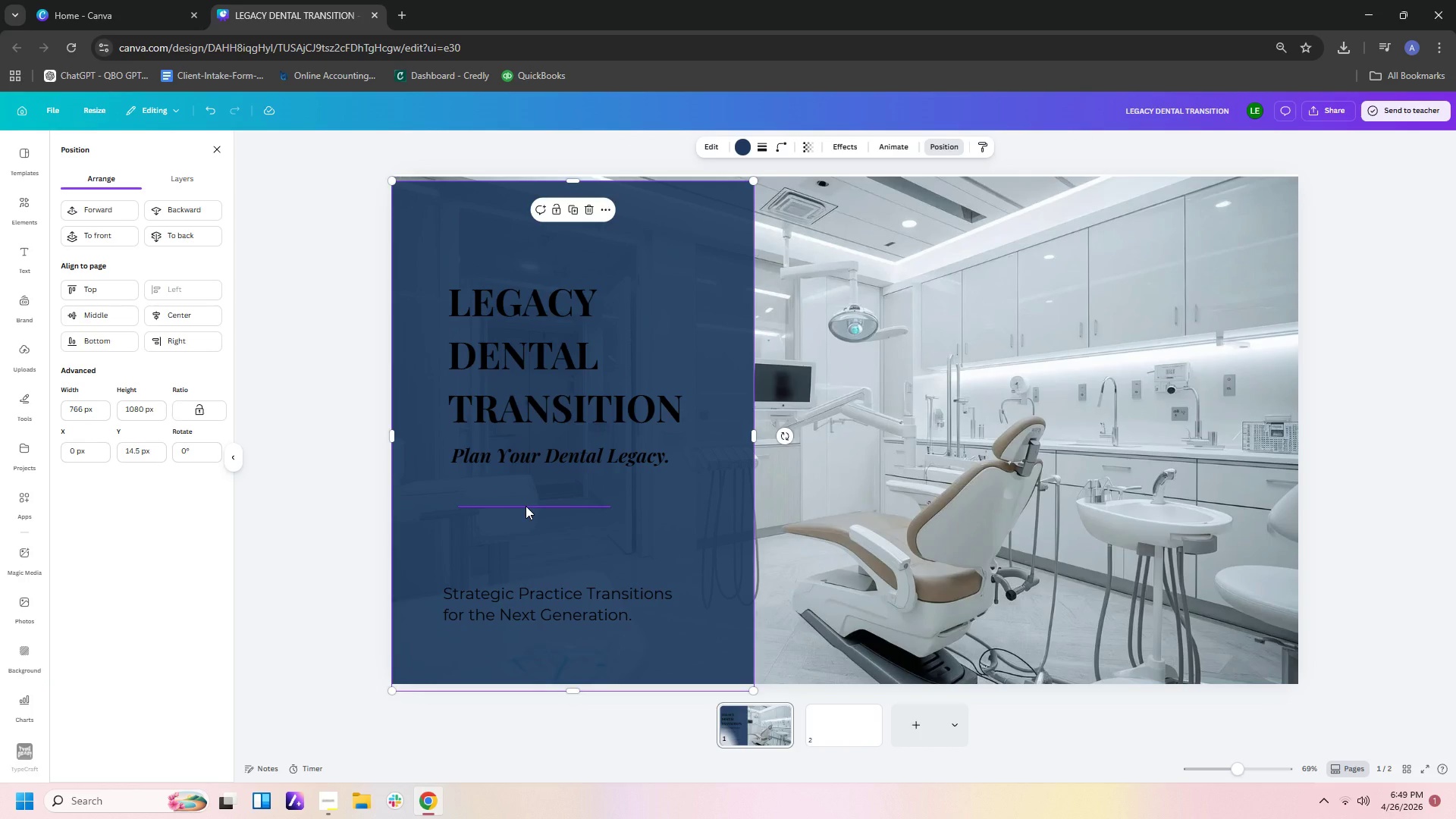 
left_click_drag(start_coordinate=[526, 506], to_coordinate=[522, 497])
 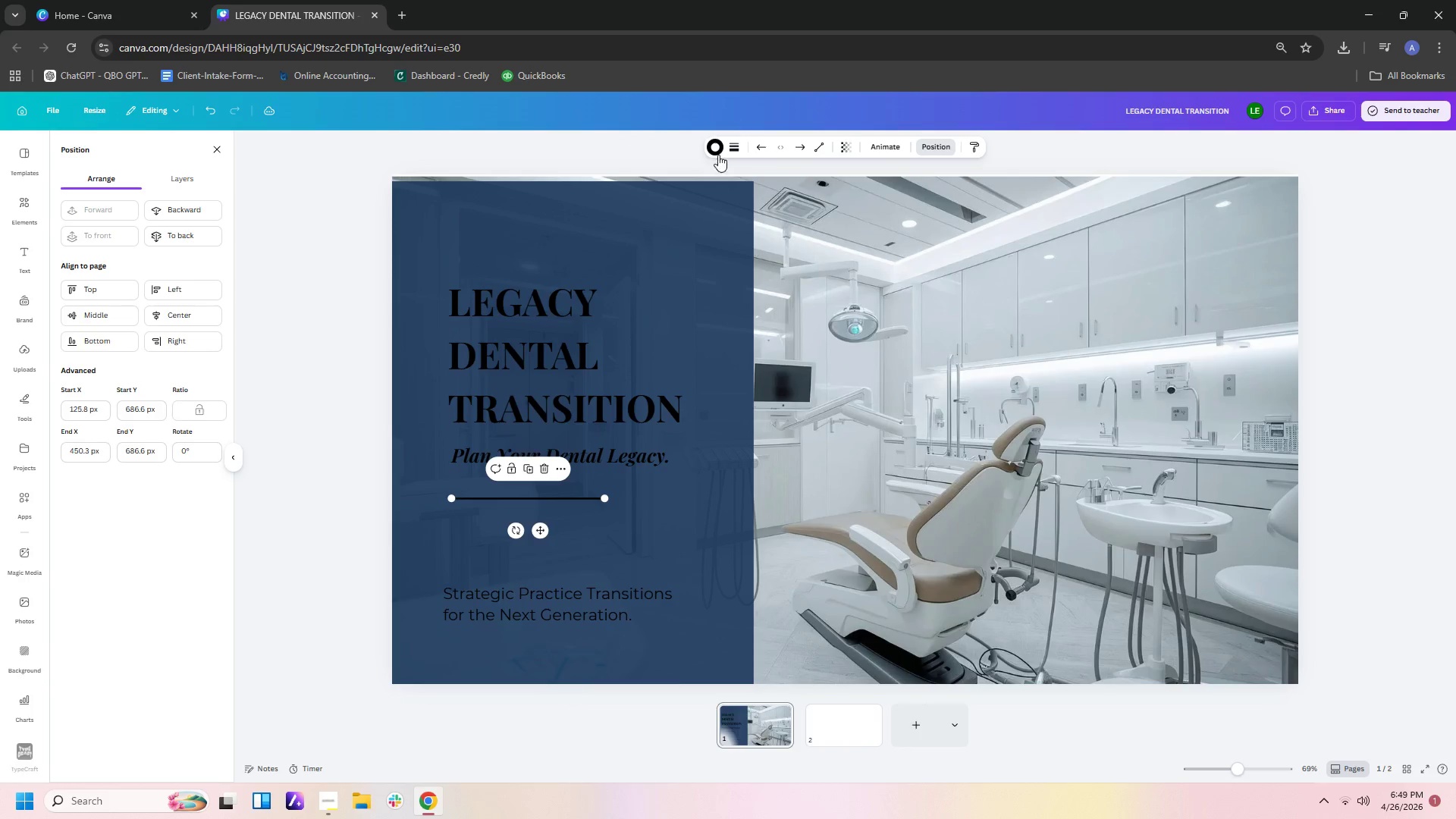 
left_click([716, 152])
 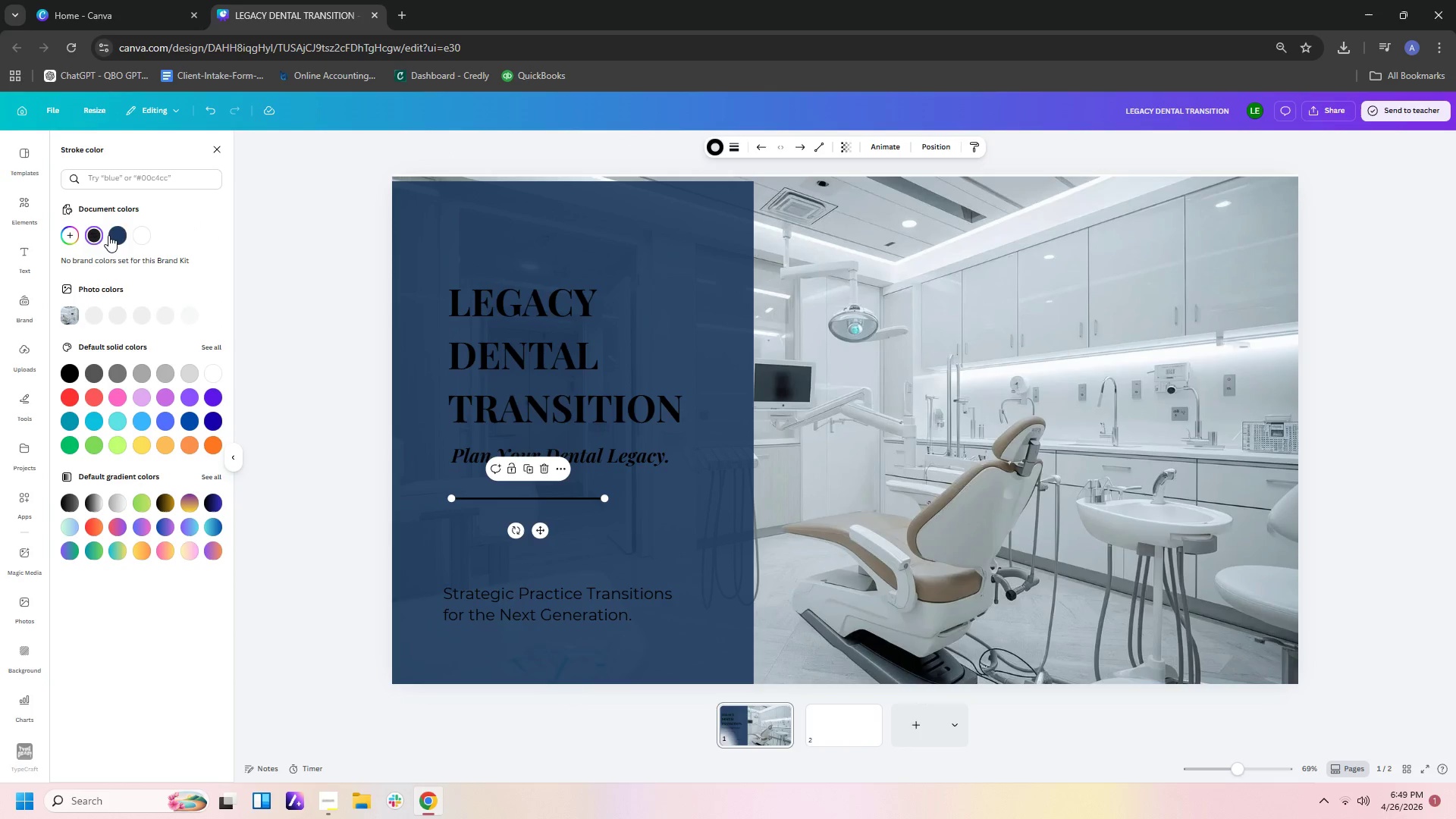 
left_click([122, 235])
 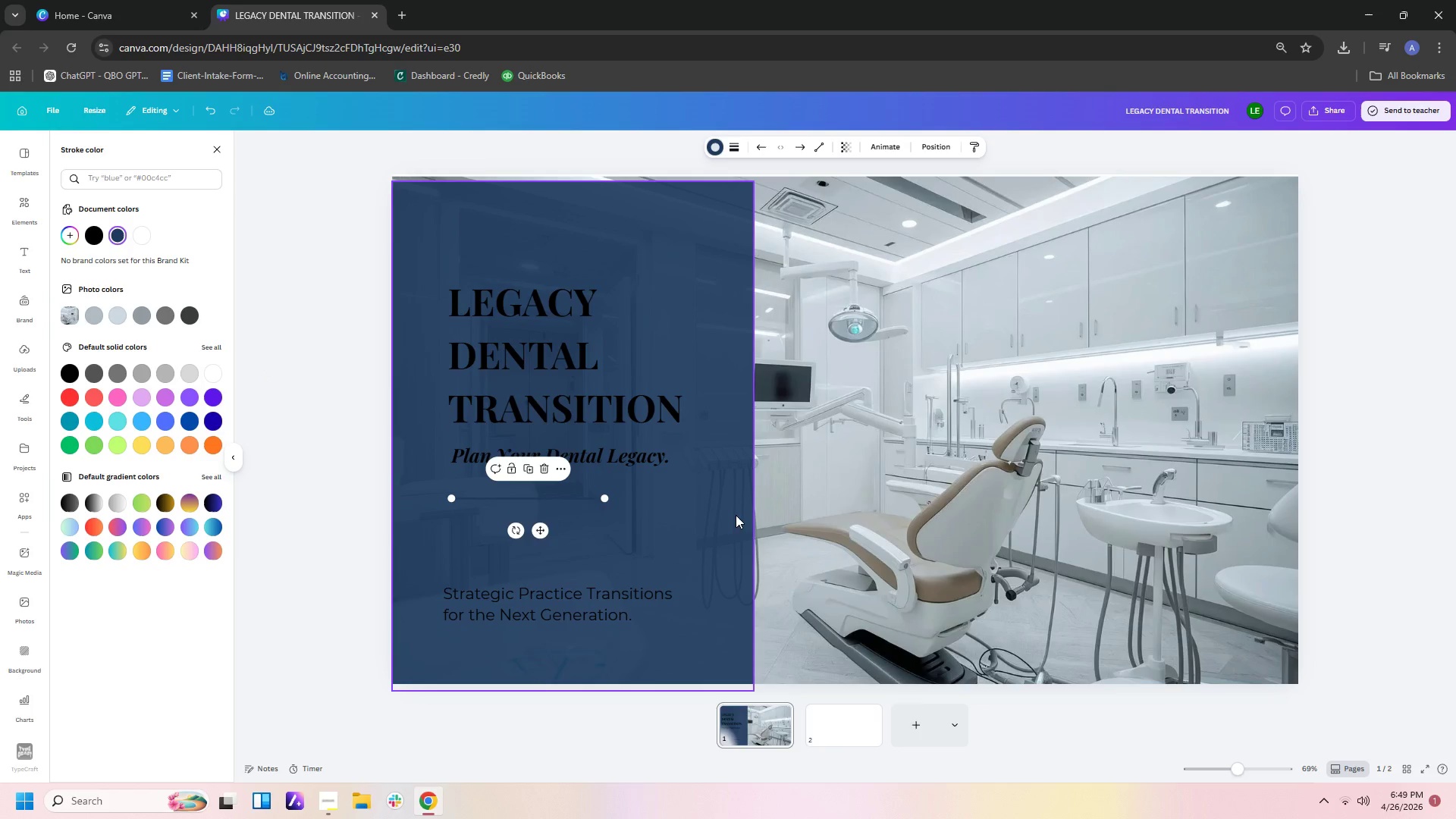 
left_click([841, 543])
 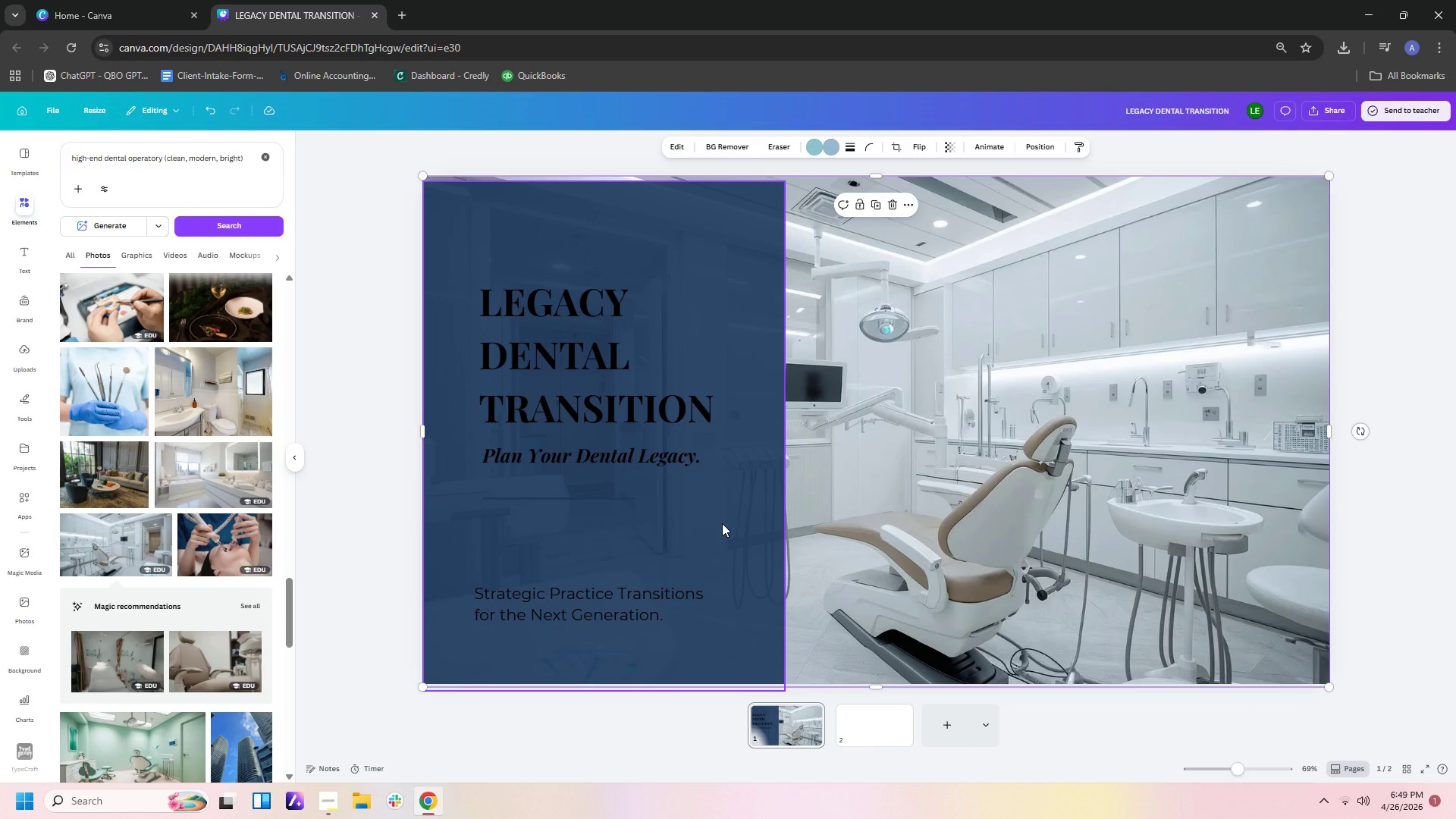 
left_click([722, 523])
 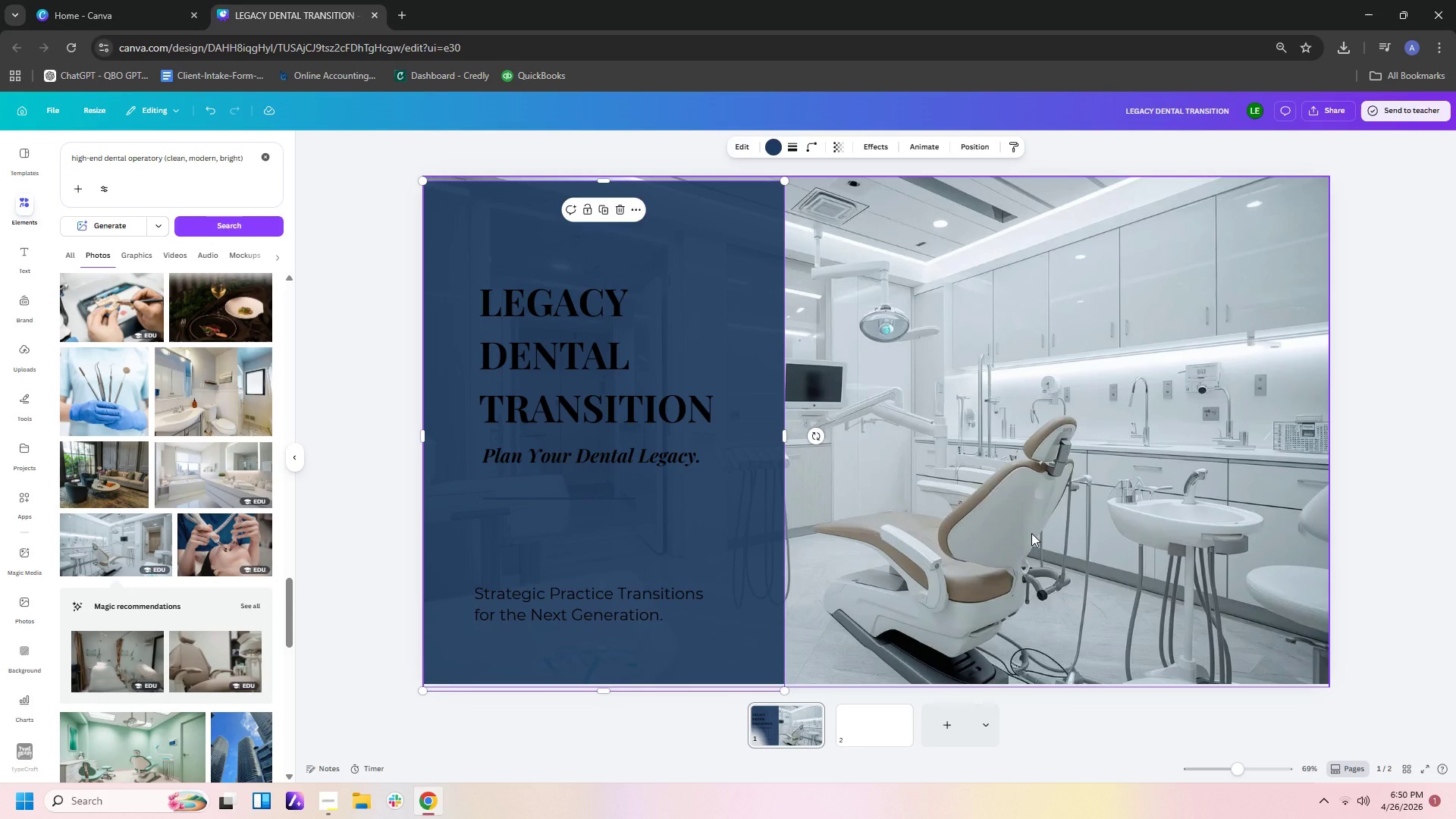 
wait(33.3)
 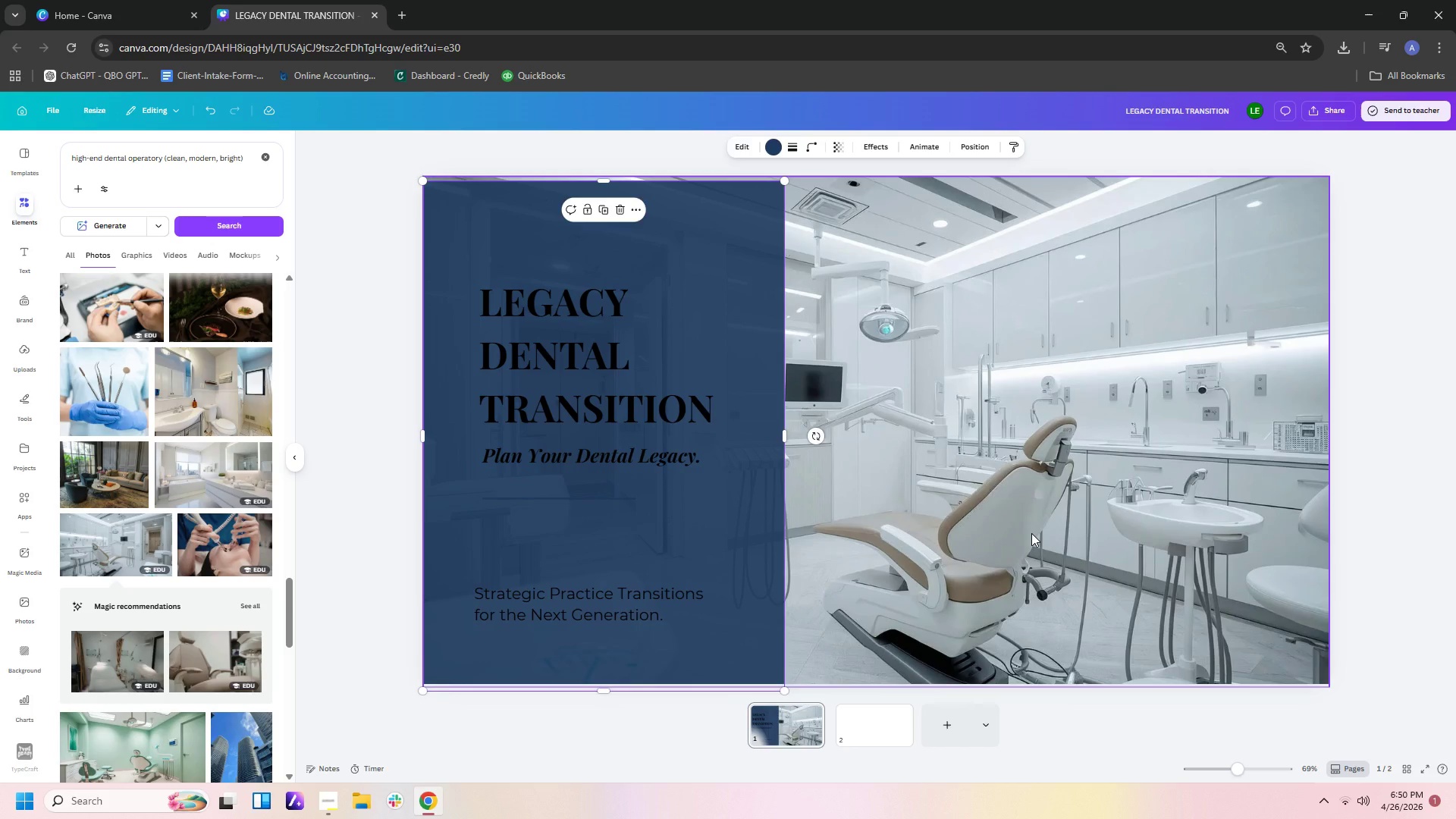 
left_click([861, 733])
 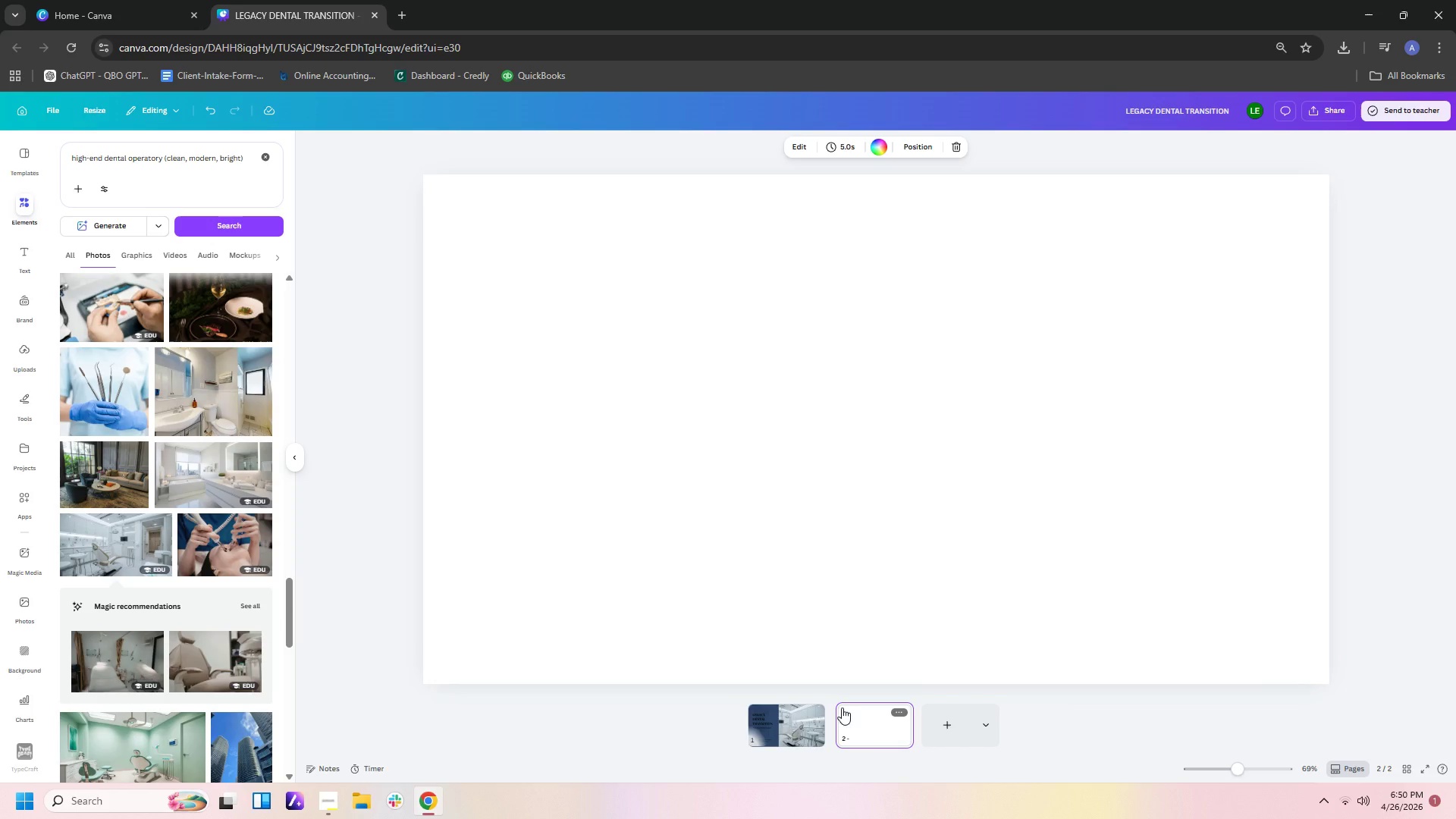 
wait(15.61)
 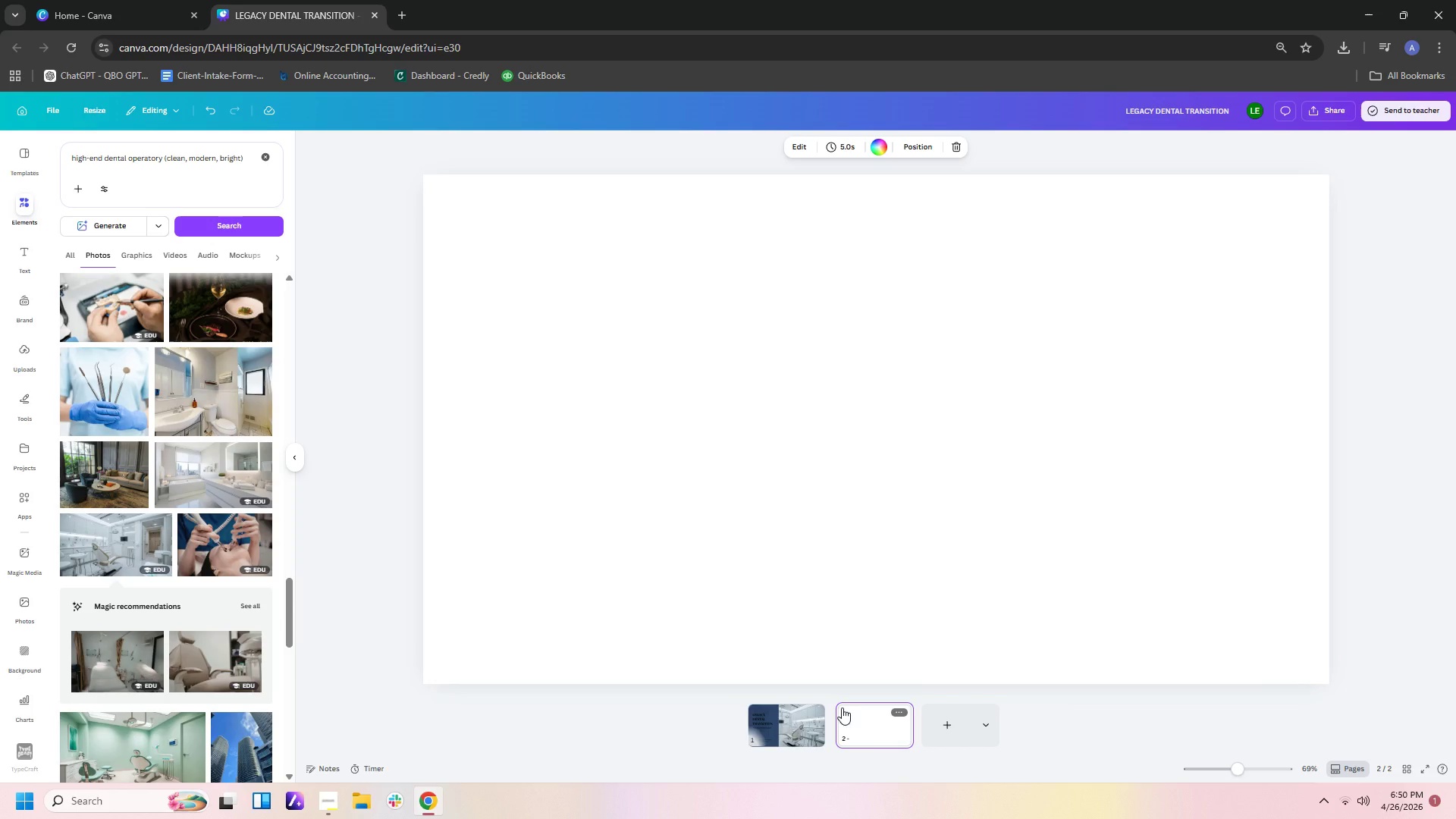 
left_click([795, 723])
 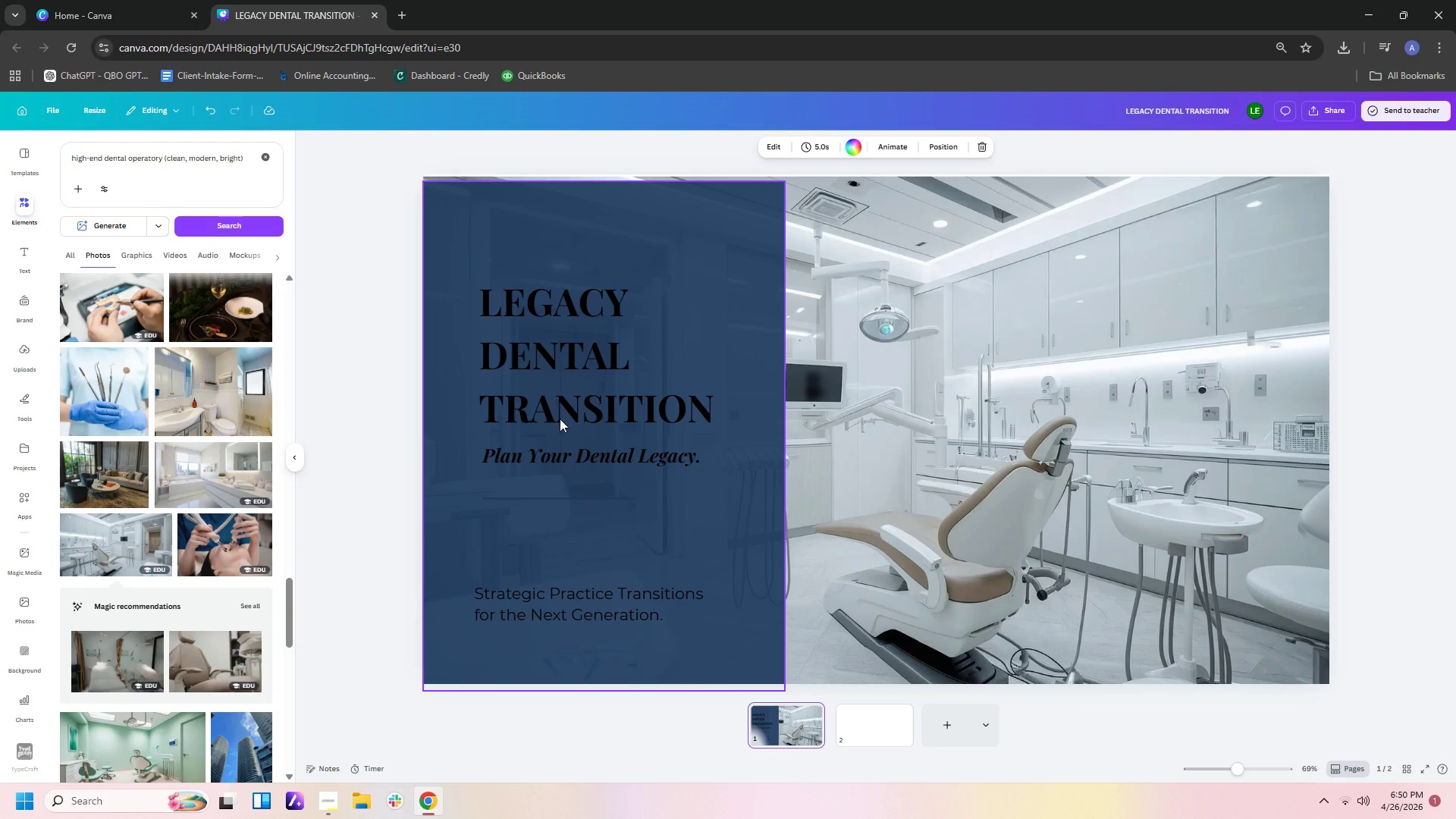 
left_click([568, 327])
 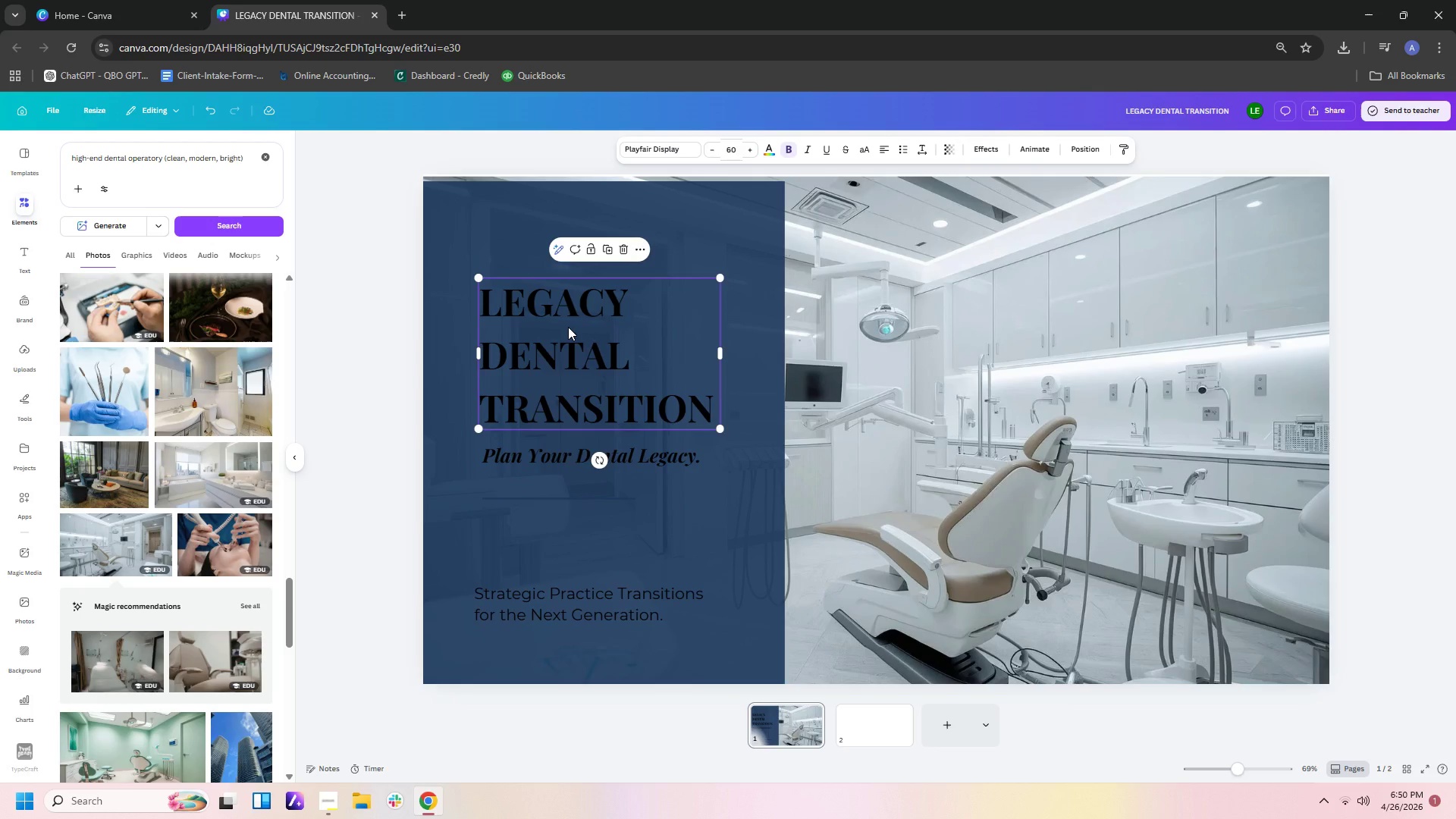 
key(Control+C)
 